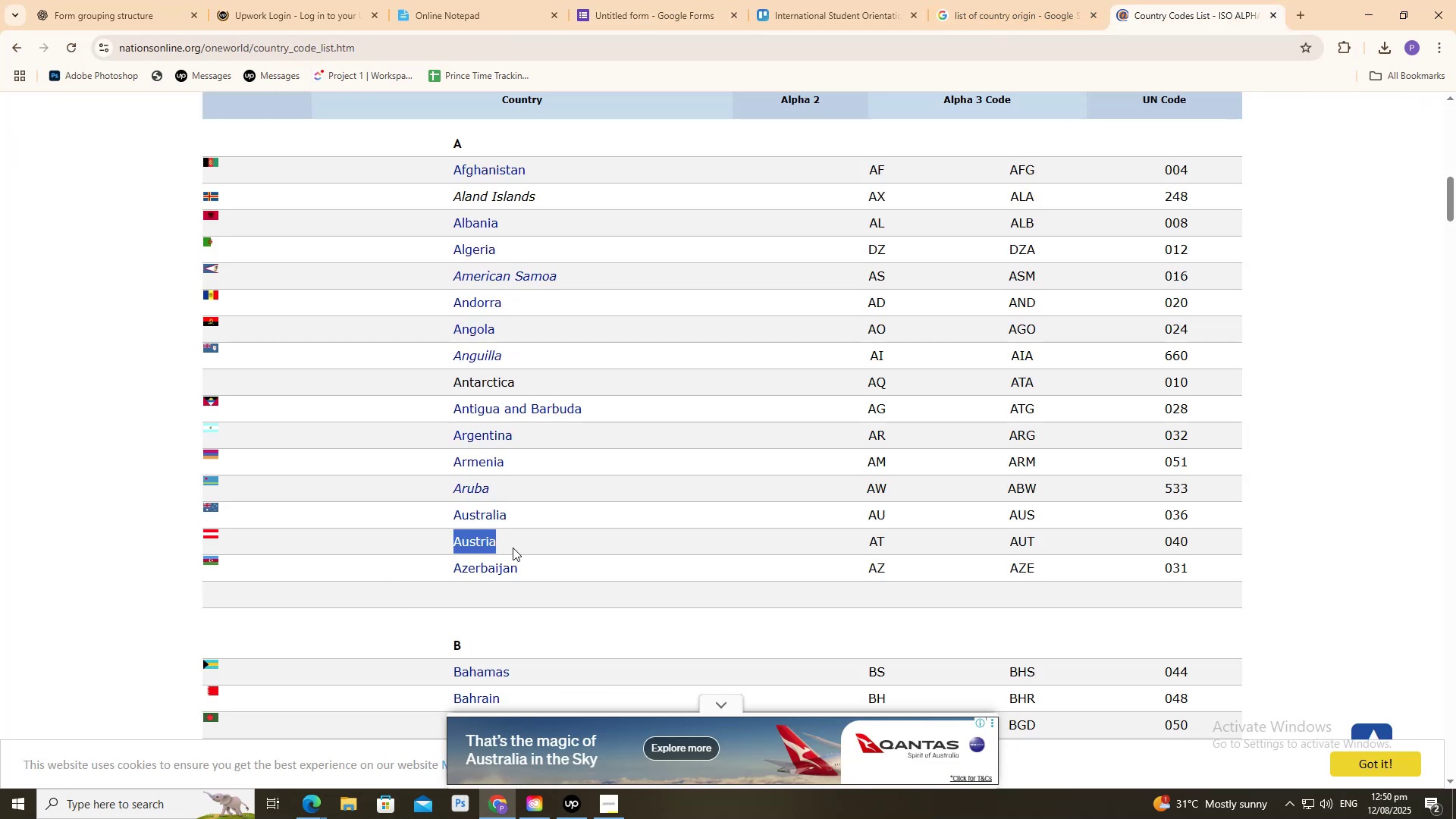 
key(Control+C)
 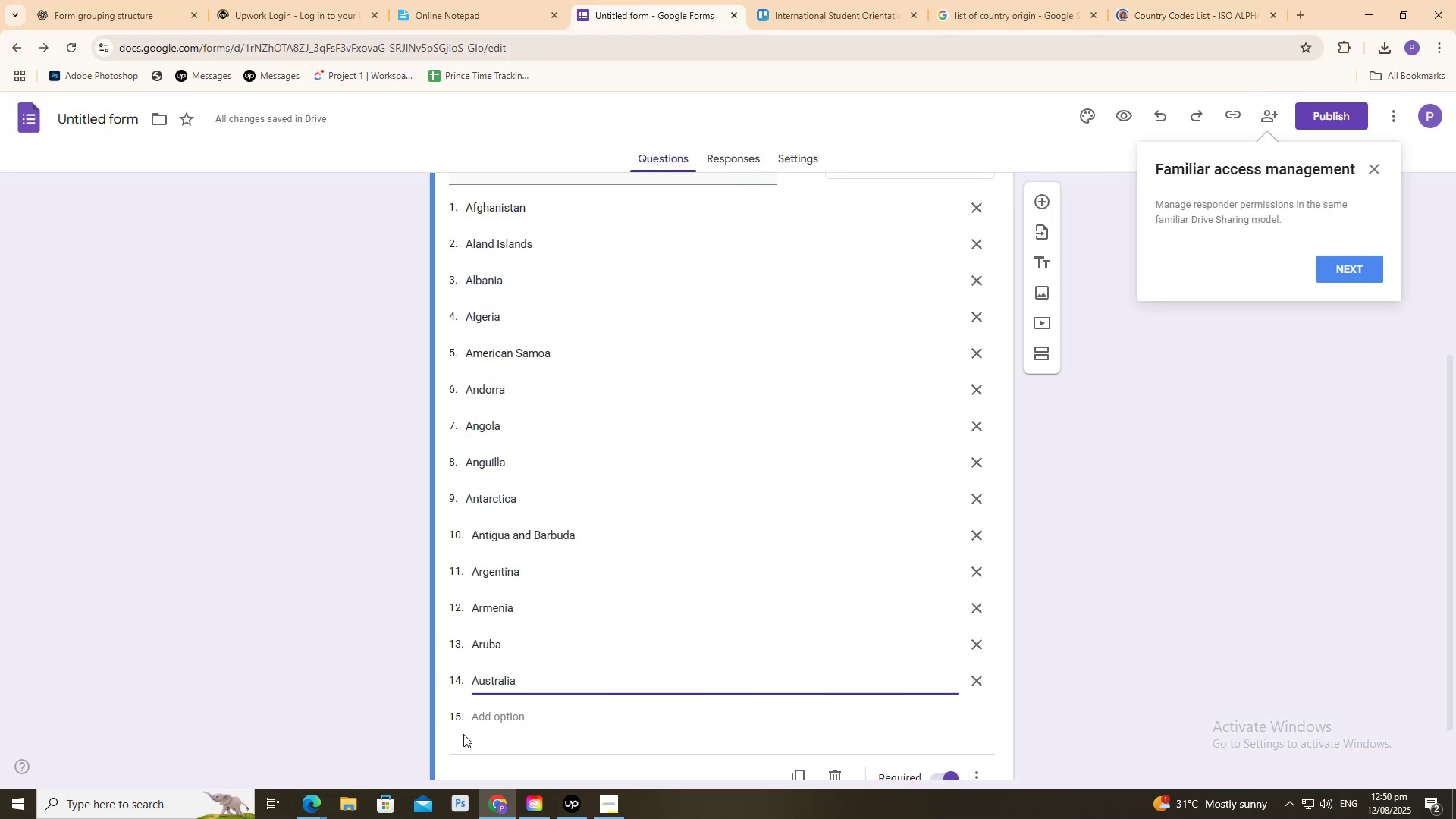 
left_click([487, 723])
 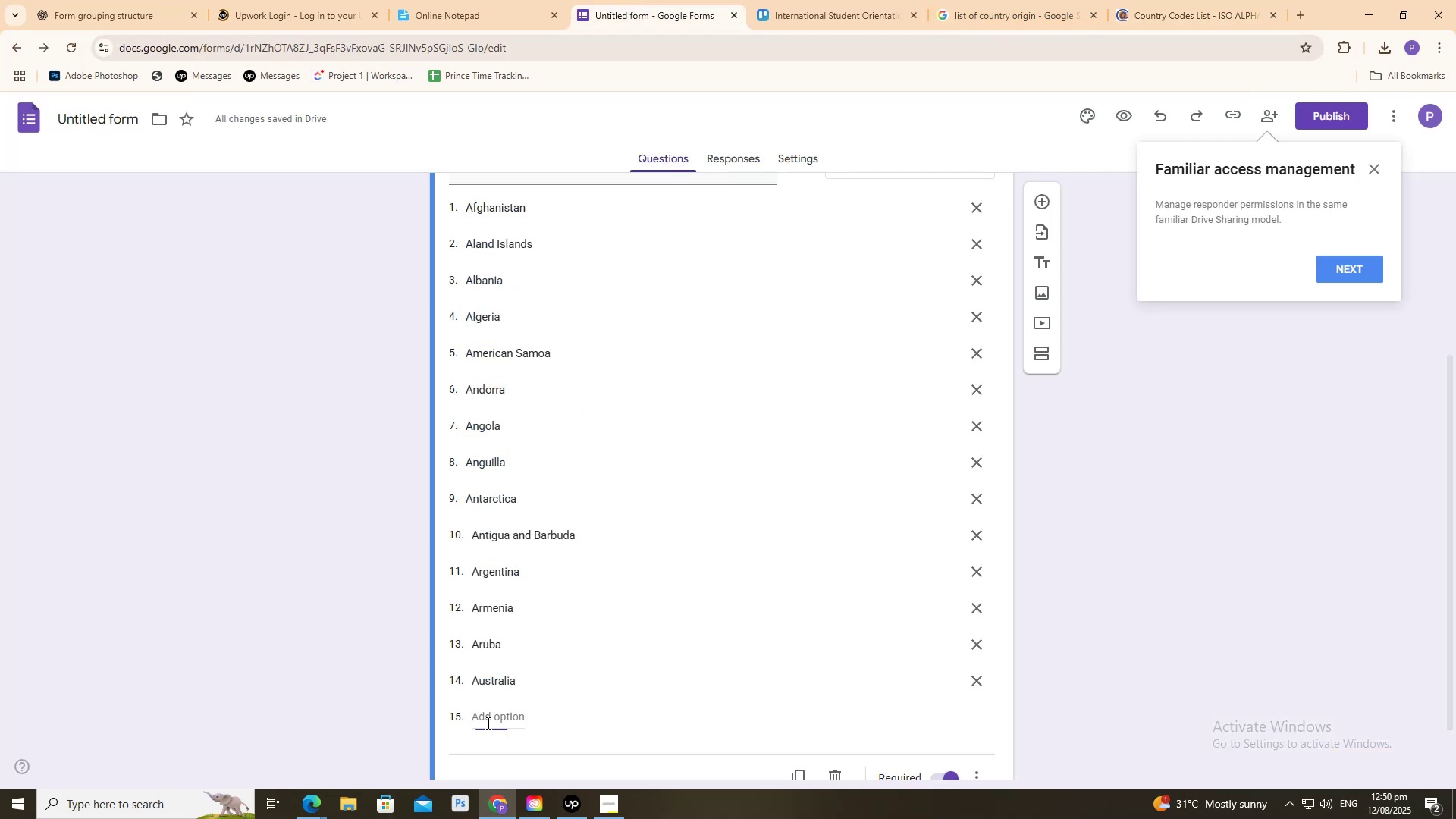 
key(Control+ControlLeft)
 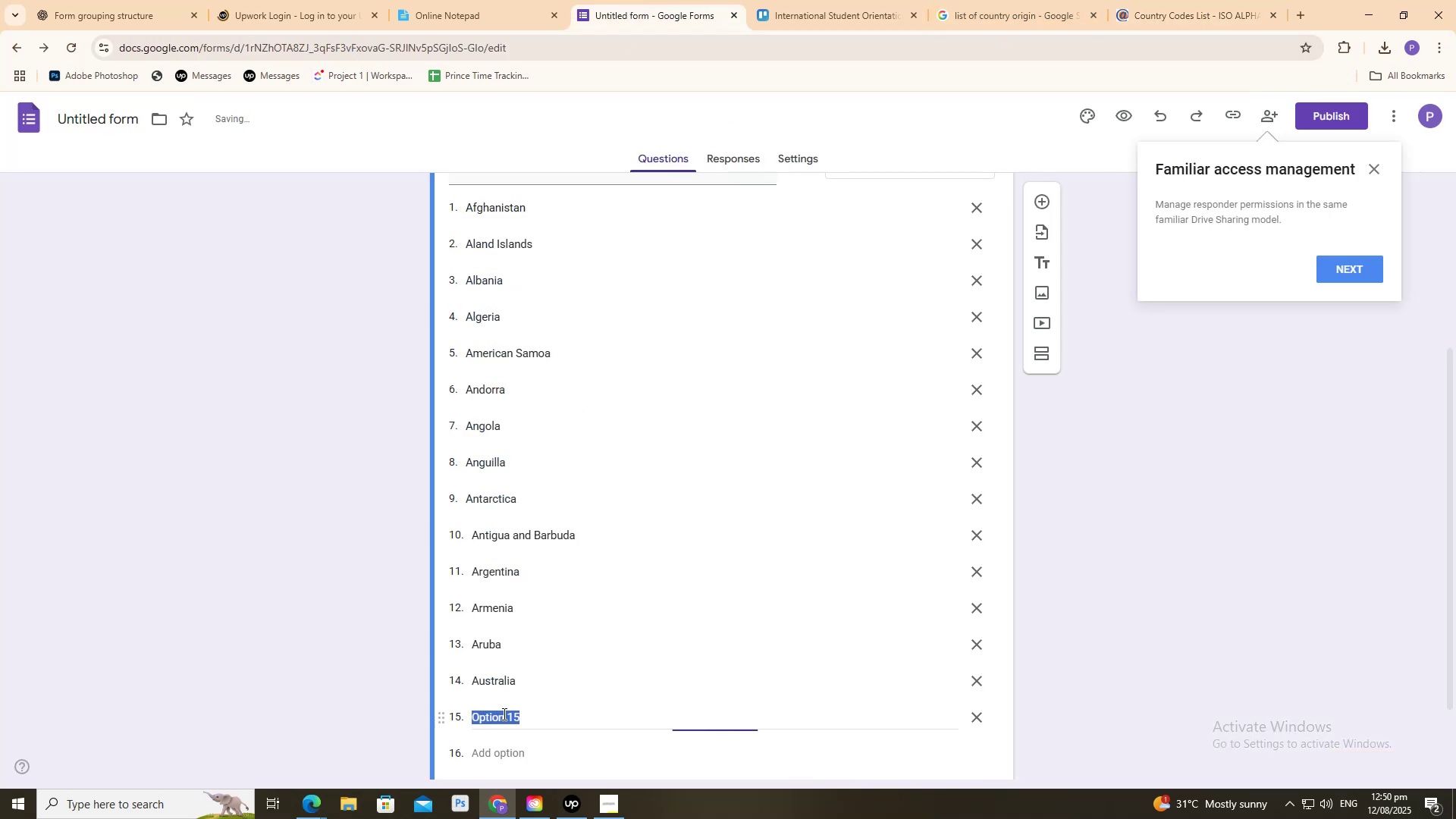 
key(Control+V)
 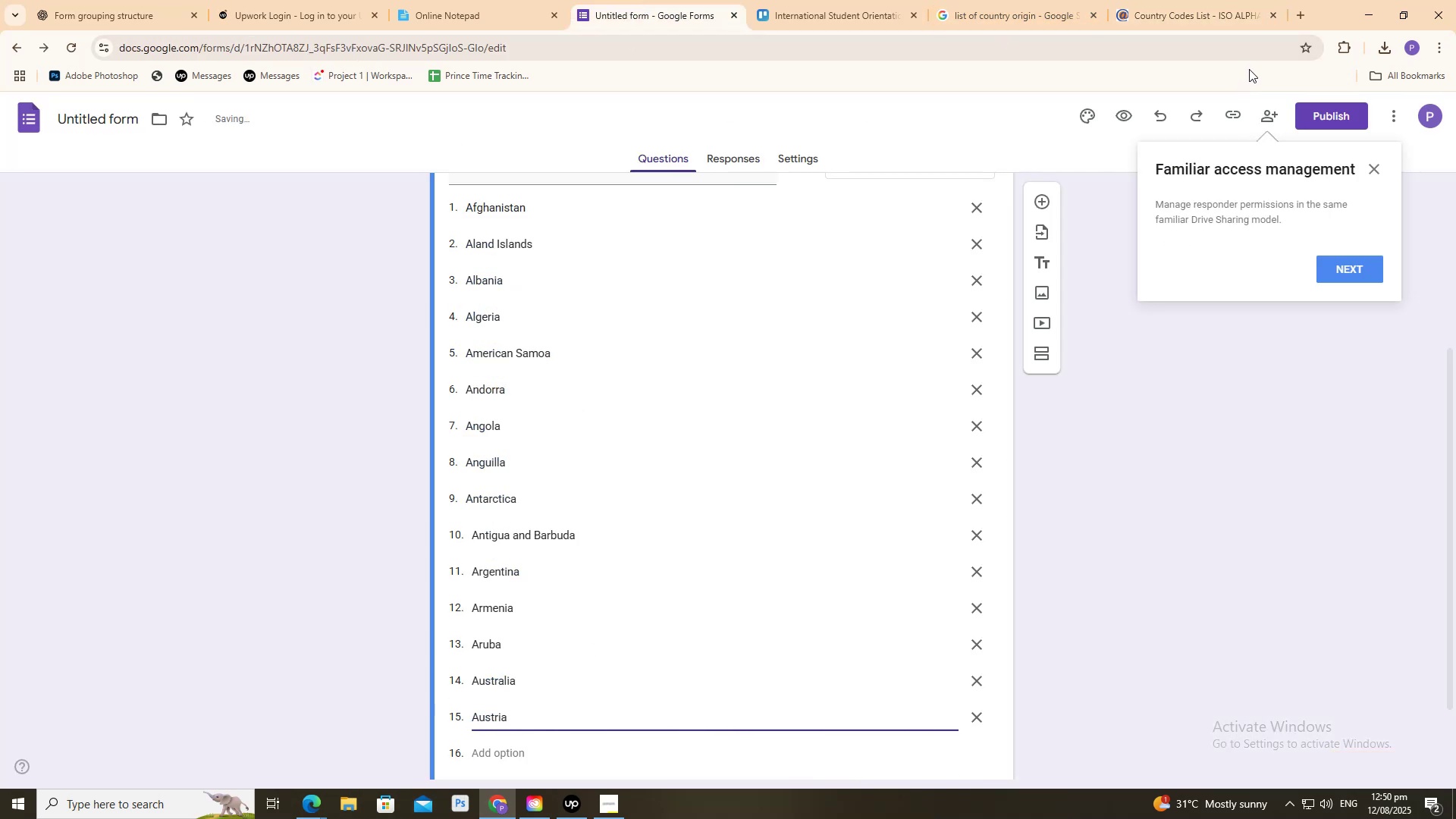 
left_click([1198, 0])
 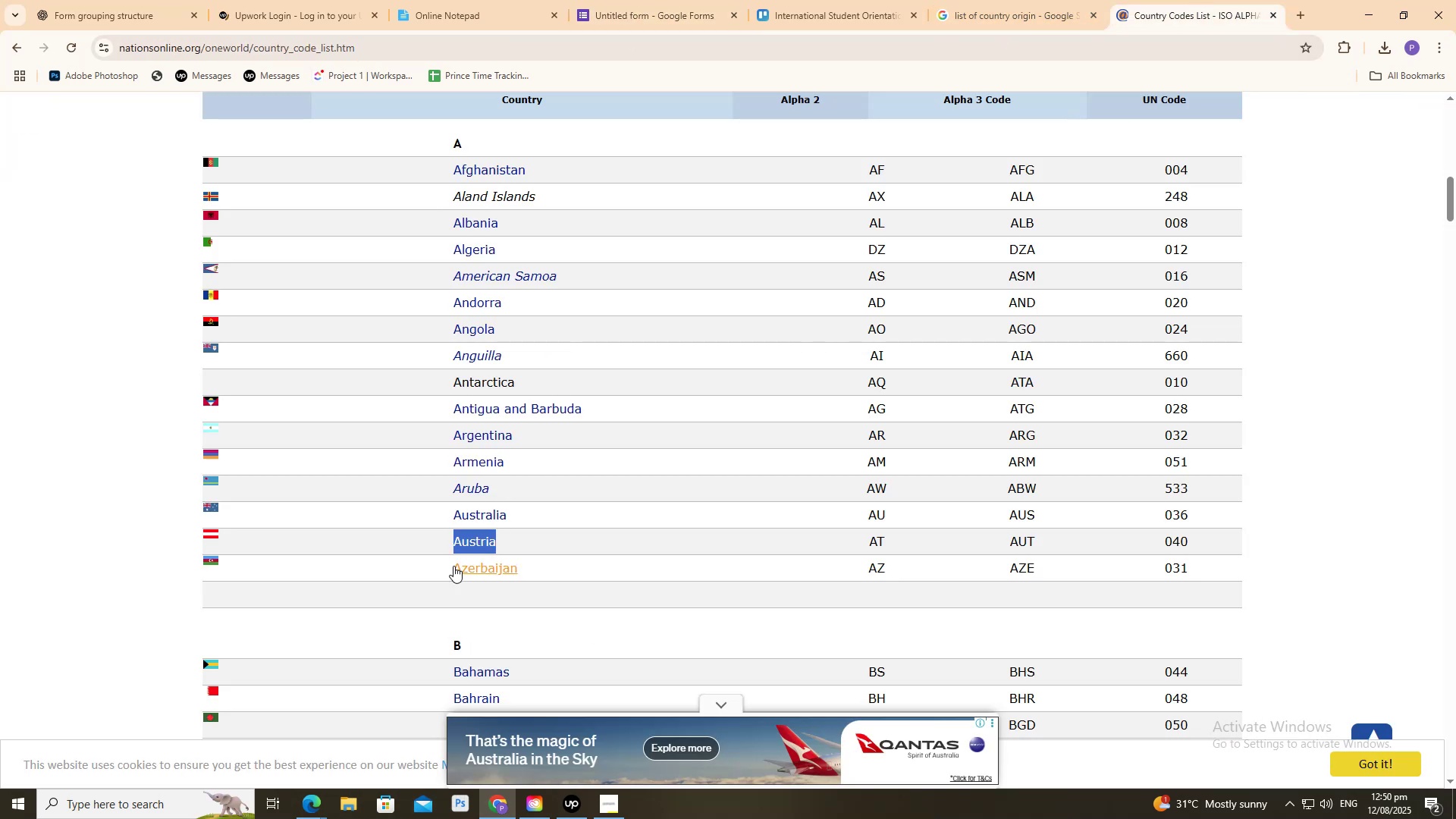 
left_click_drag(start_coordinate=[444, 566], to_coordinate=[541, 563])
 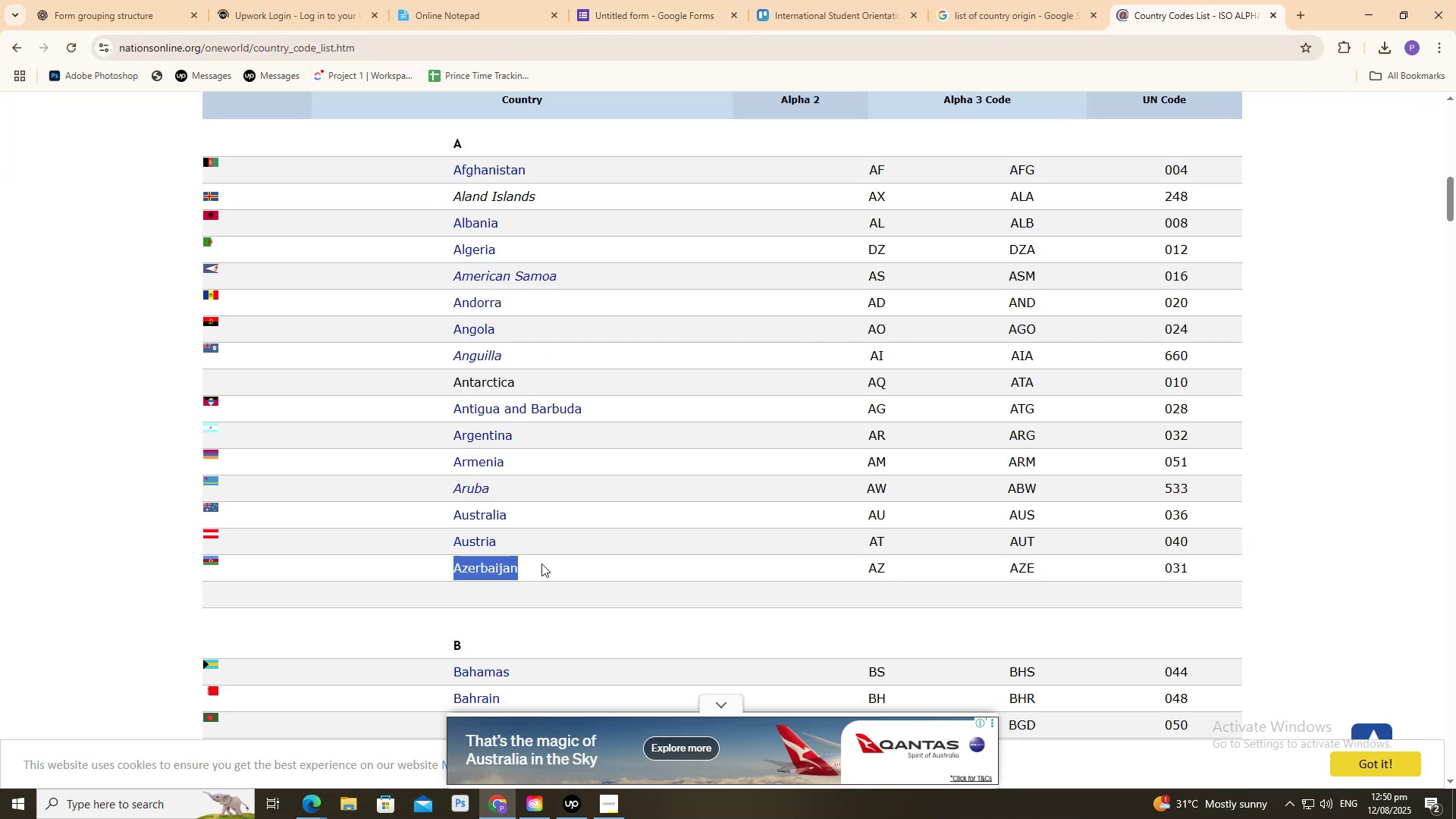 
key(Control+C)
 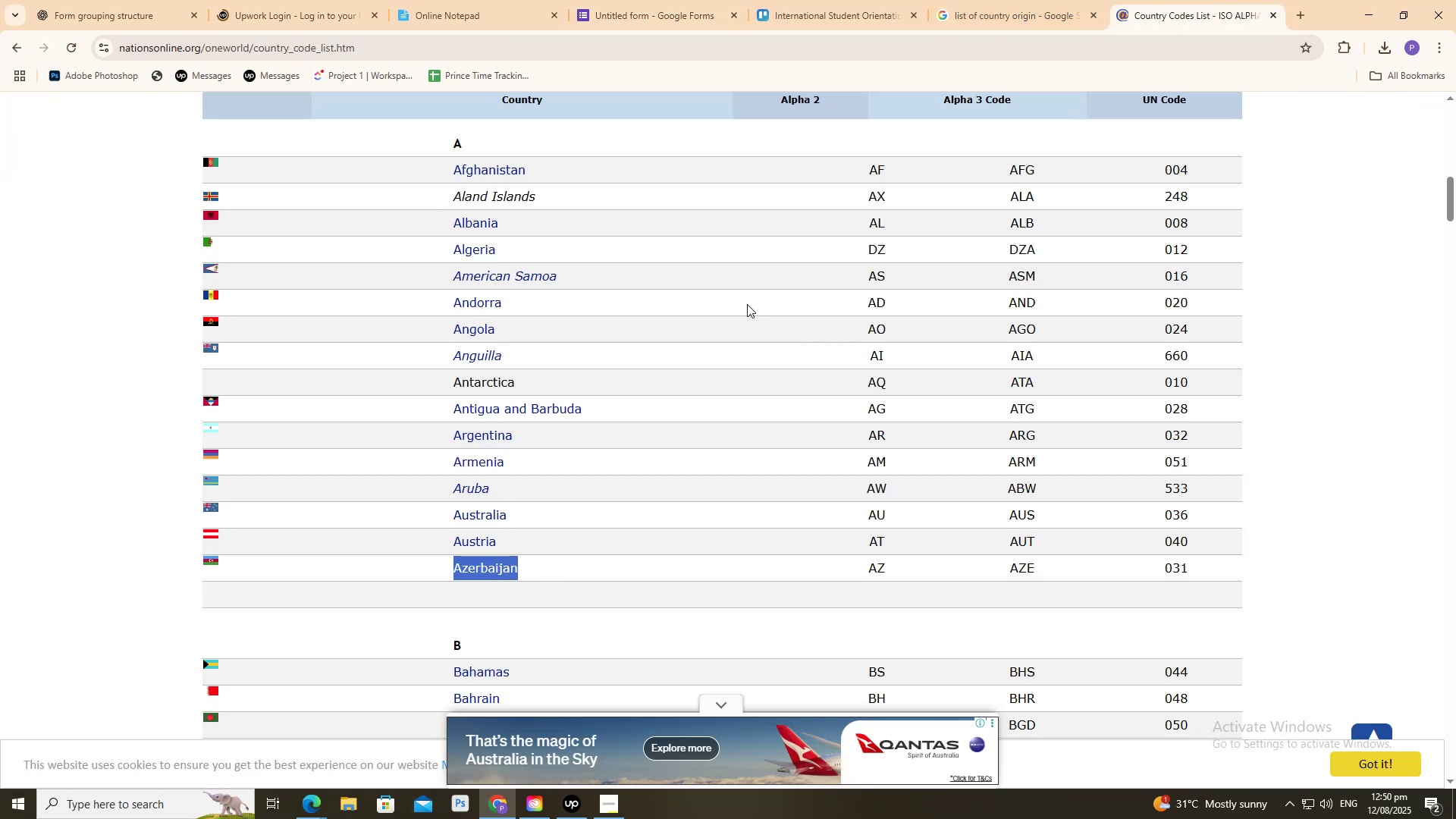 
key(Control+C)
 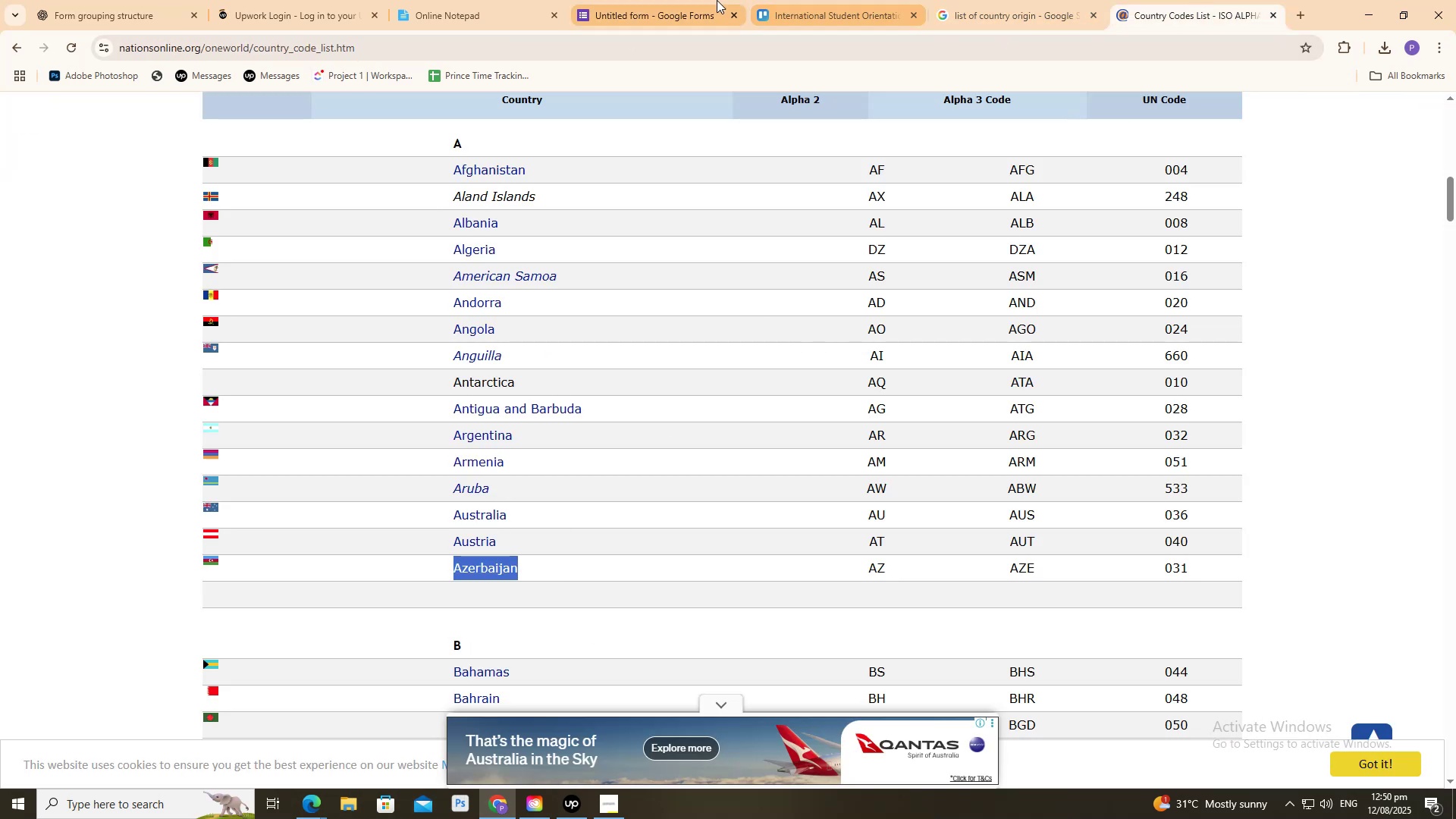 
left_click([717, 0])
 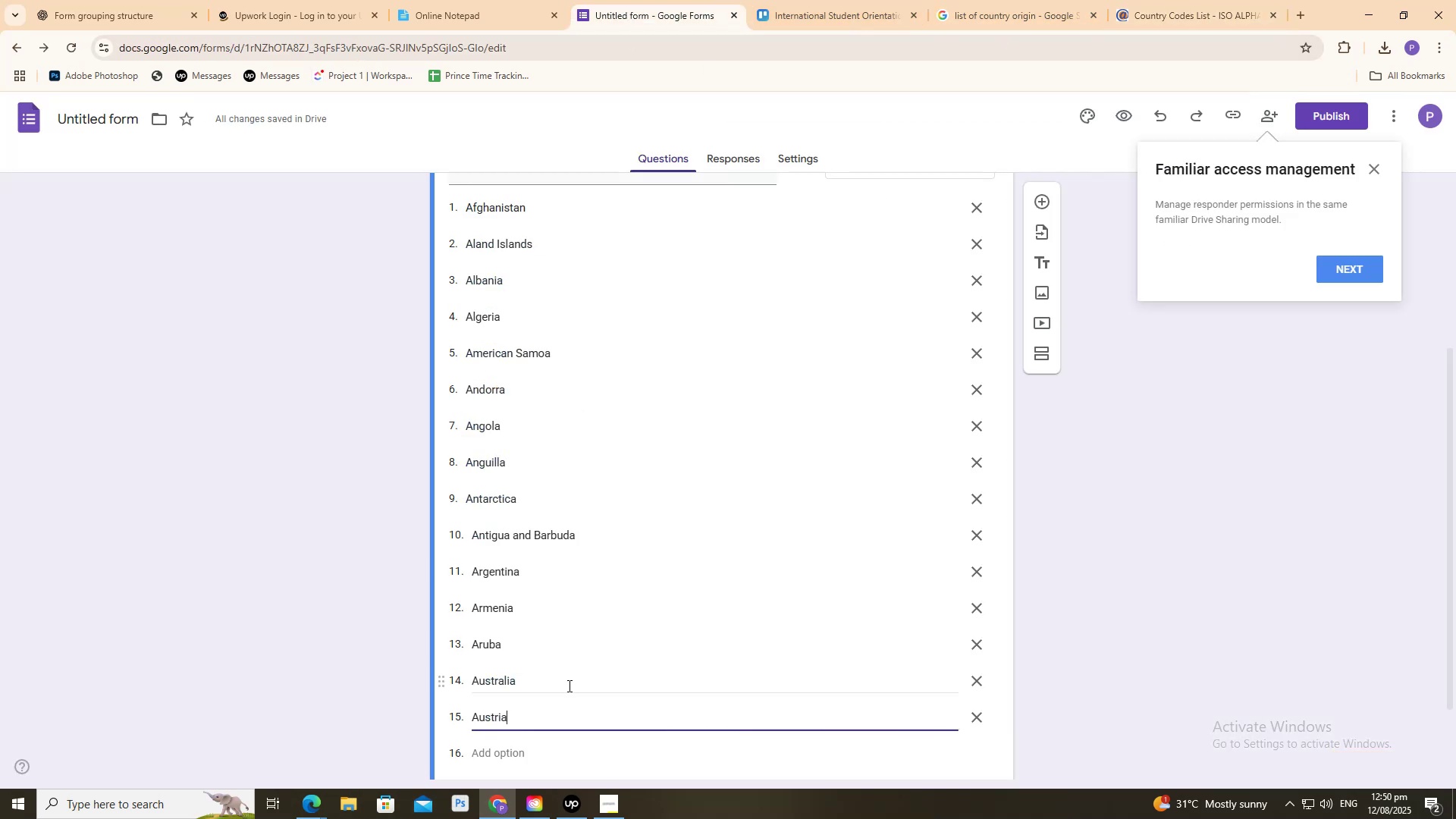 
scroll: coordinate [562, 676], scroll_direction: down, amount: 2.0
 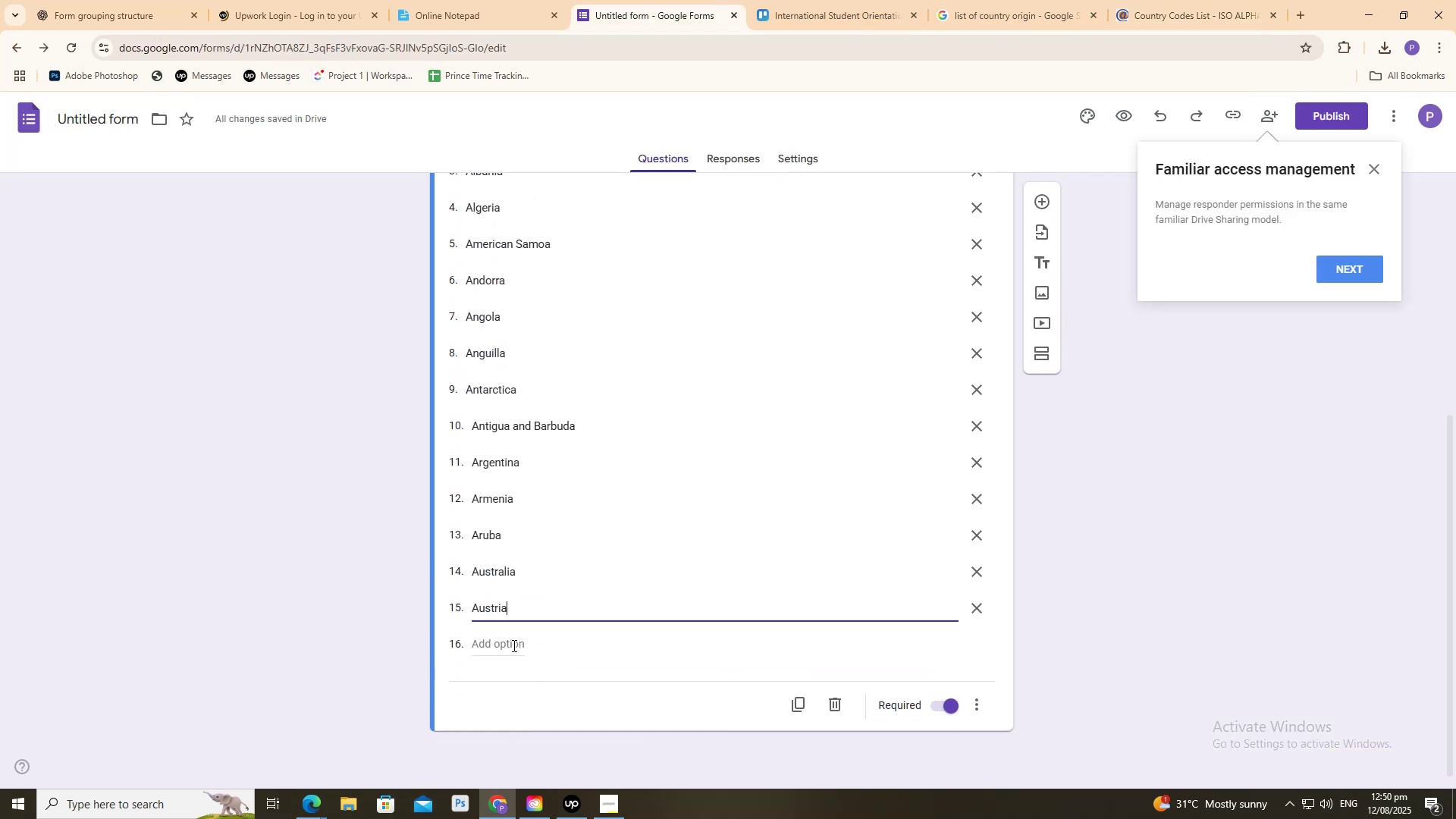 
key(Control+ControlLeft)
 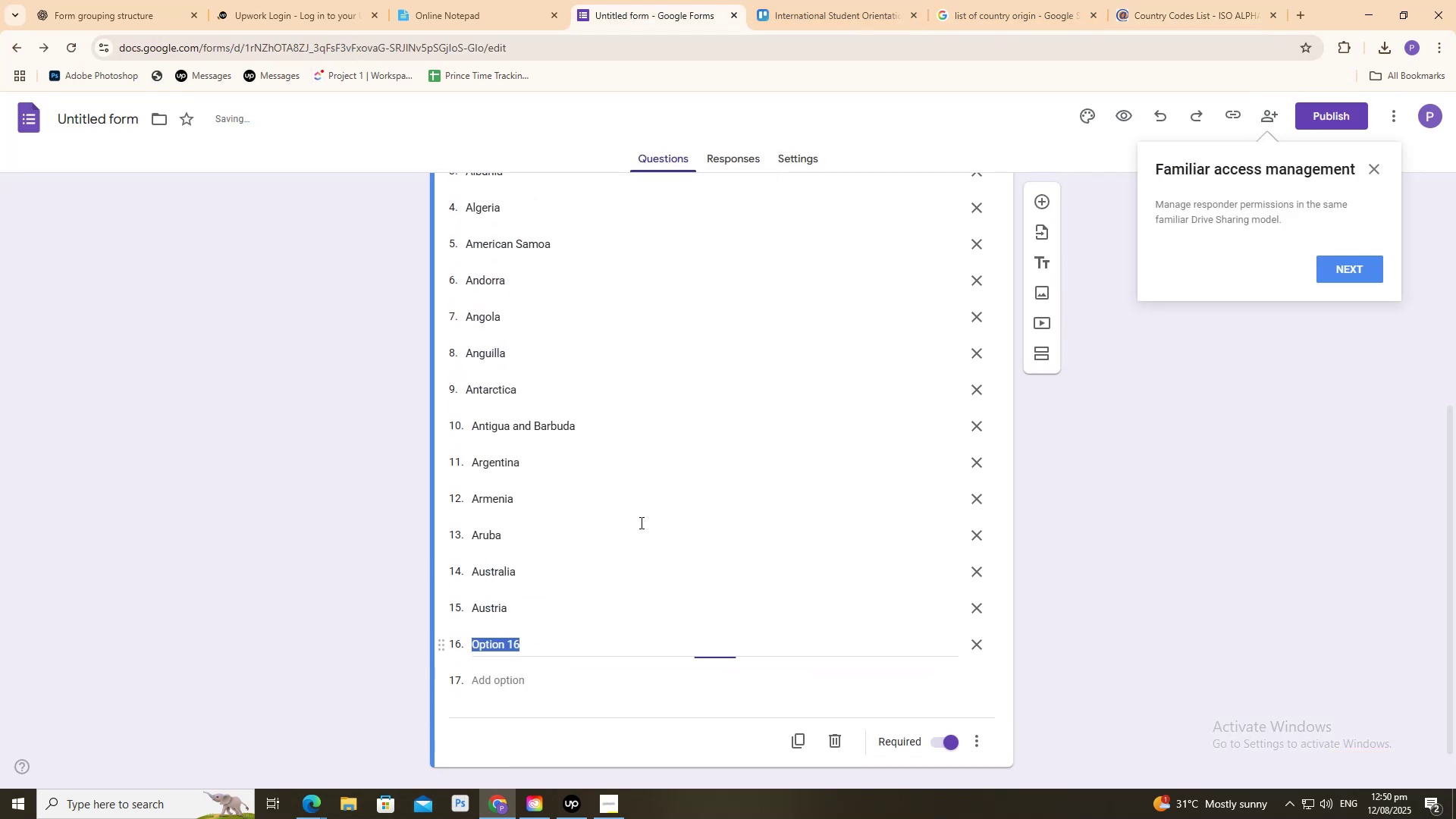 
key(Control+V)
 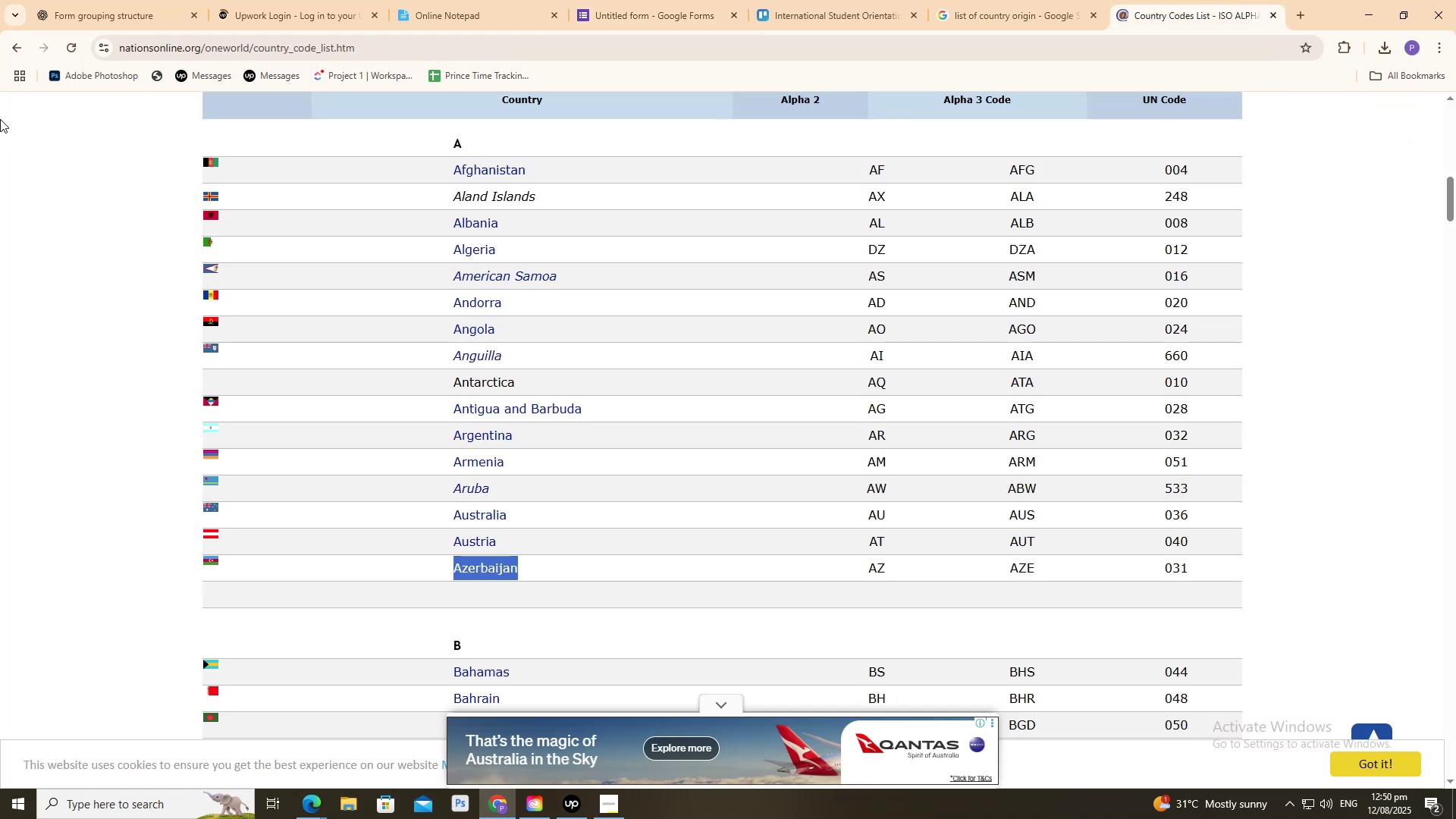 
left_click([24, 44])
 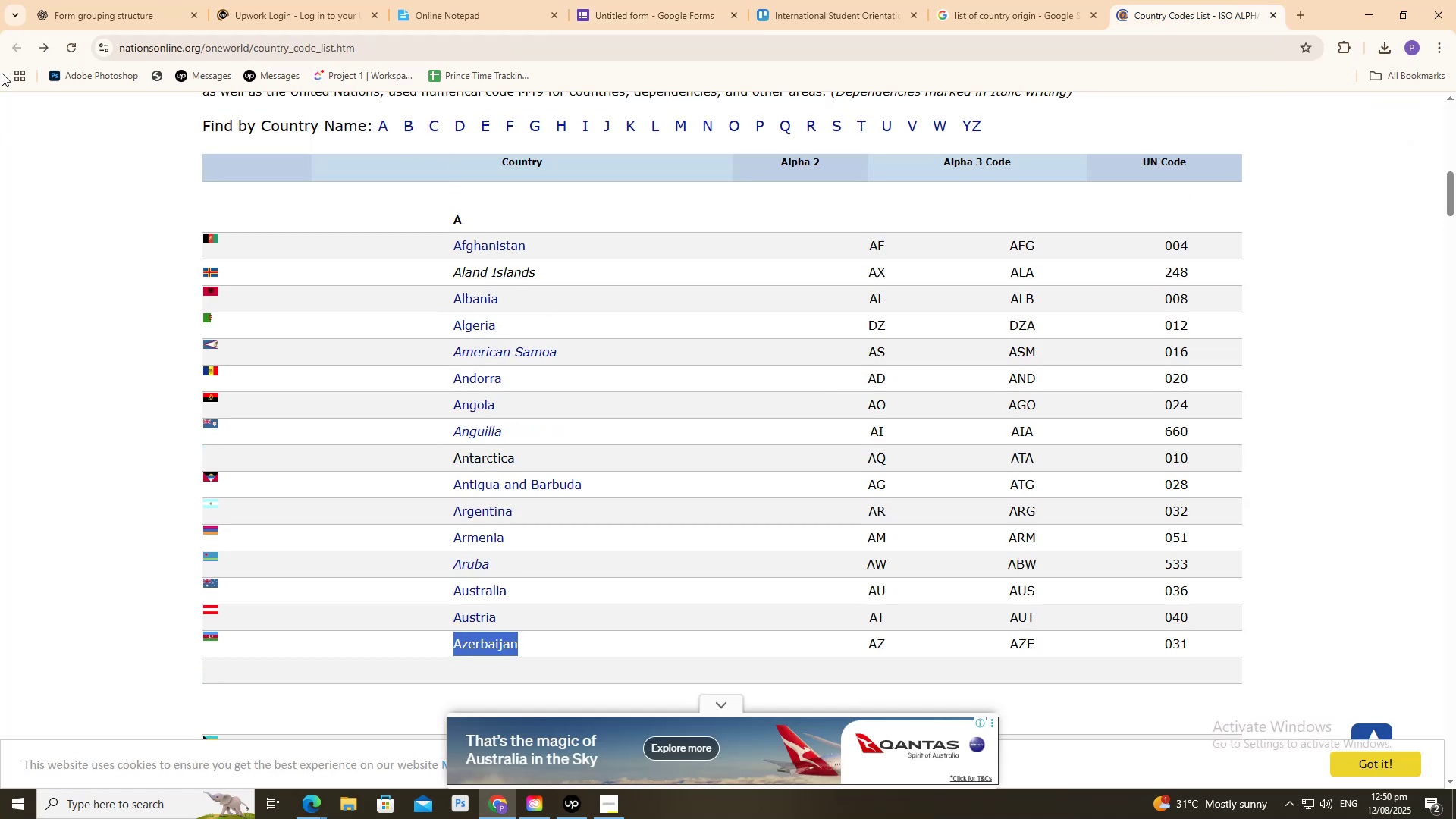 
left_click_drag(start_coordinate=[982, 0], to_coordinate=[977, 0])
 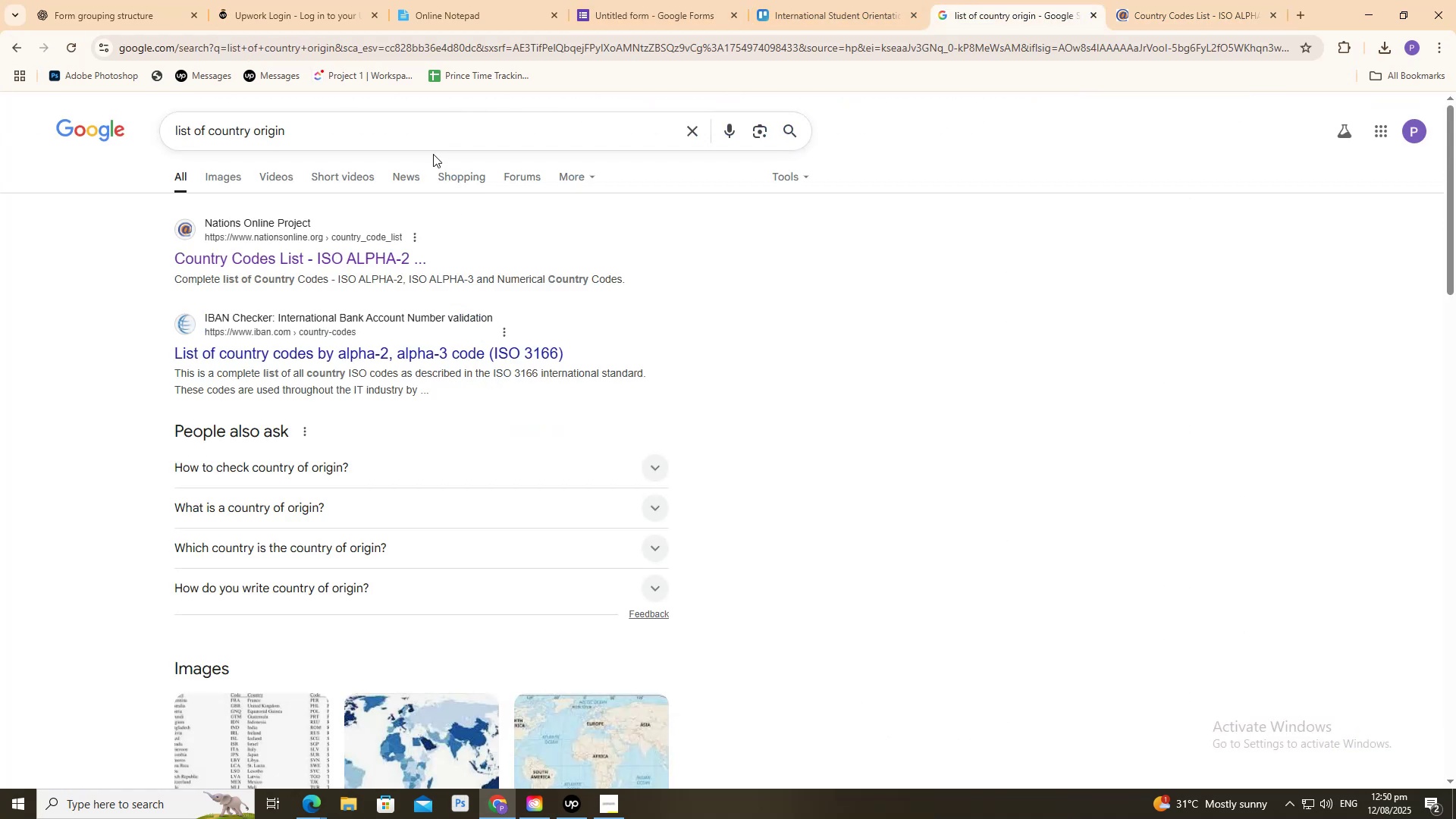 
double_click([427, 146])
 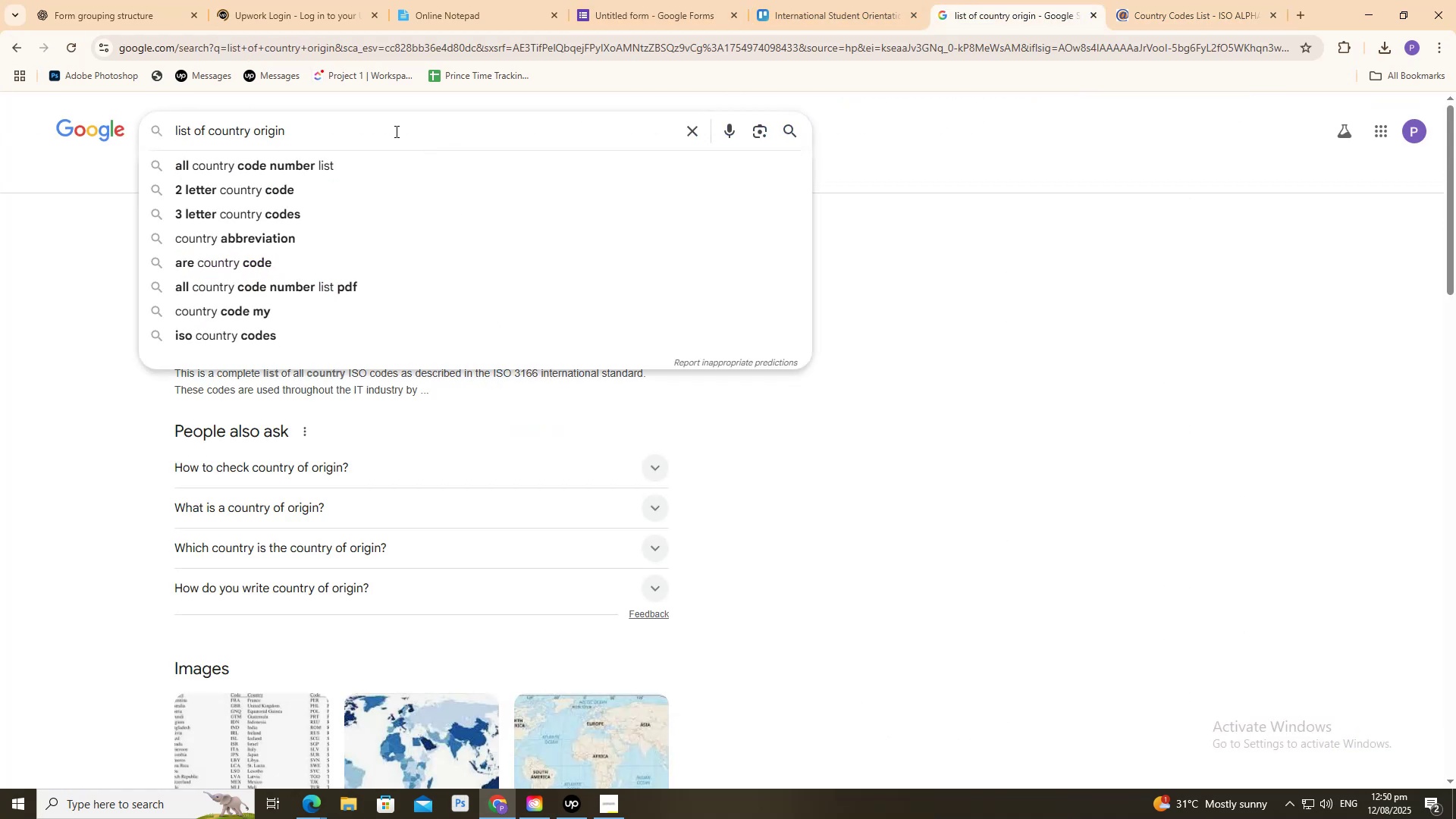 
type( common only)
 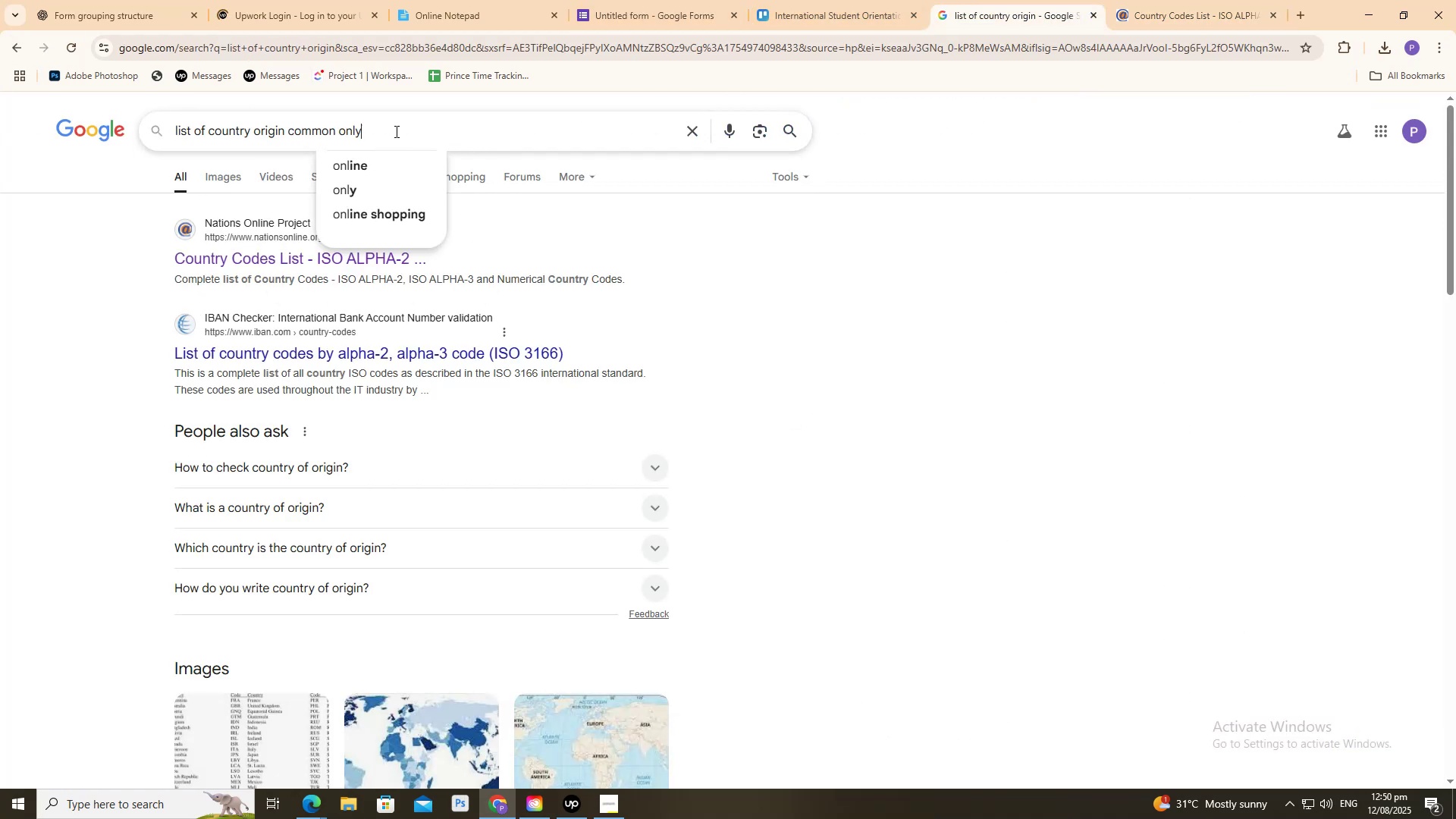 
key(Enter)
 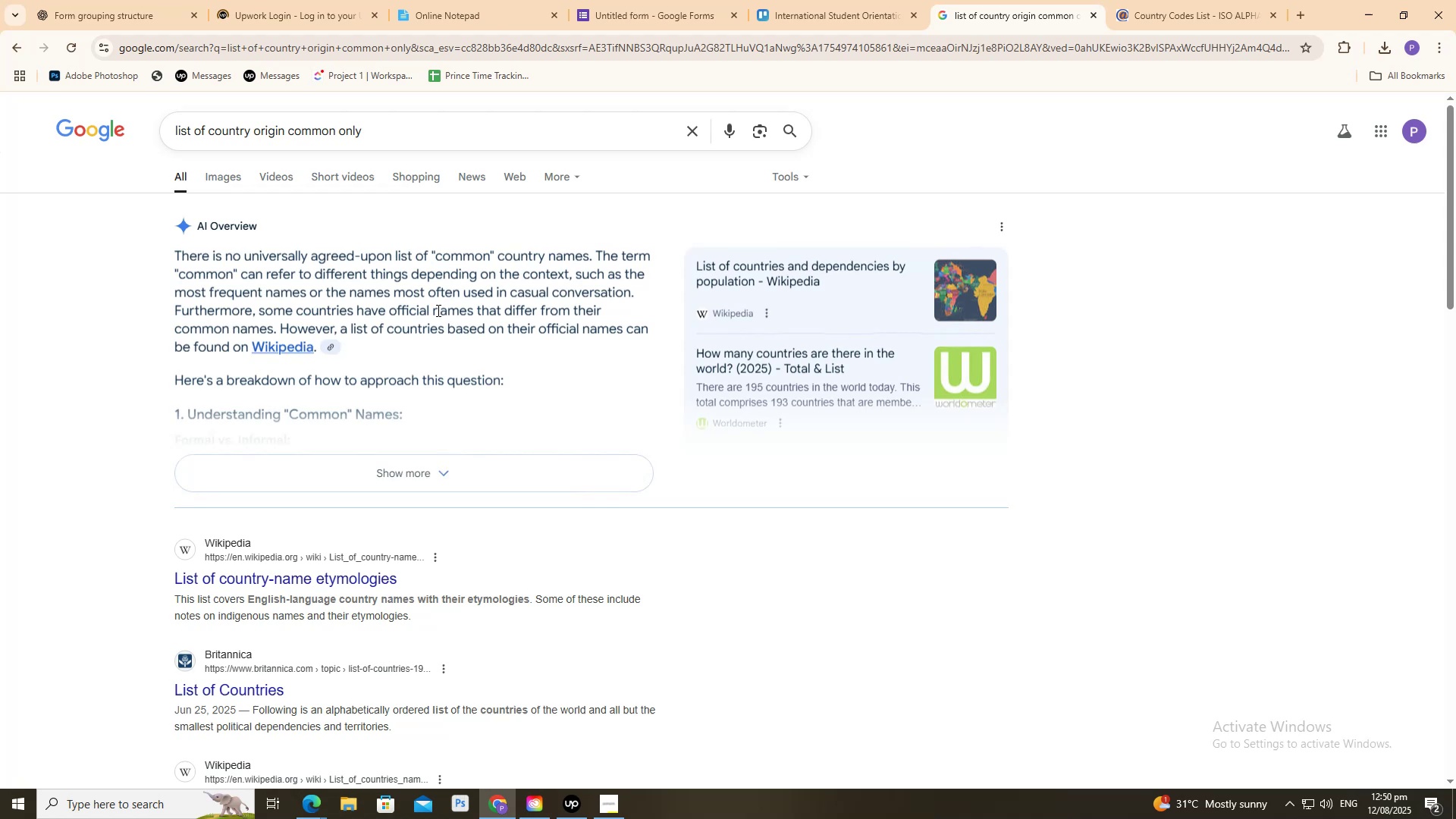 
scroll: coordinate [351, 448], scroll_direction: down, amount: 3.0
 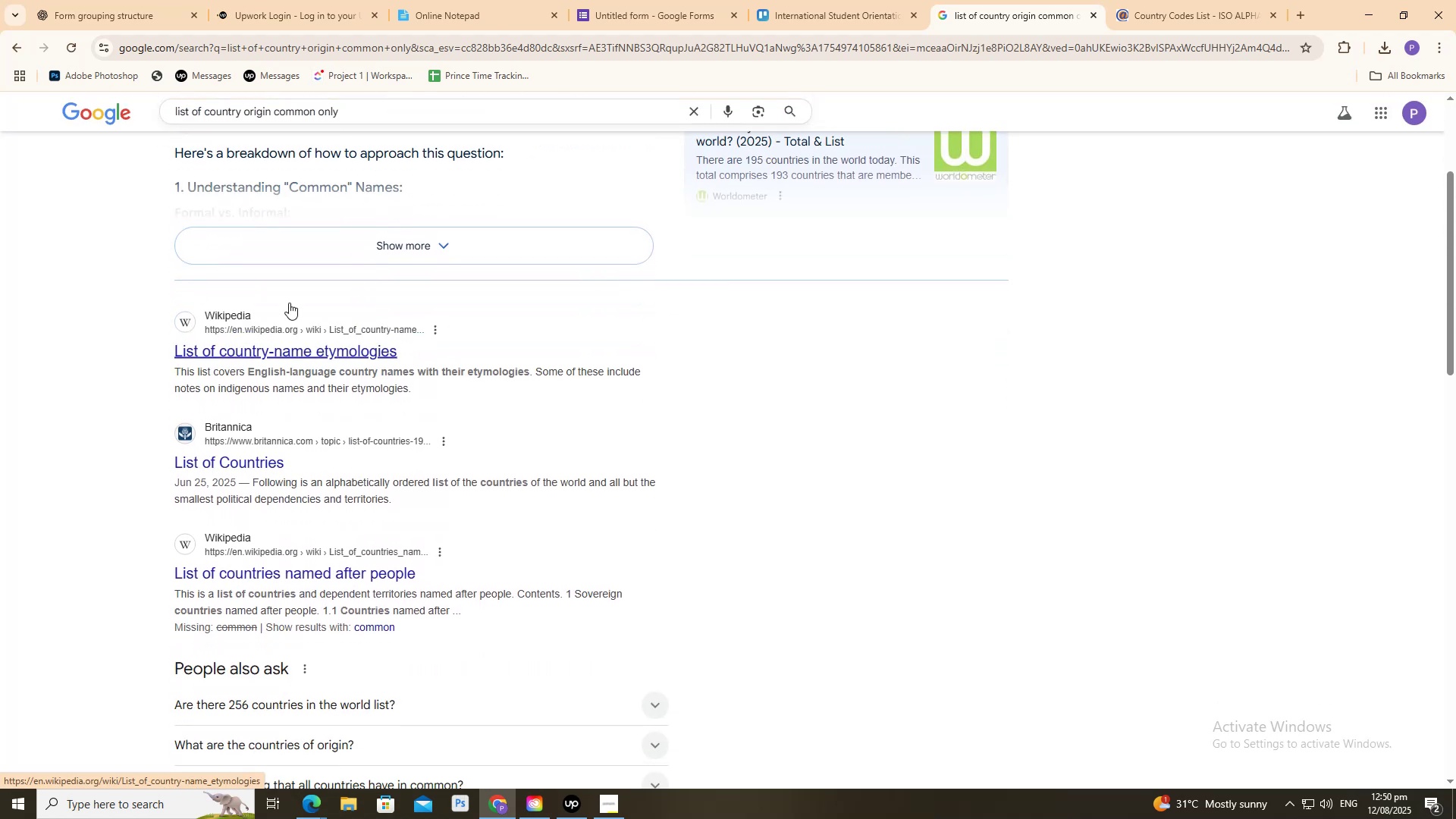 
left_click([262, 114])
 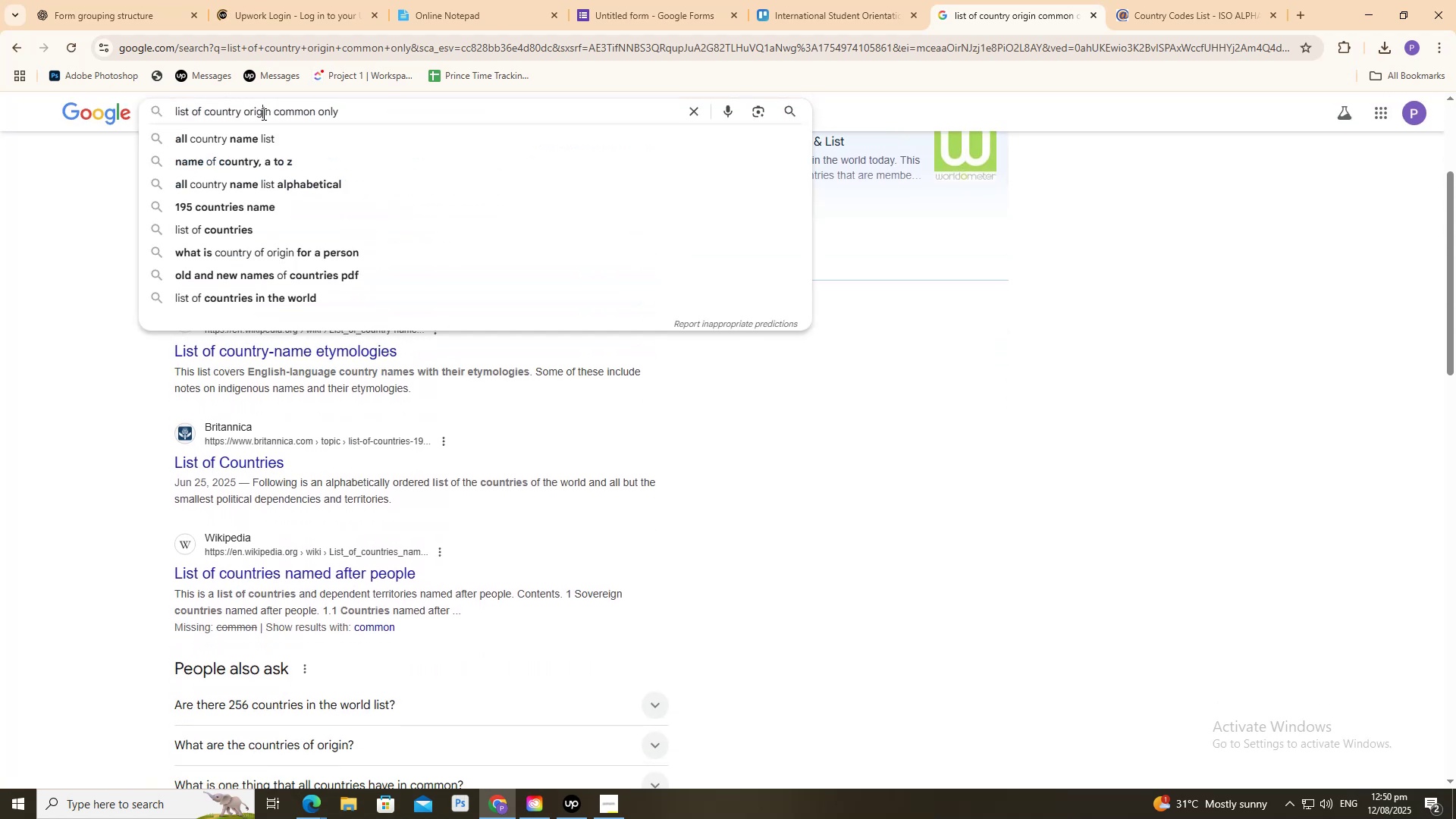 
key(Control+A)
 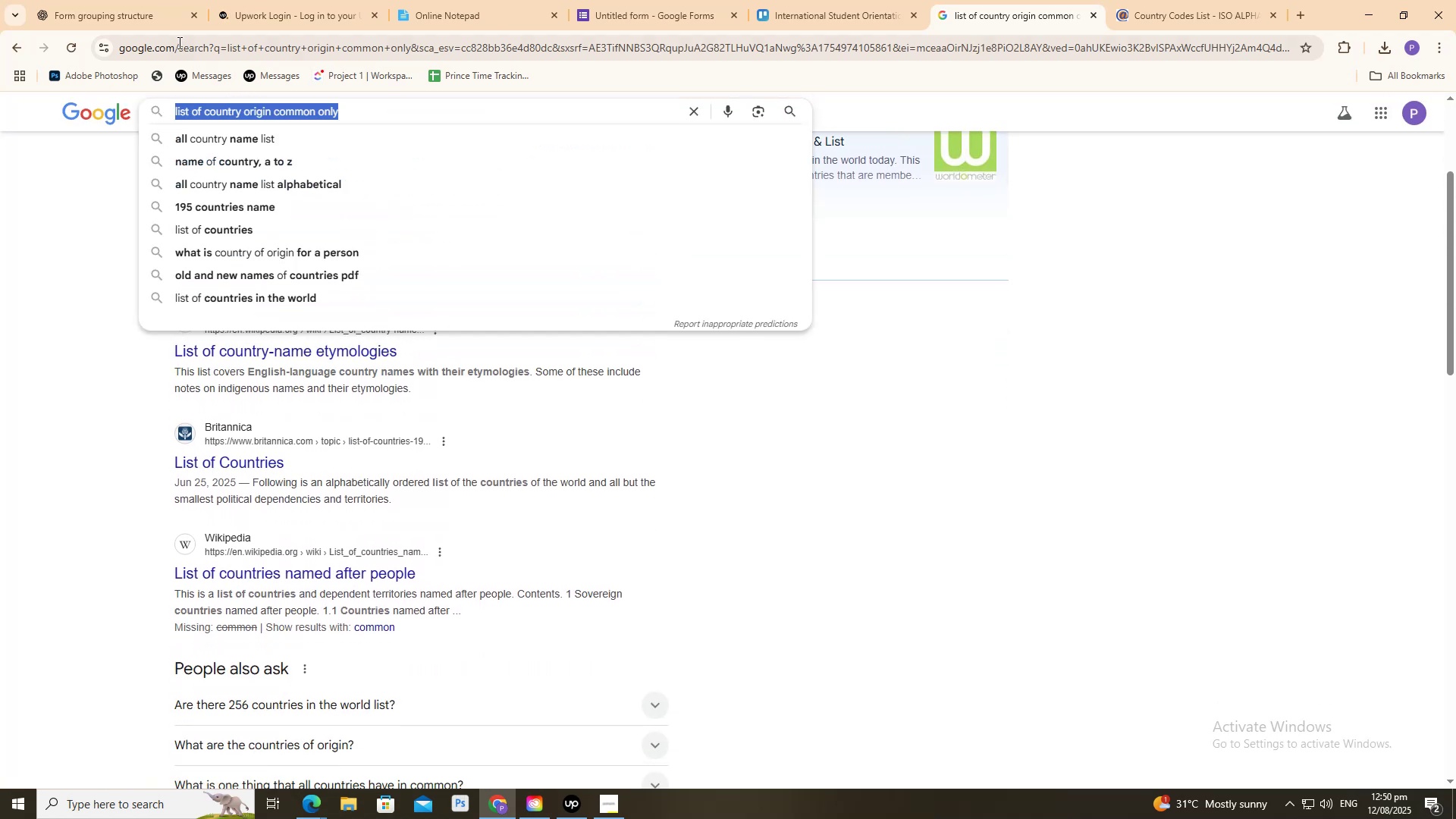 
key(Control+C)
 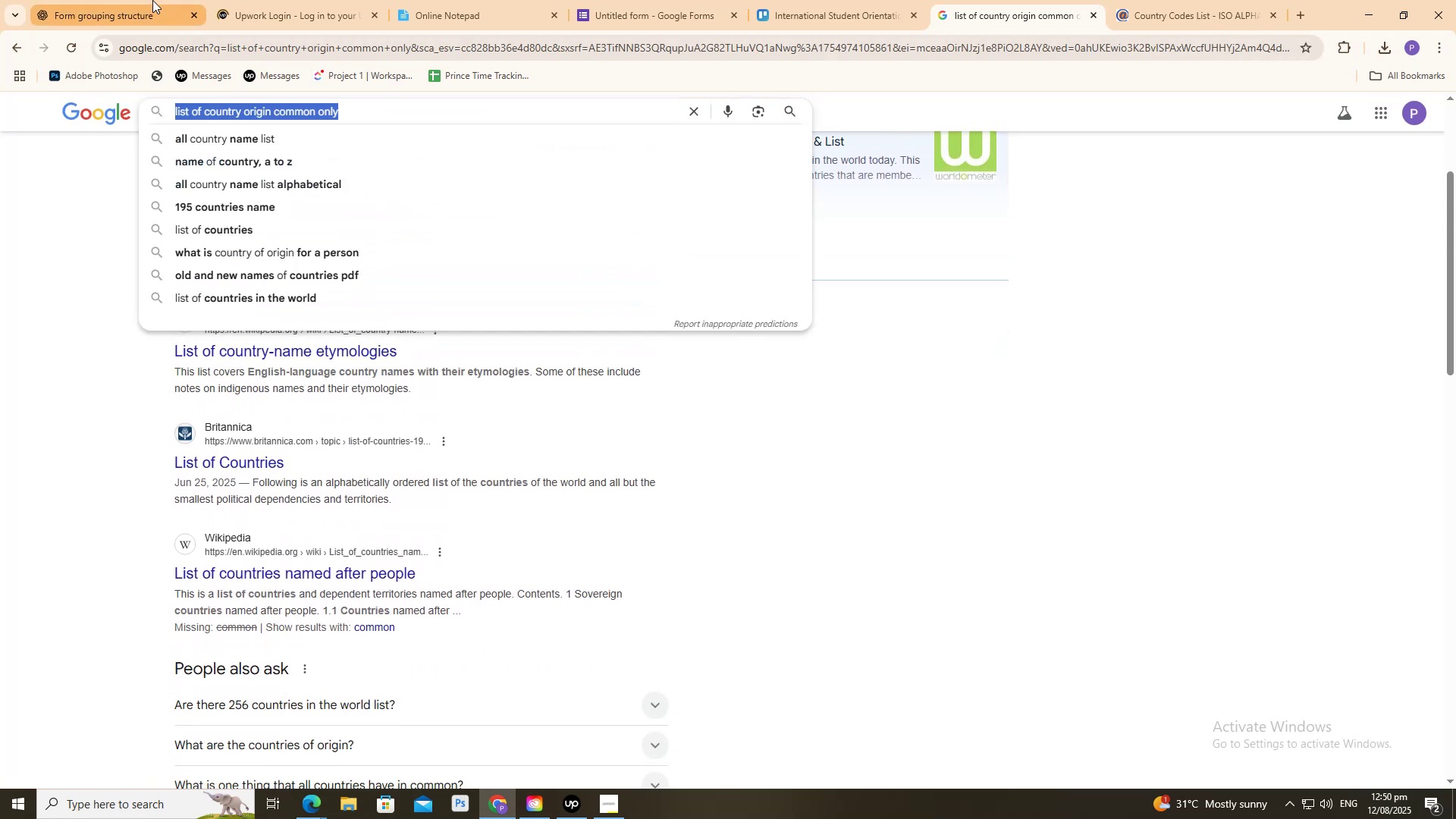 
left_click([152, 0])
 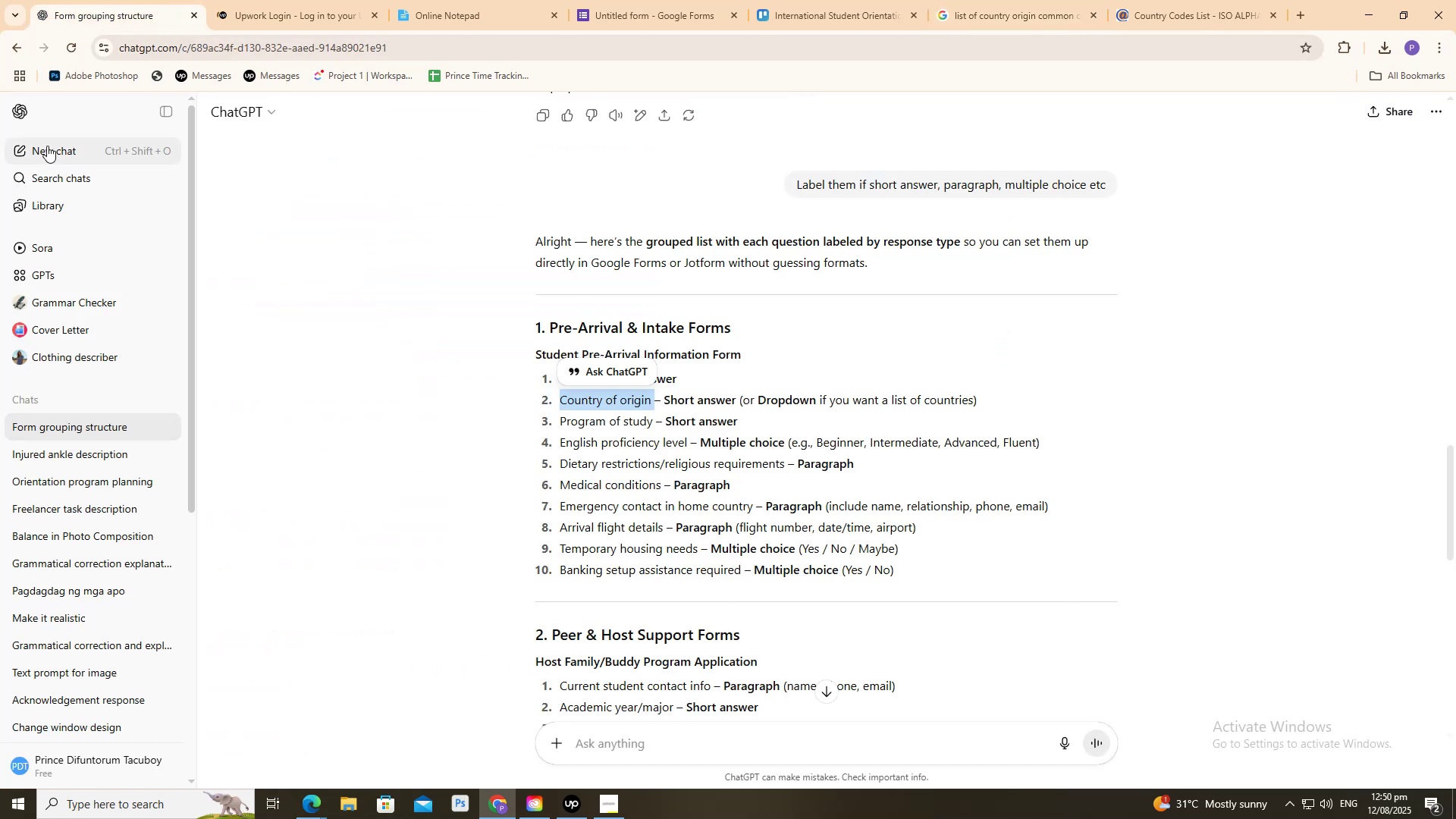 
middle_click([47, 145])
 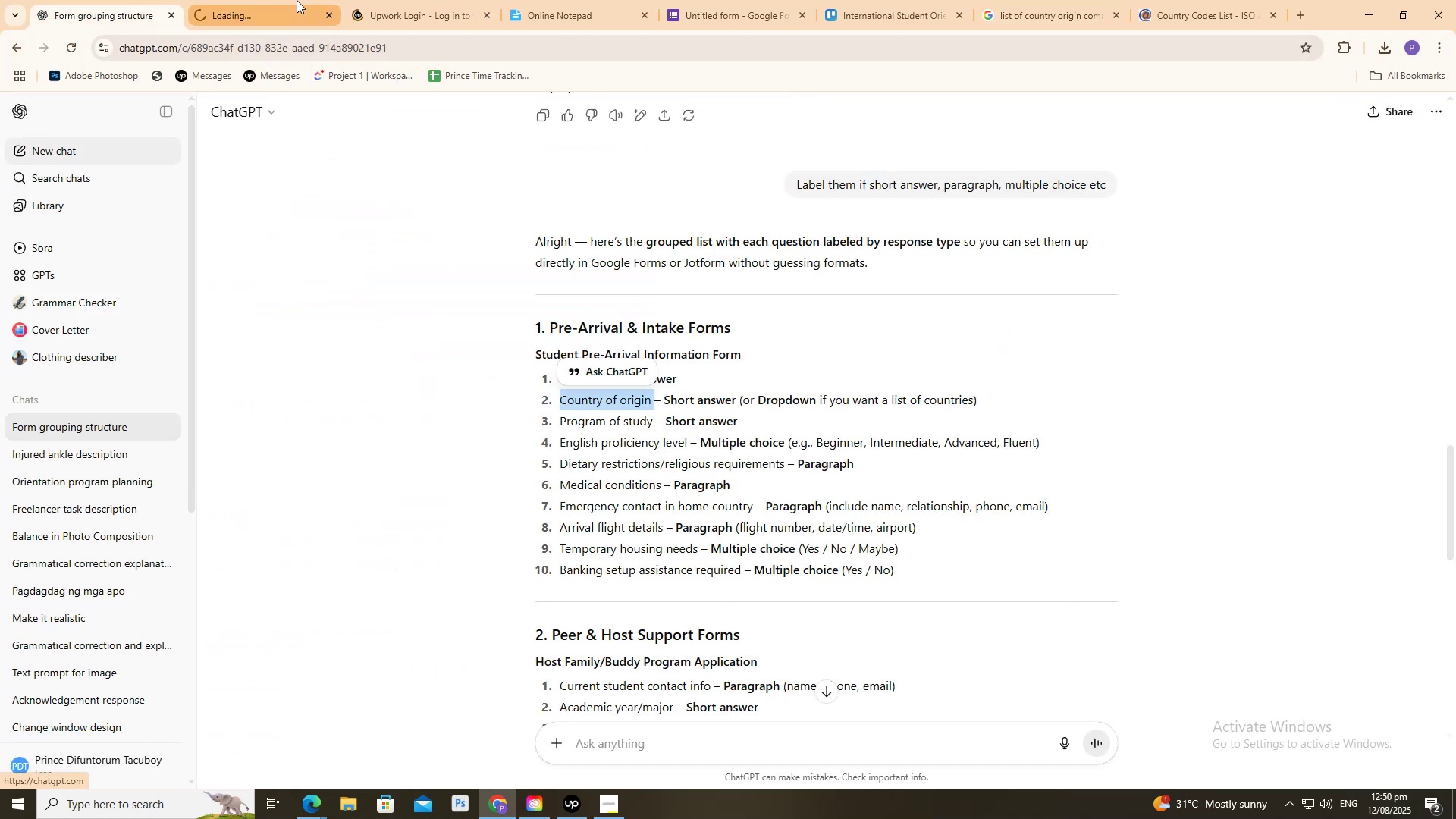 
left_click([297, 0])
 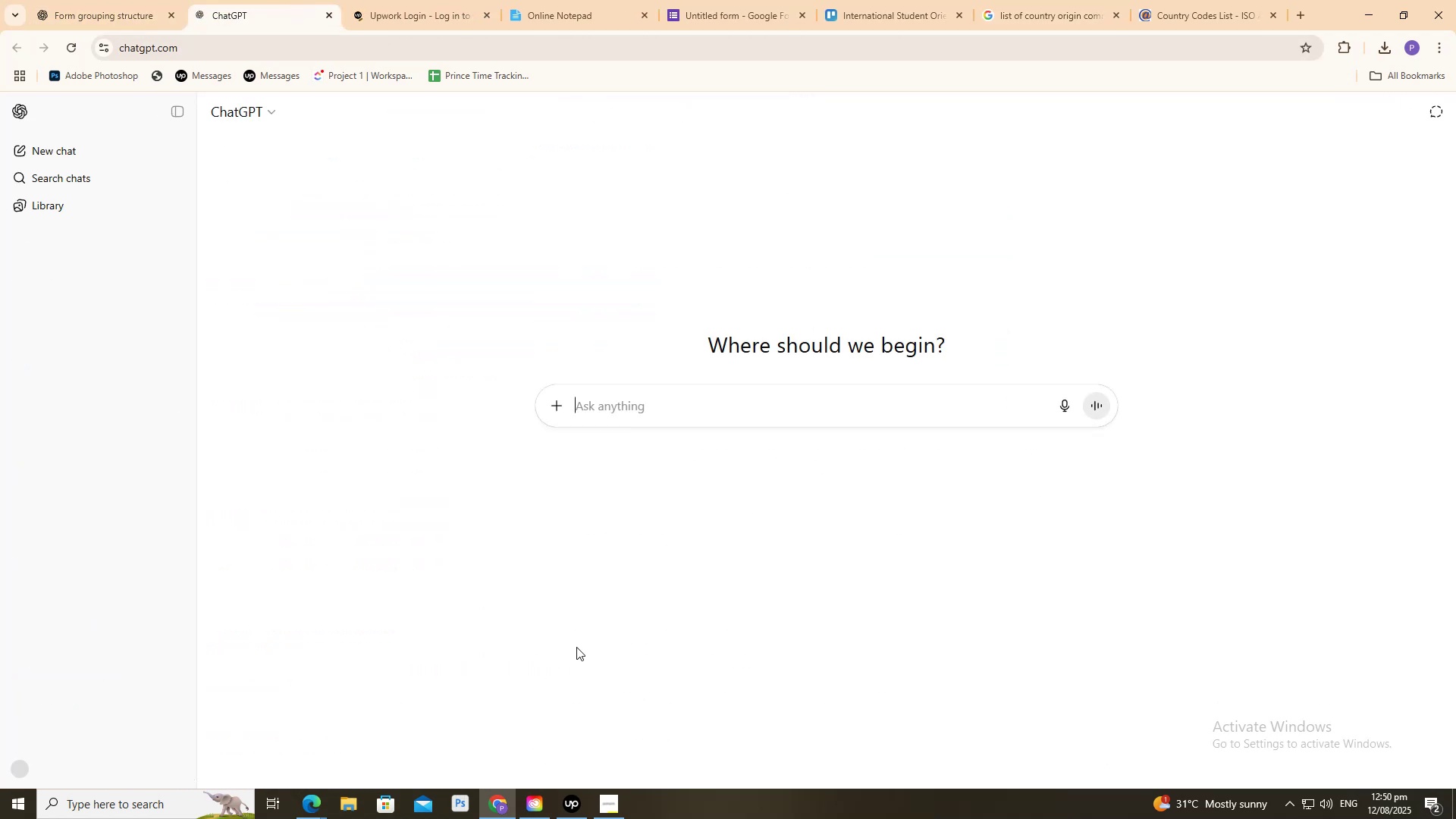 
key(Control+ControlLeft)
 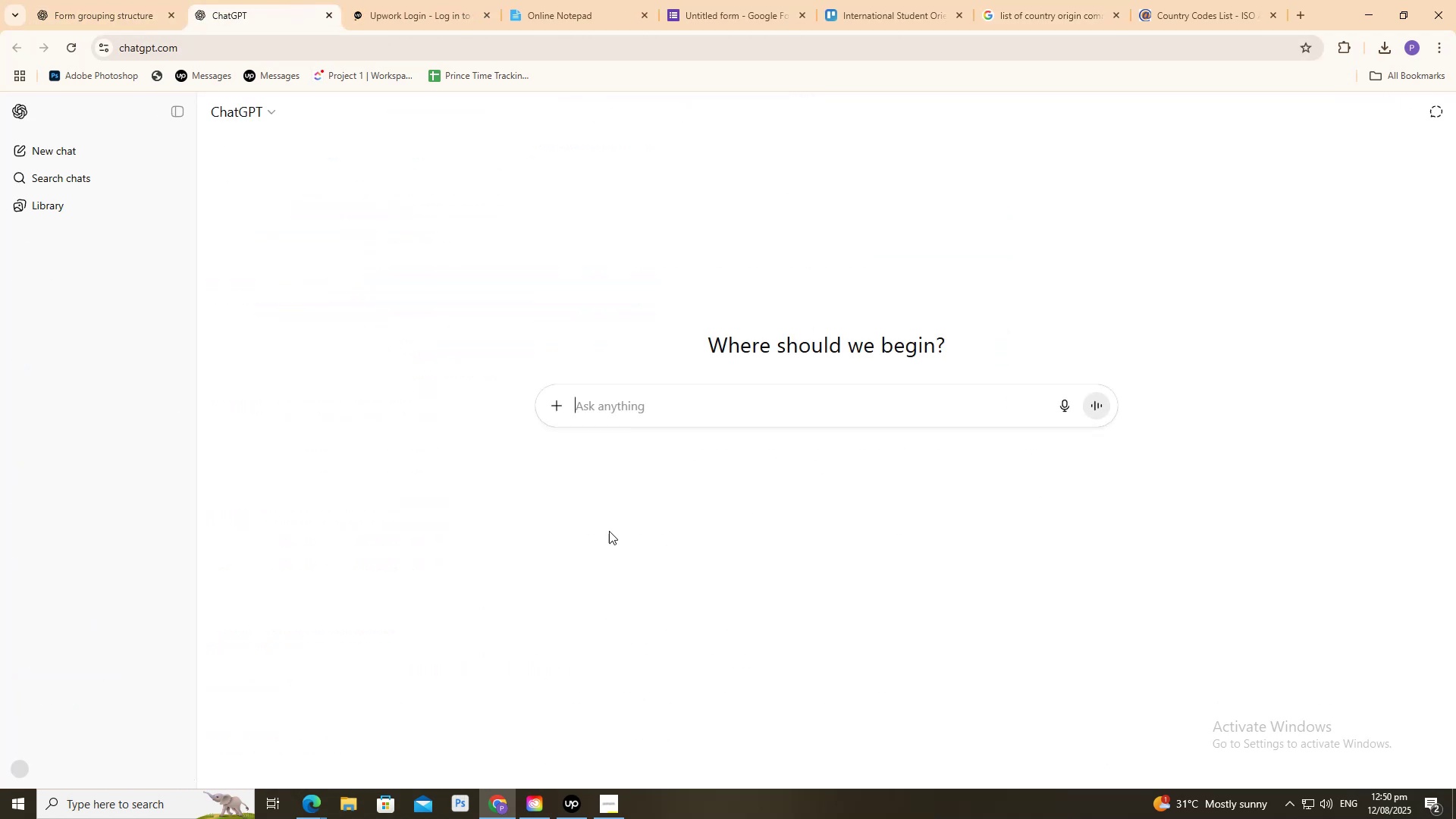 
key(Control+V)
 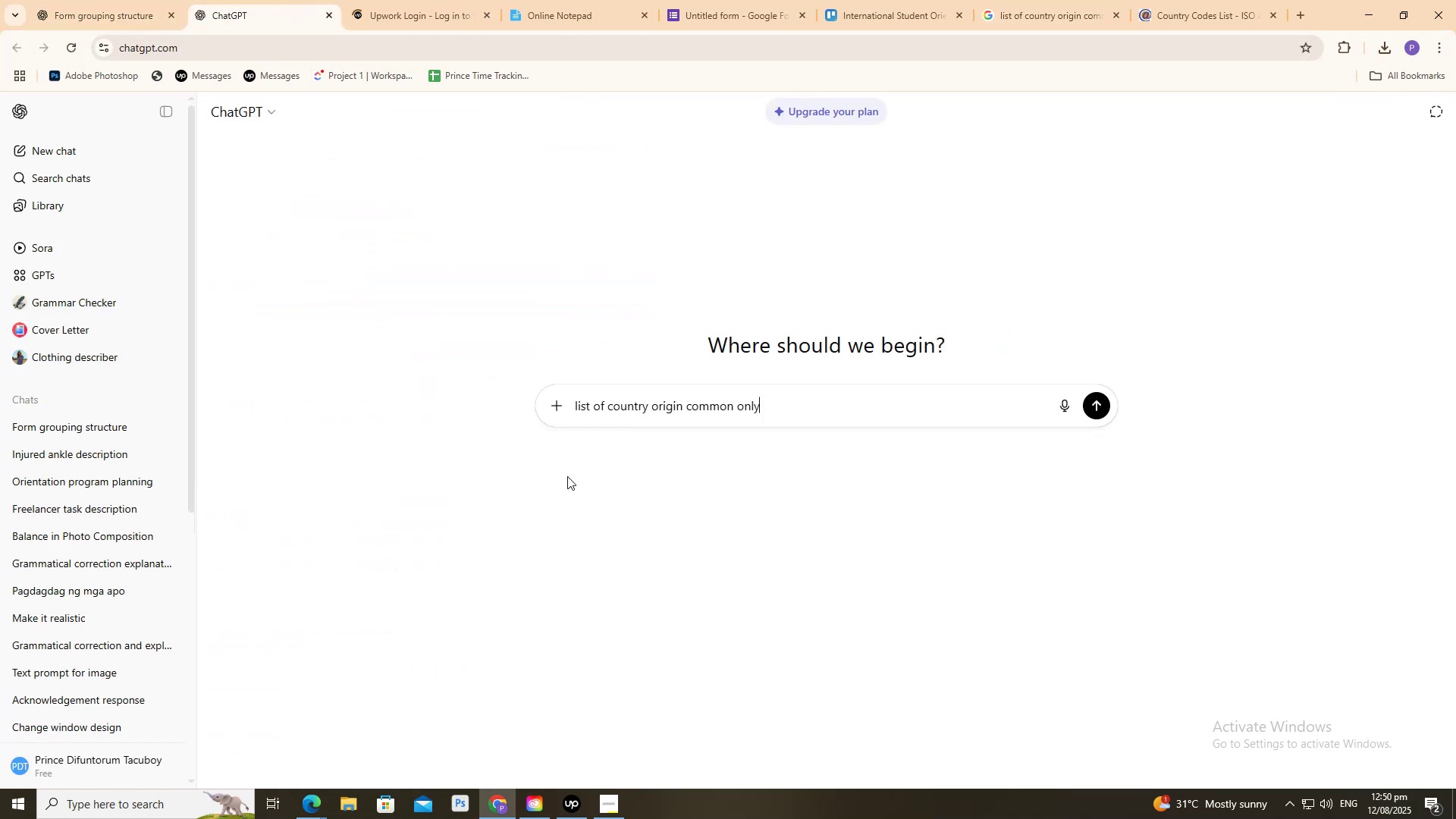 
key(Enter)
 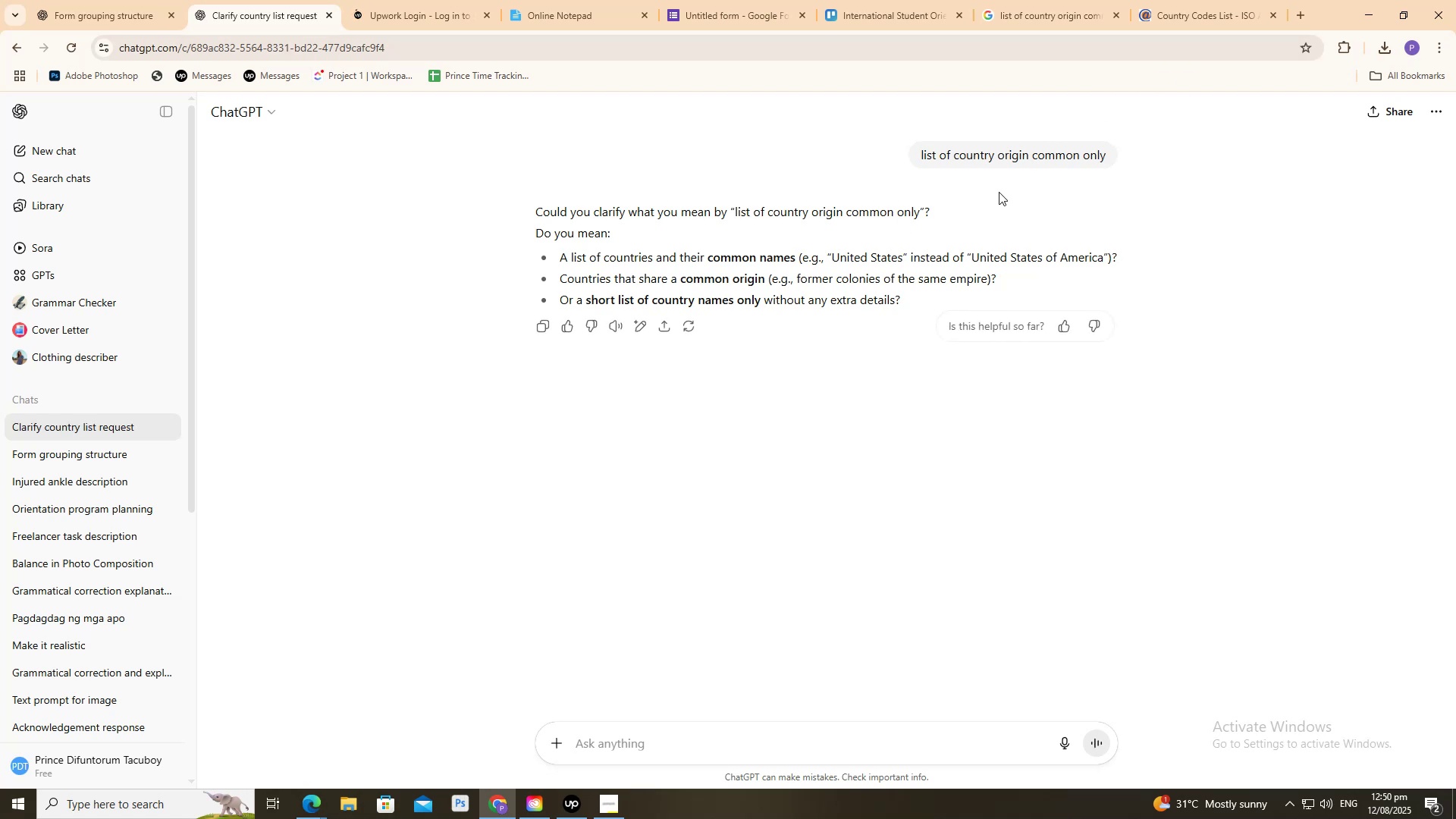 
wait(6.55)
 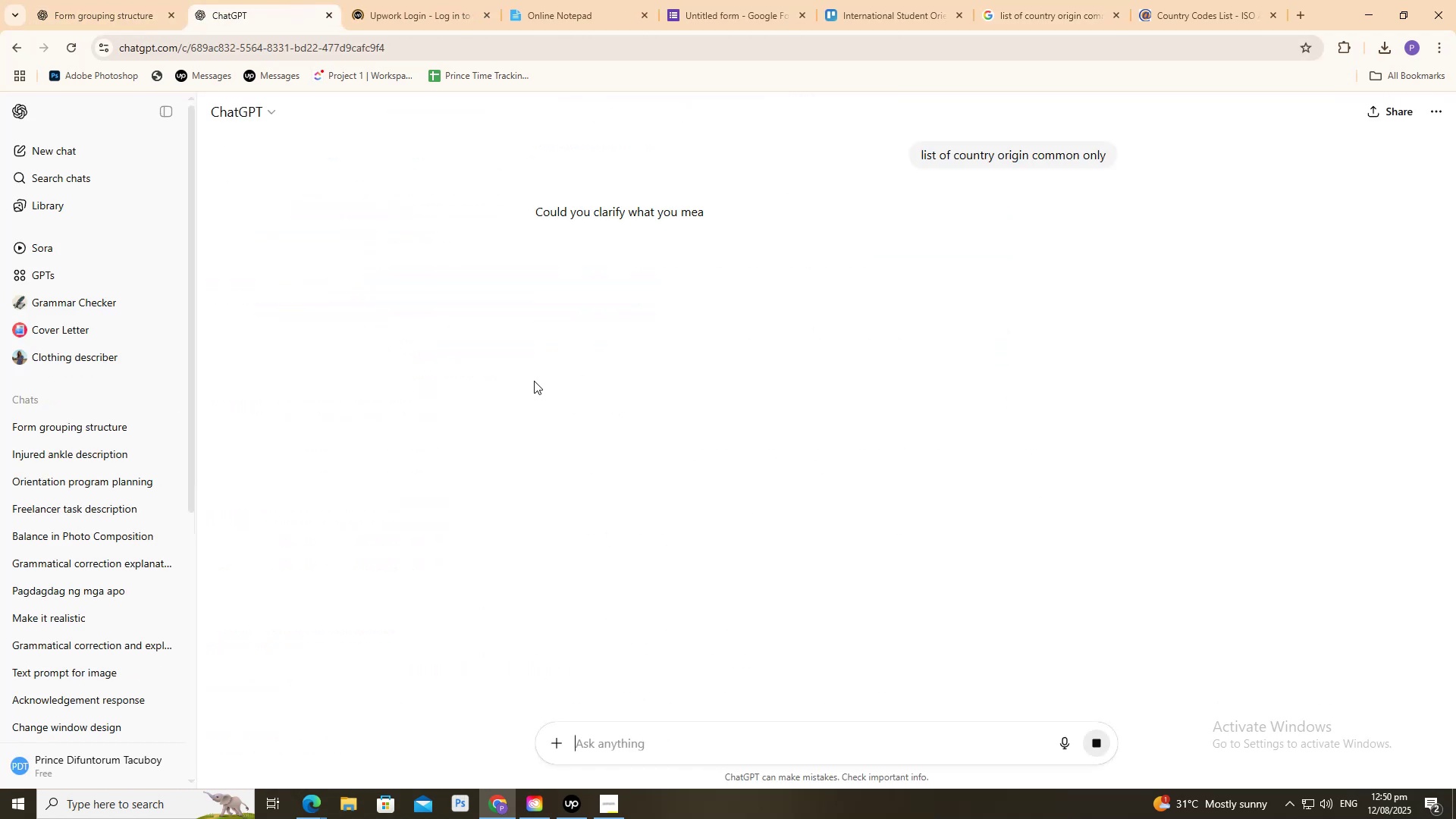 
type(countries)
 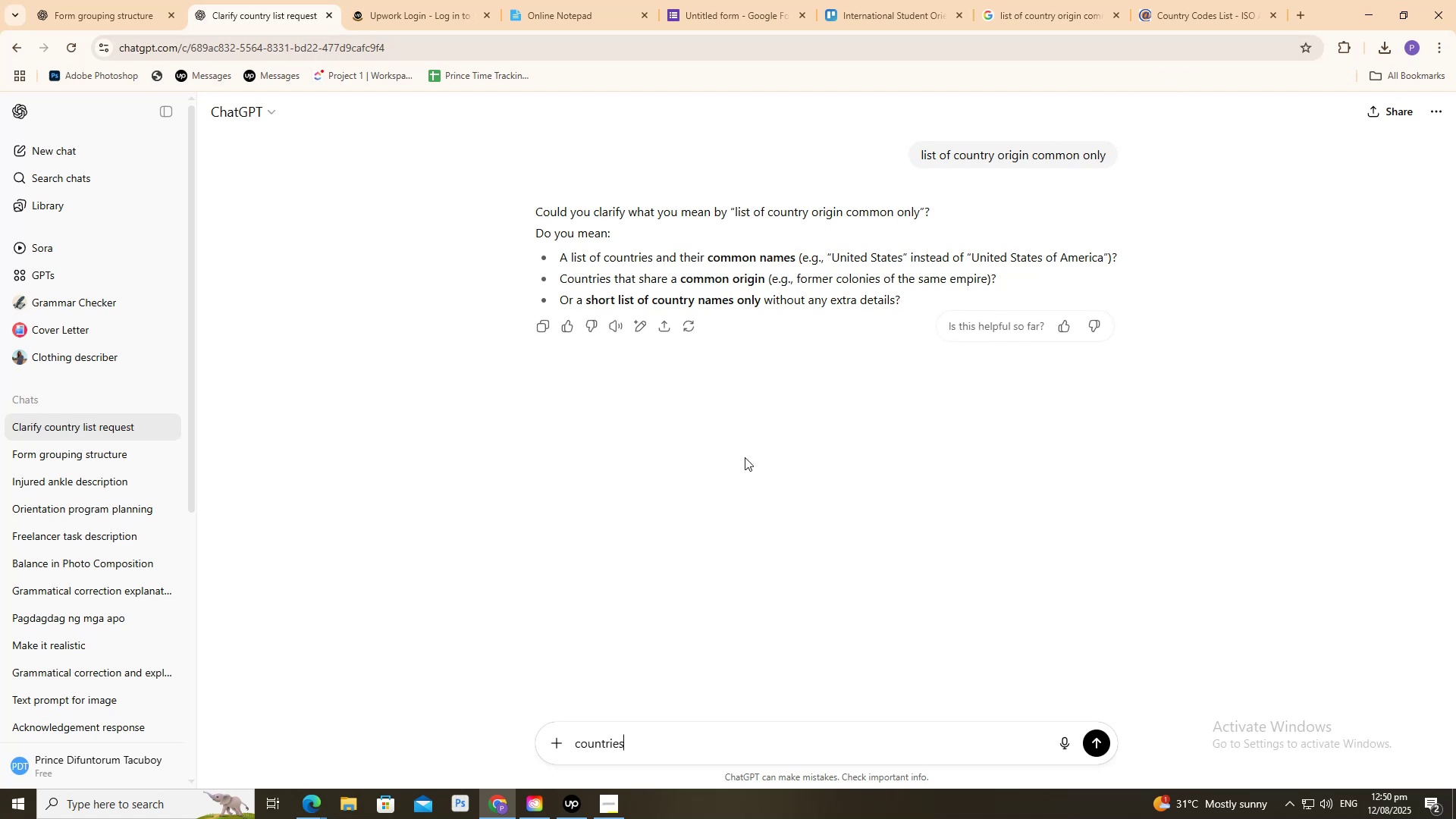 
key(Enter)
 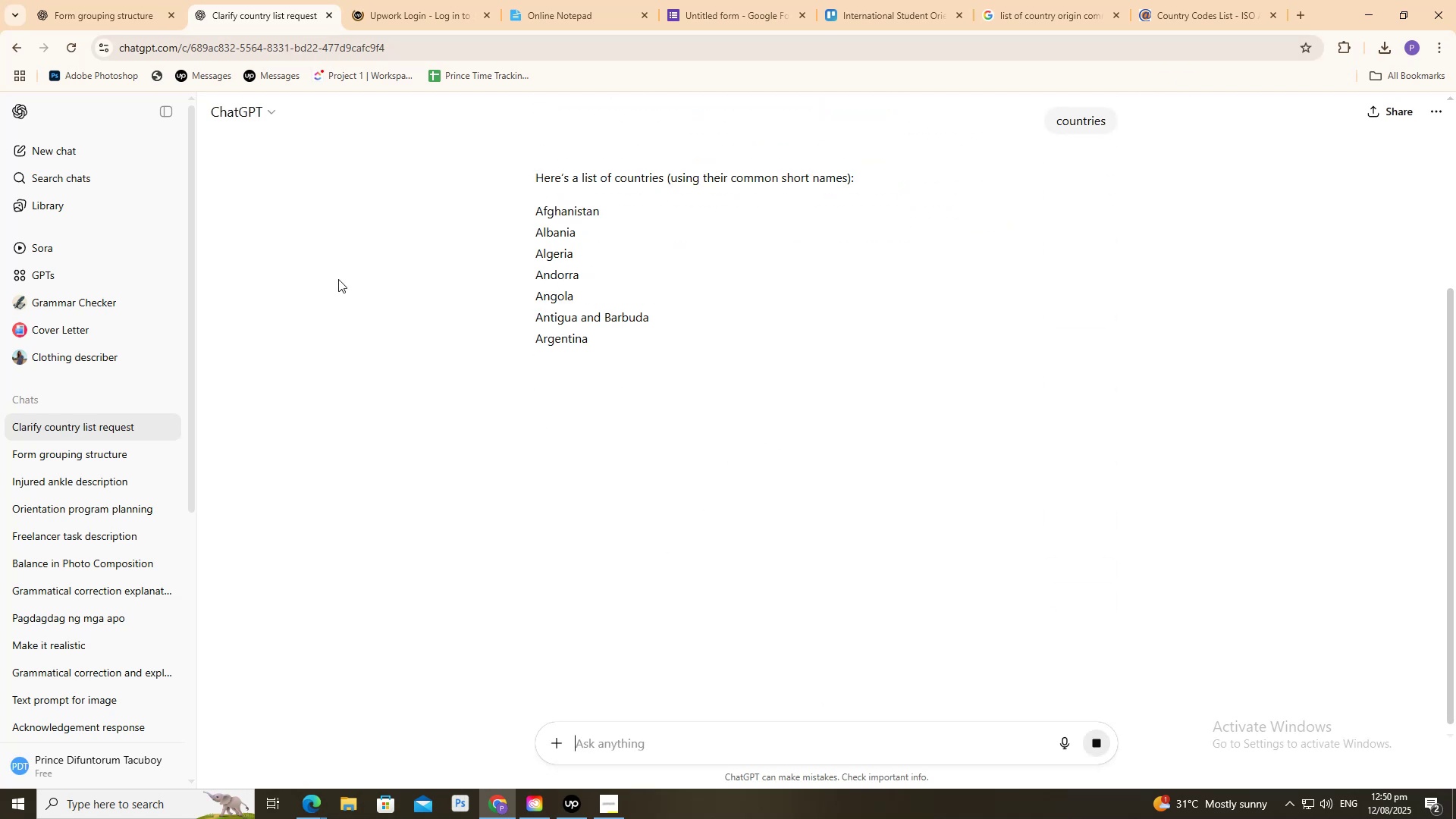 
scroll: coordinate [410, 278], scroll_direction: down, amount: 61.0
 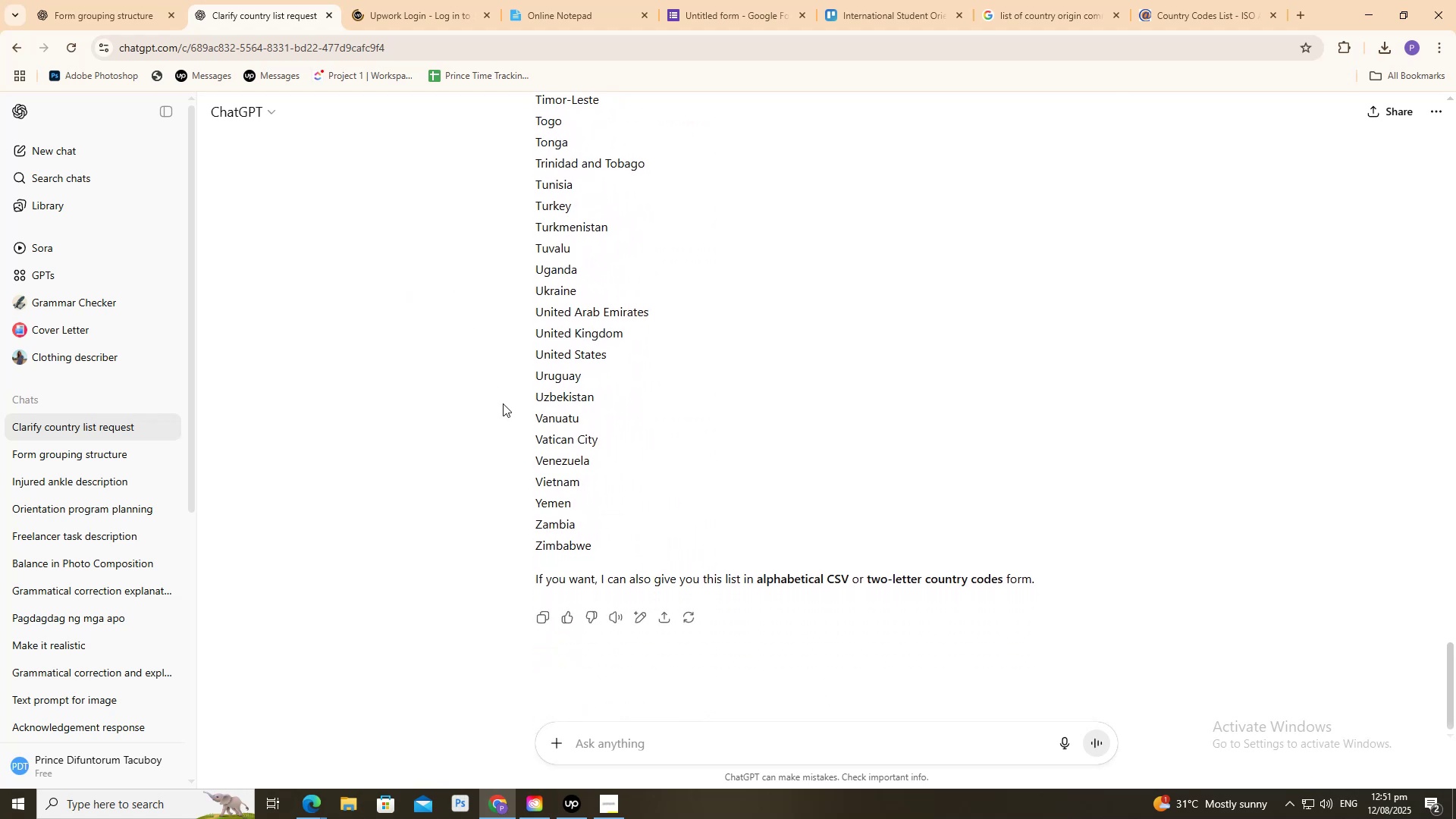 
left_click_drag(start_coordinate=[592, 548], to_coordinate=[529, 475])
 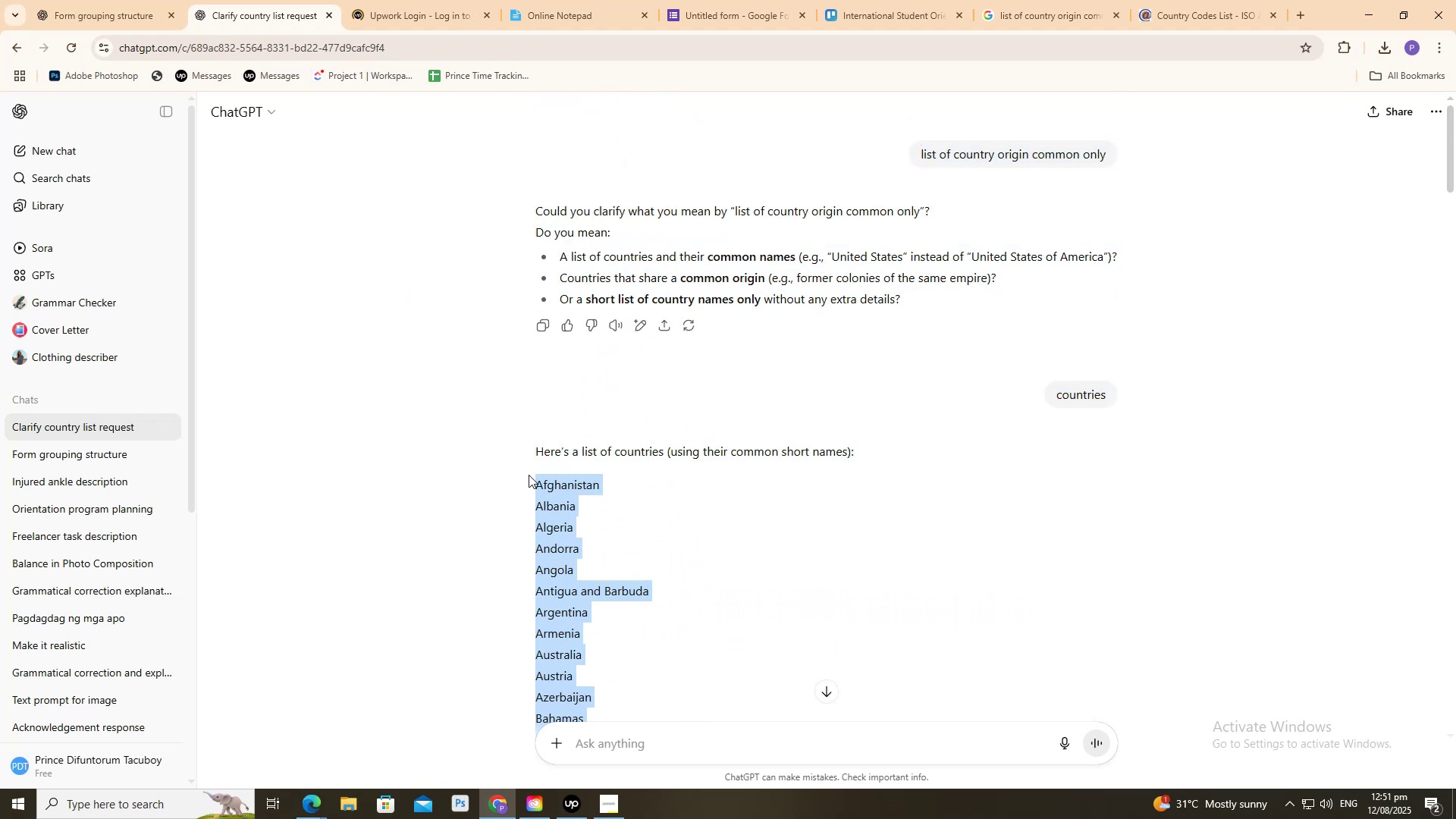 
hold_key(key=ControlLeft, duration=0.39)
 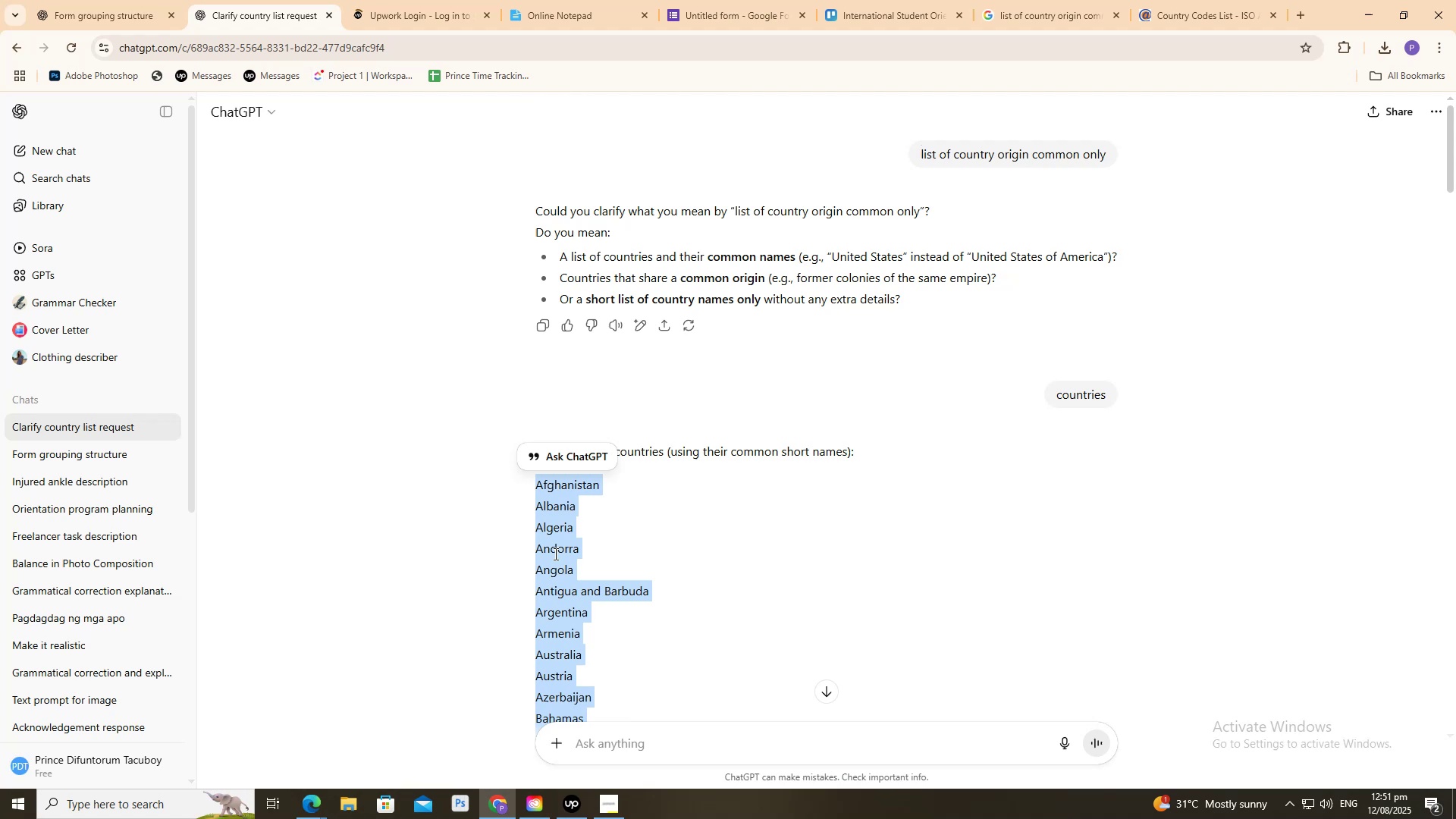 
scroll: coordinate [540, 557], scroll_direction: down, amount: 5.0
 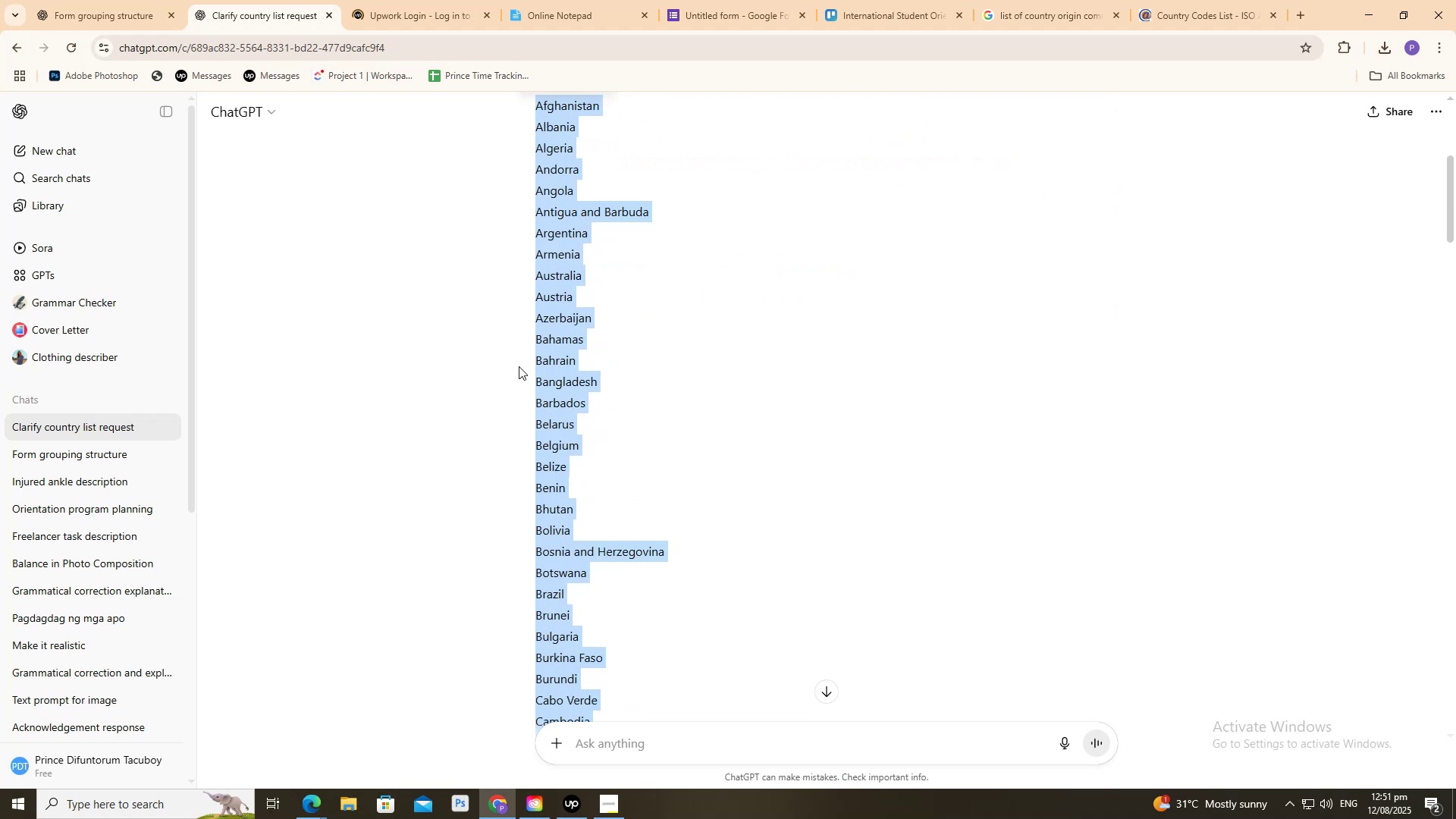 
double_click([528, 333])
 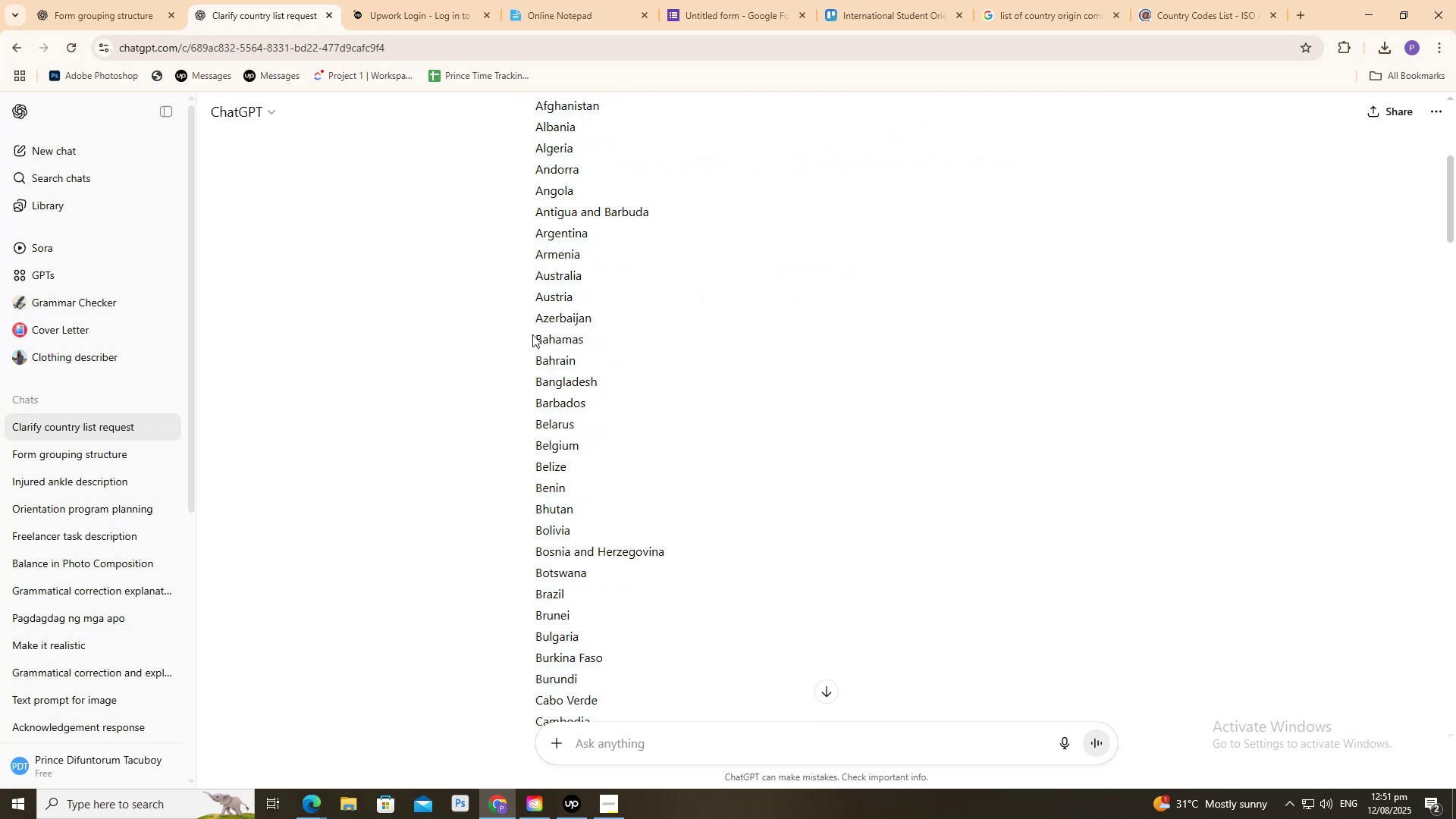 
left_click_drag(start_coordinate=[532, 334], to_coordinate=[594, 550])
 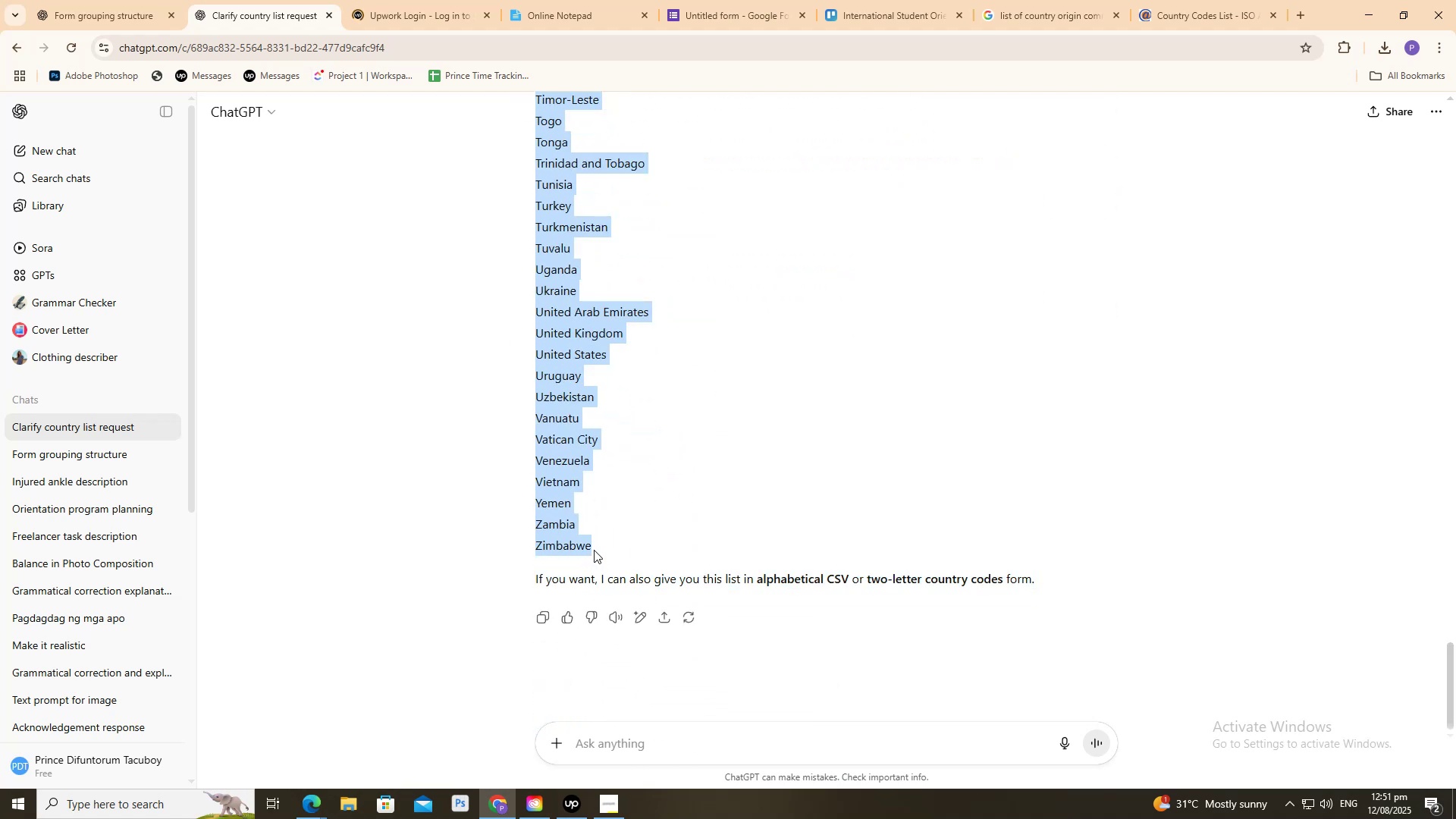 
key(Control+C)
 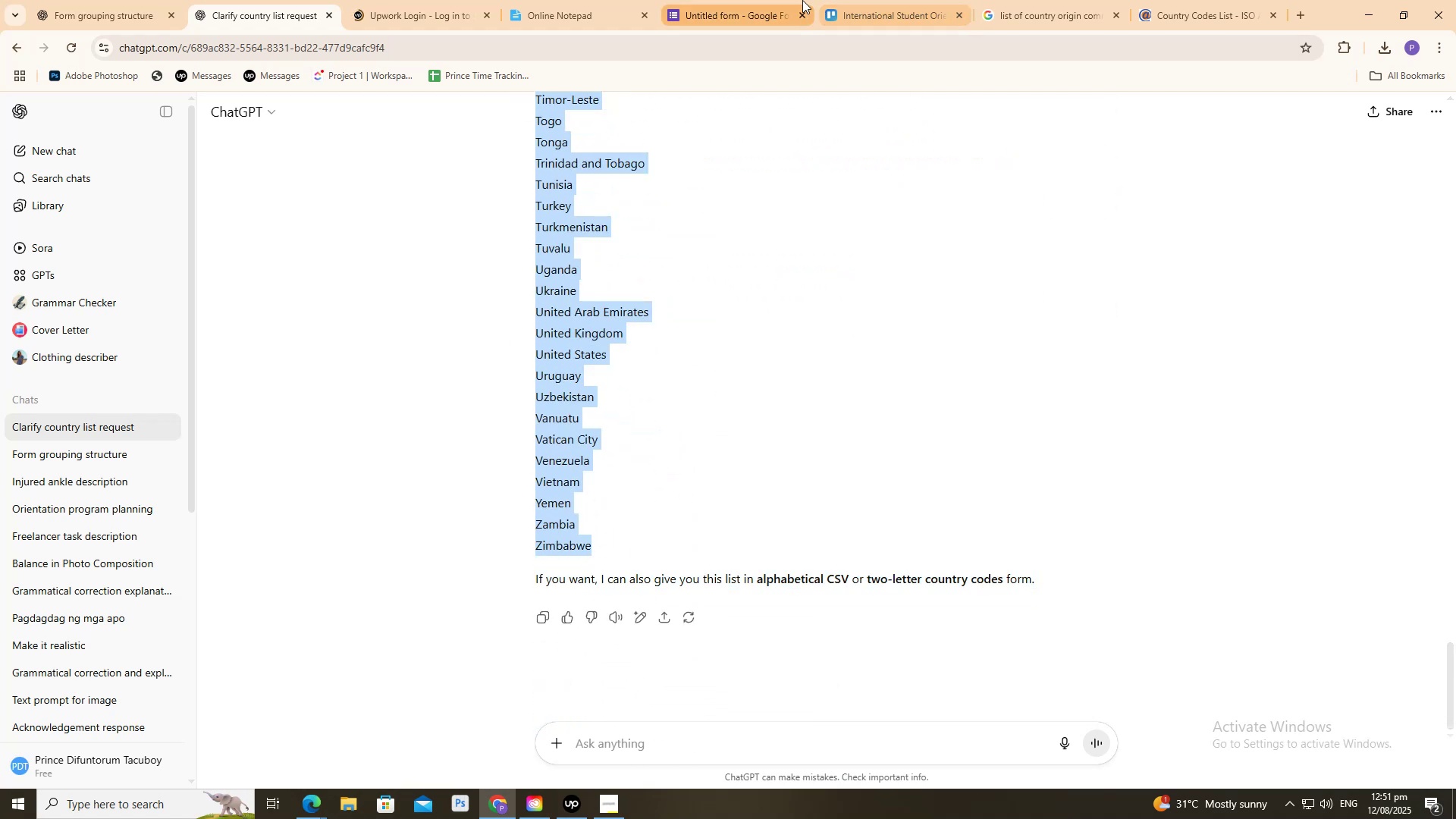 
left_click([786, 0])
 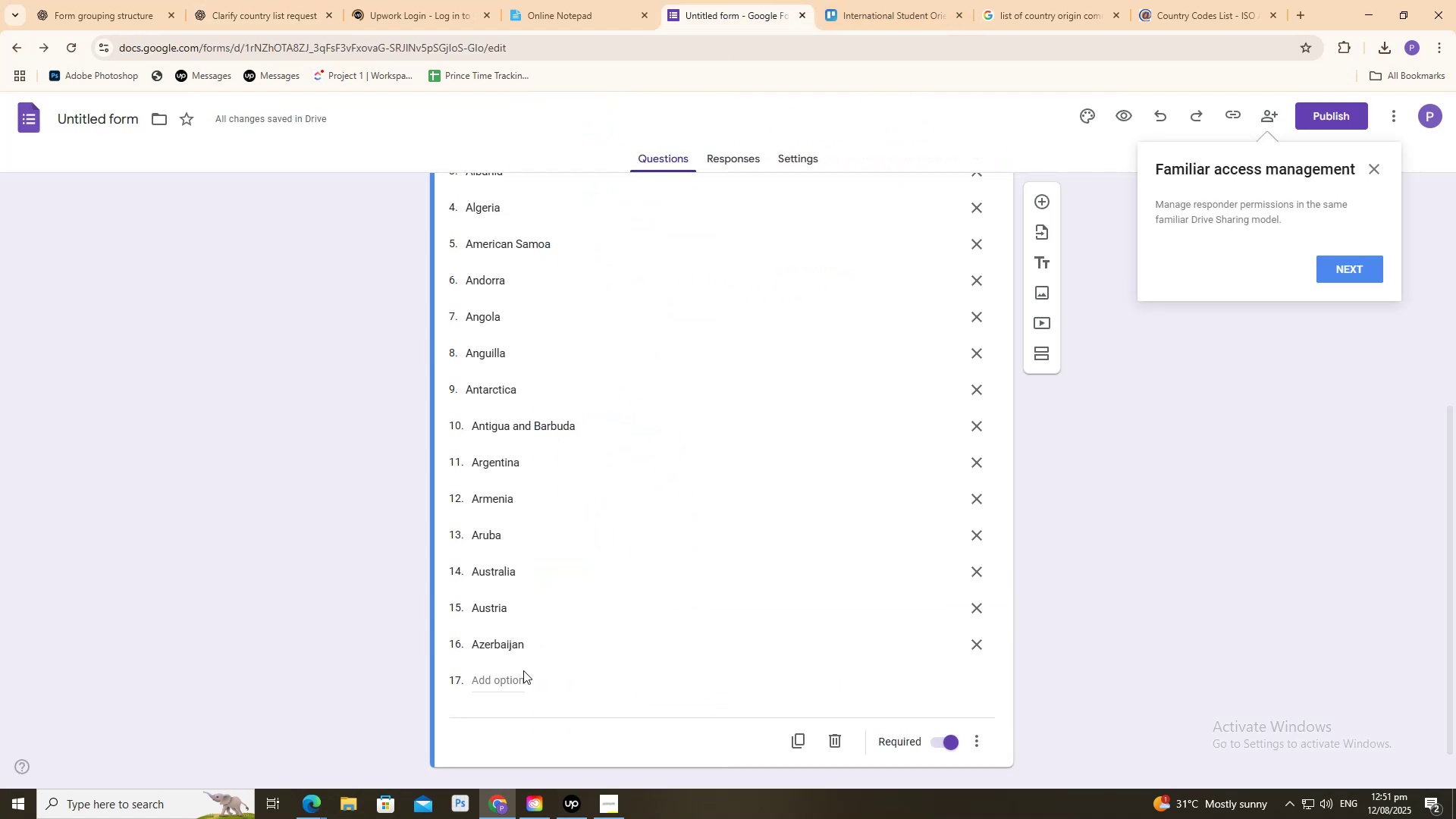 
double_click([523, 678])
 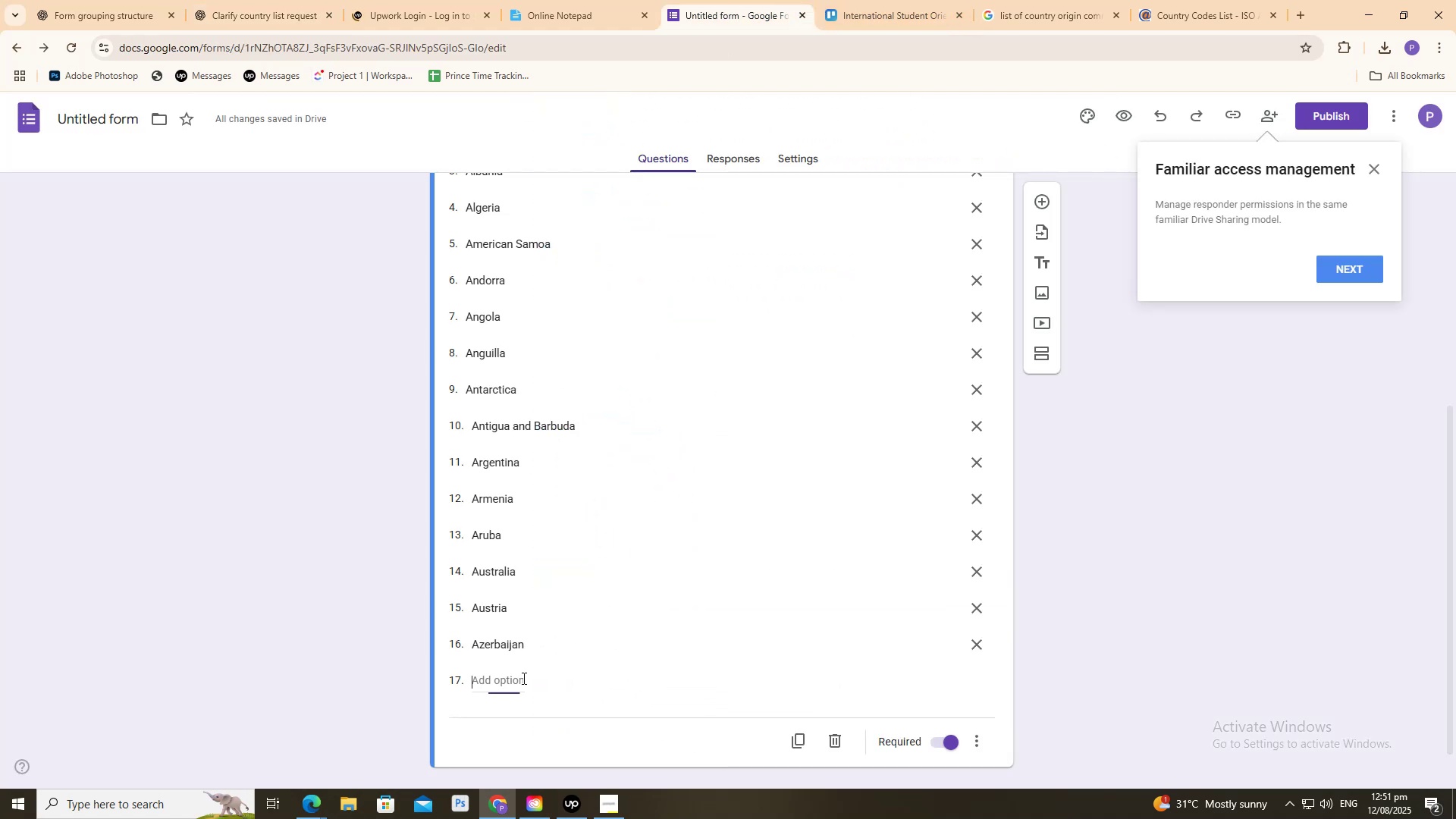 
key(Control+V)
 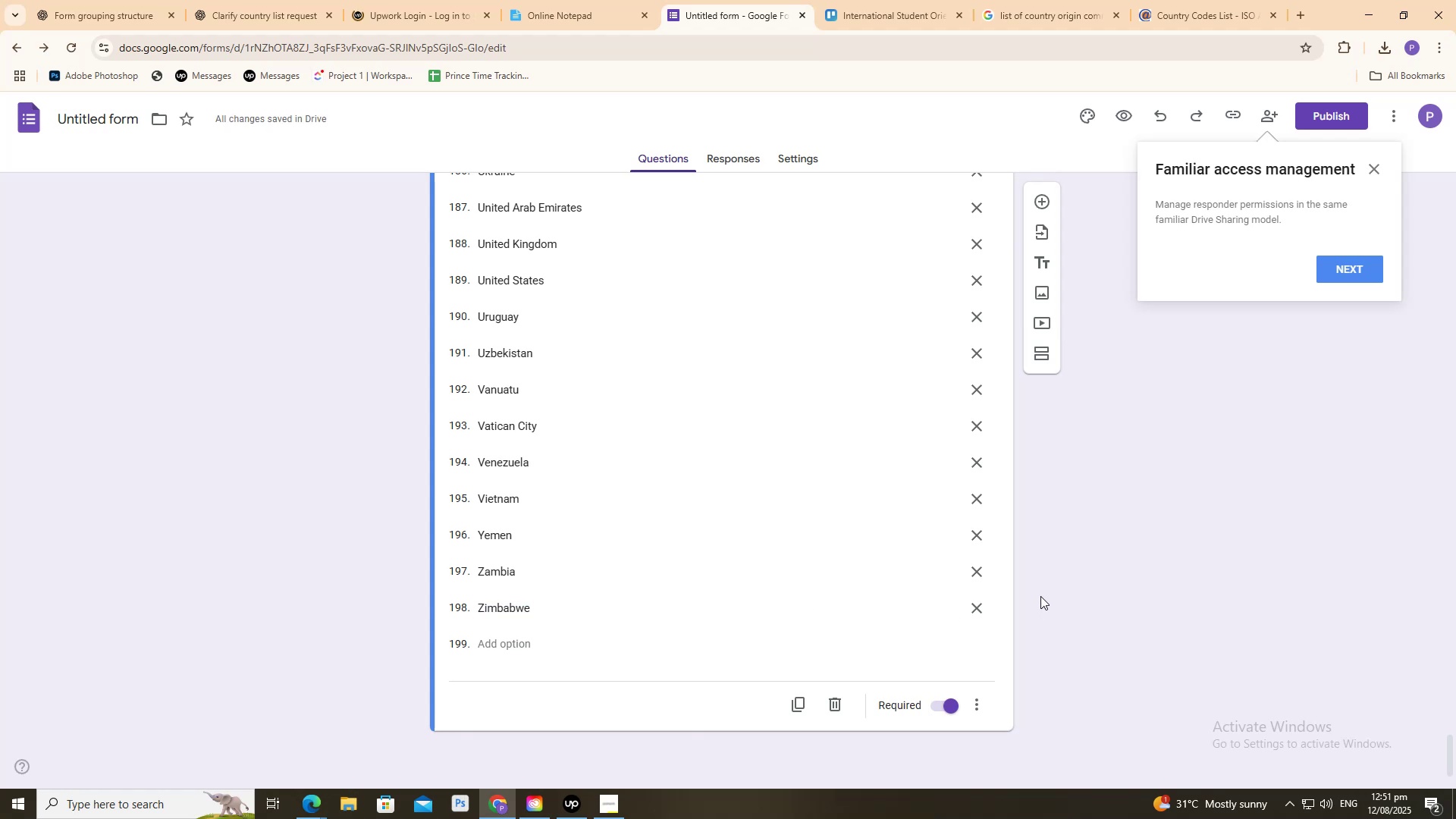 
scroll: coordinate [994, 414], scroll_direction: up, amount: 93.0
 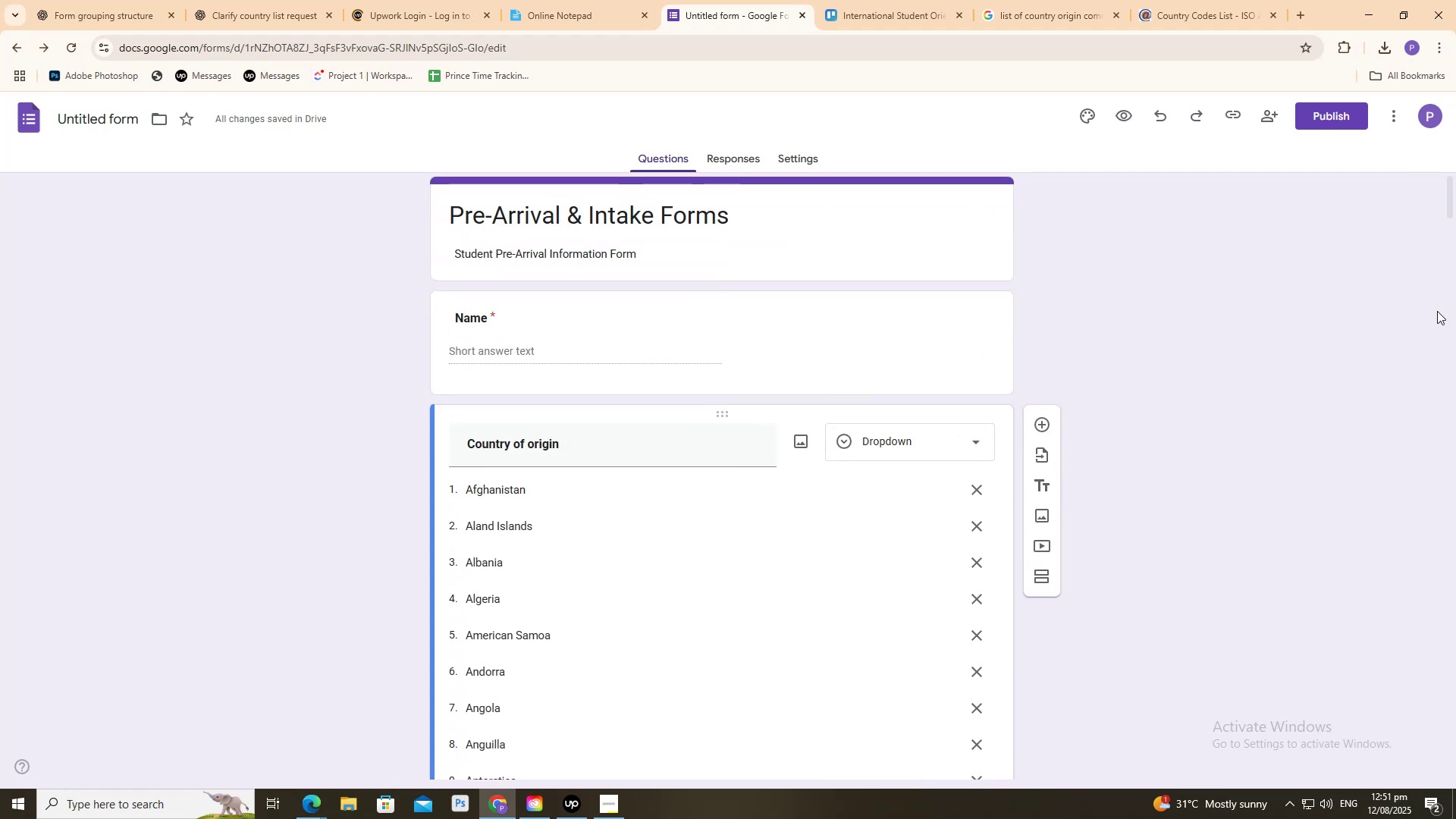 
left_click_drag(start_coordinate=[1454, 200], to_coordinate=[1378, 783])
 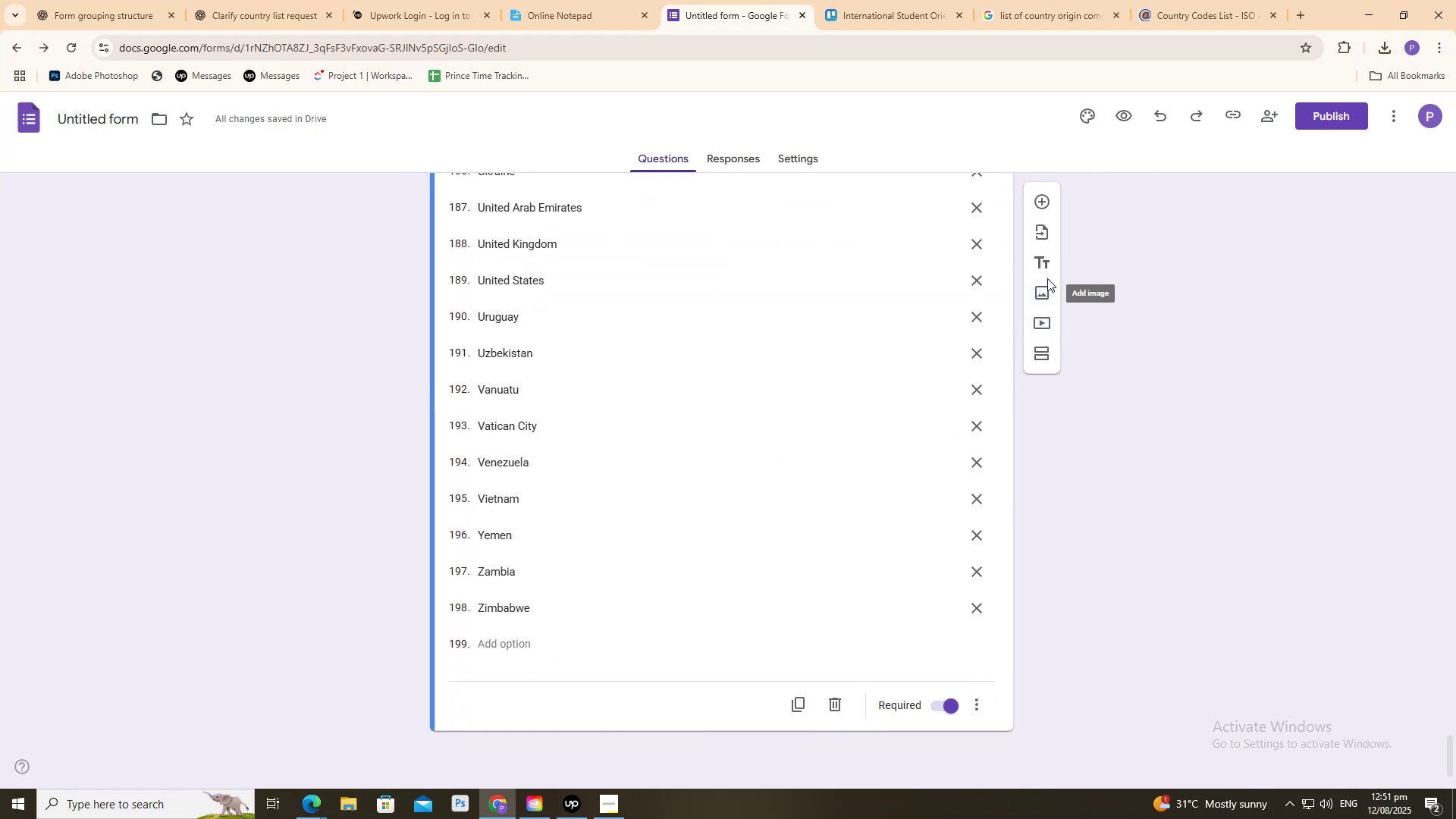 
wait(8.7)
 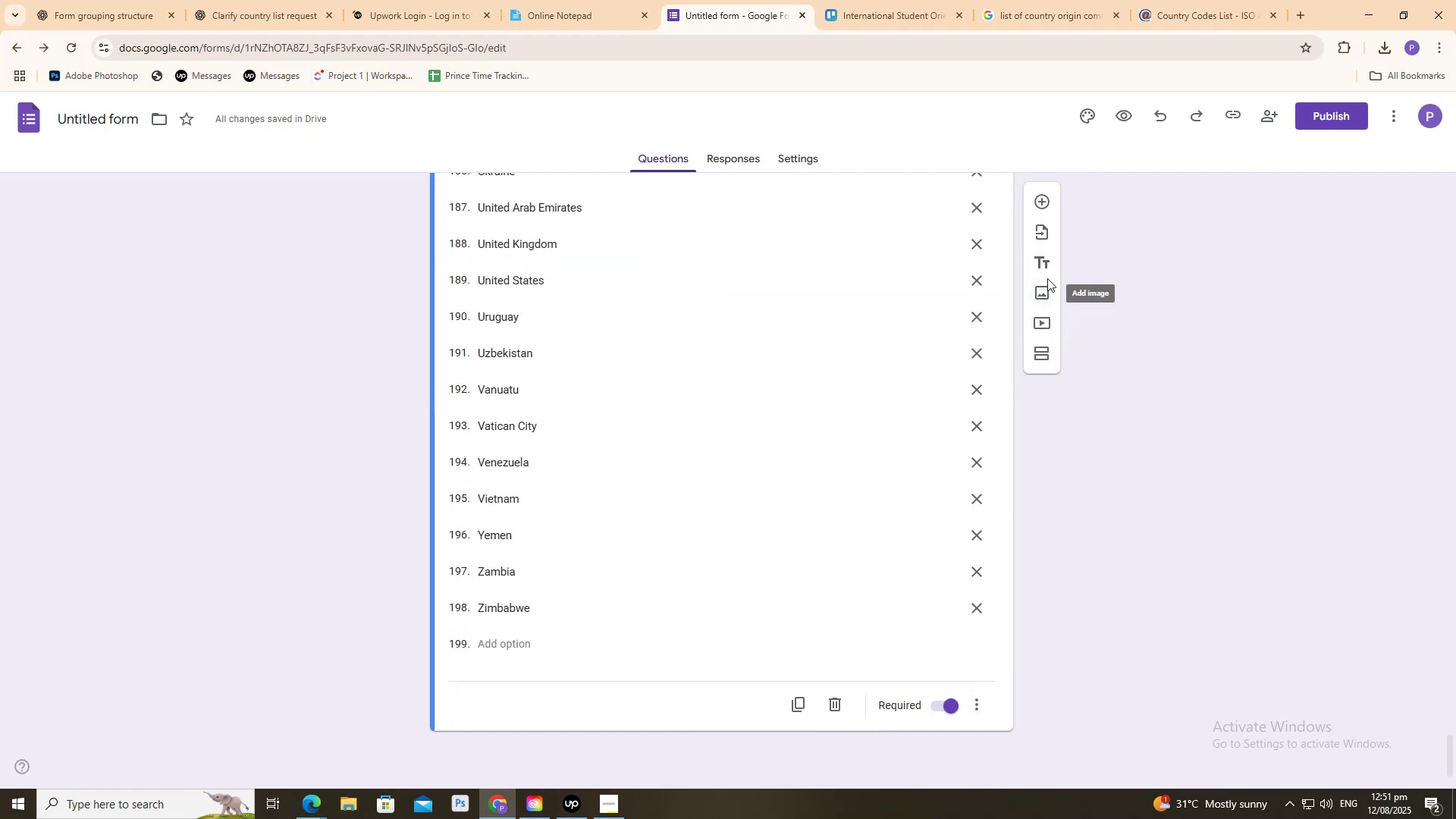 
left_click([1046, 193])
 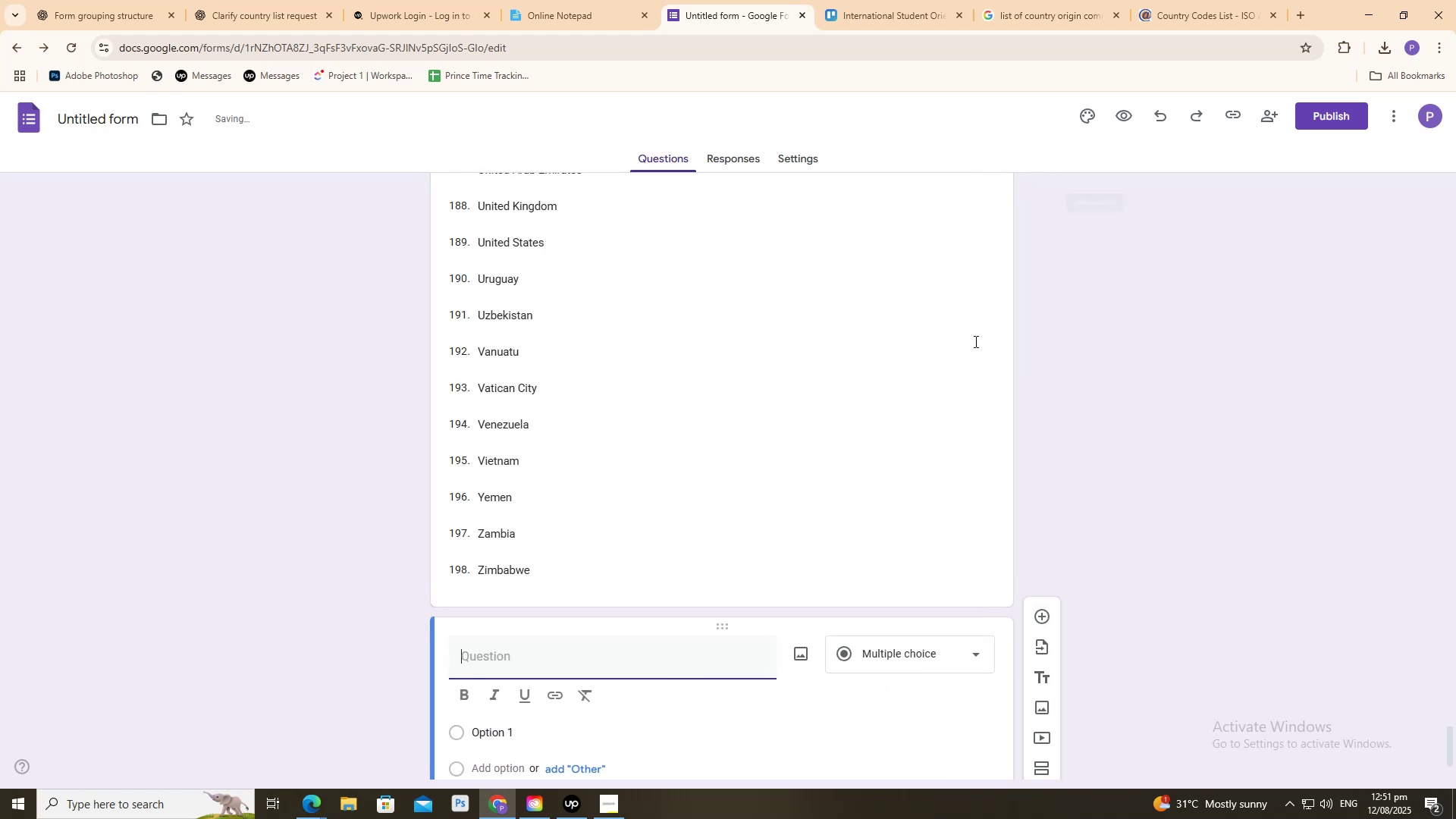 
scroll: coordinate [855, 491], scroll_direction: down, amount: 4.0
 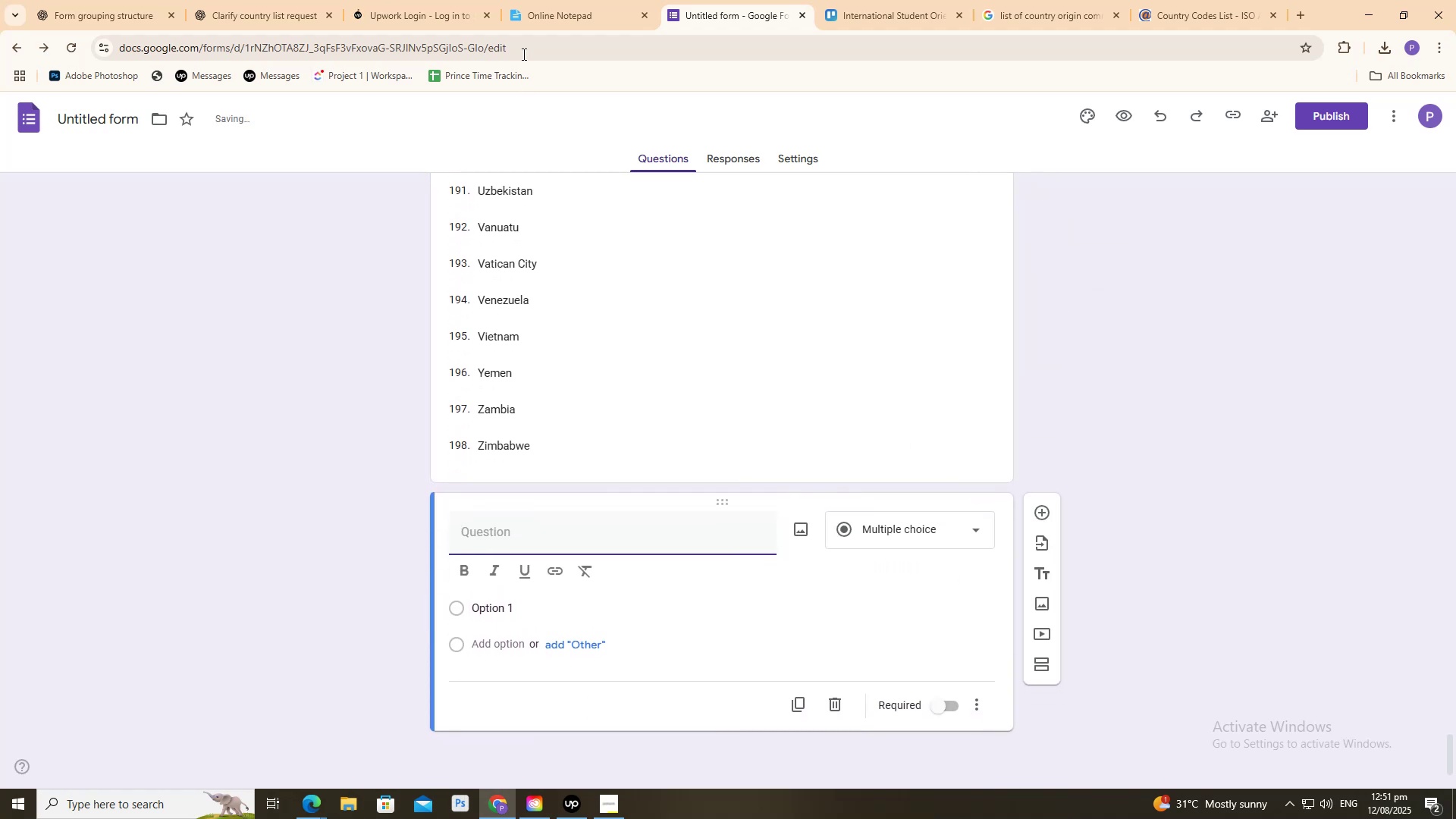 
mouse_move([511, 0])
 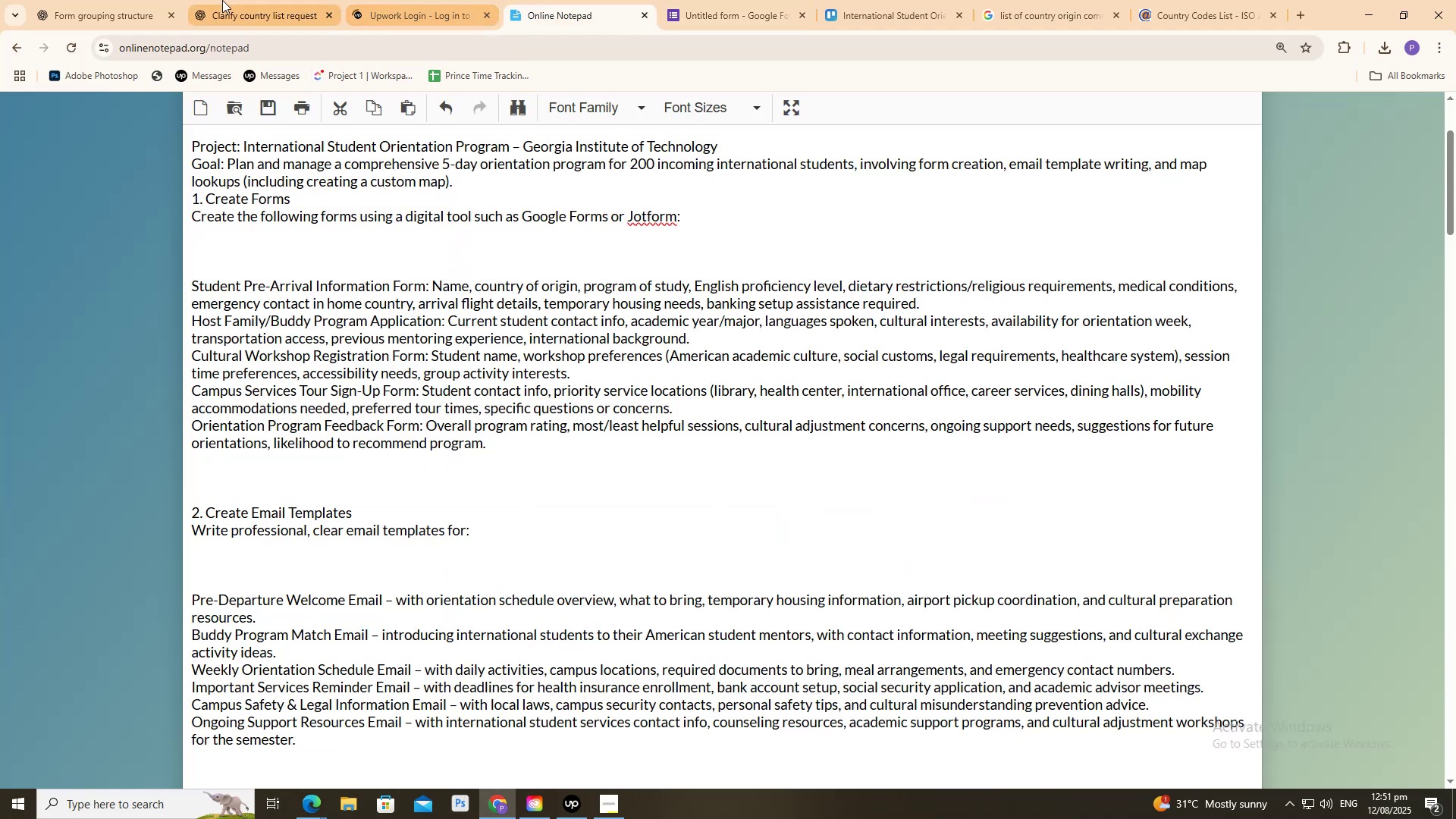 
left_click([222, 0])
 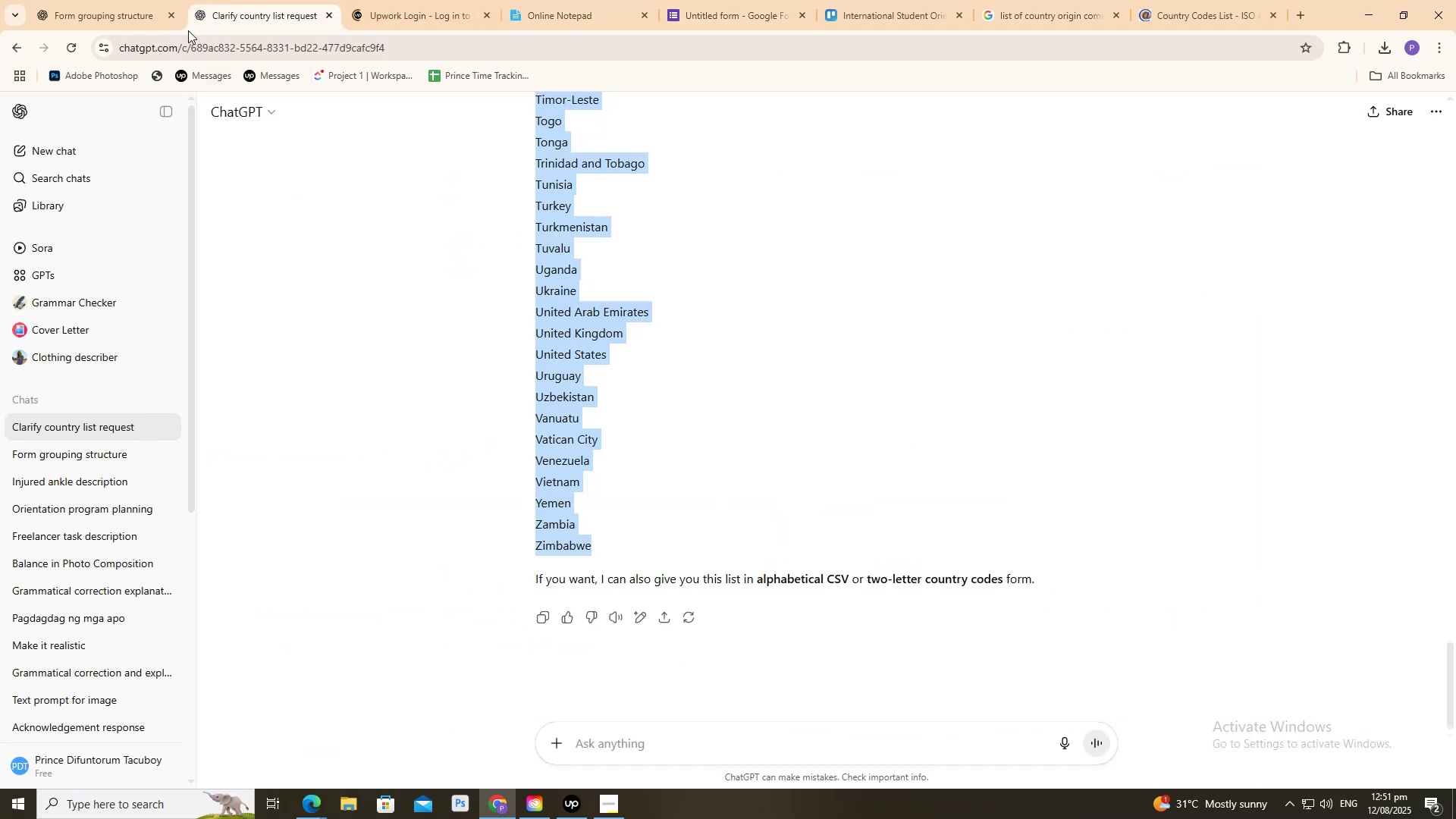 
left_click([102, 0])
 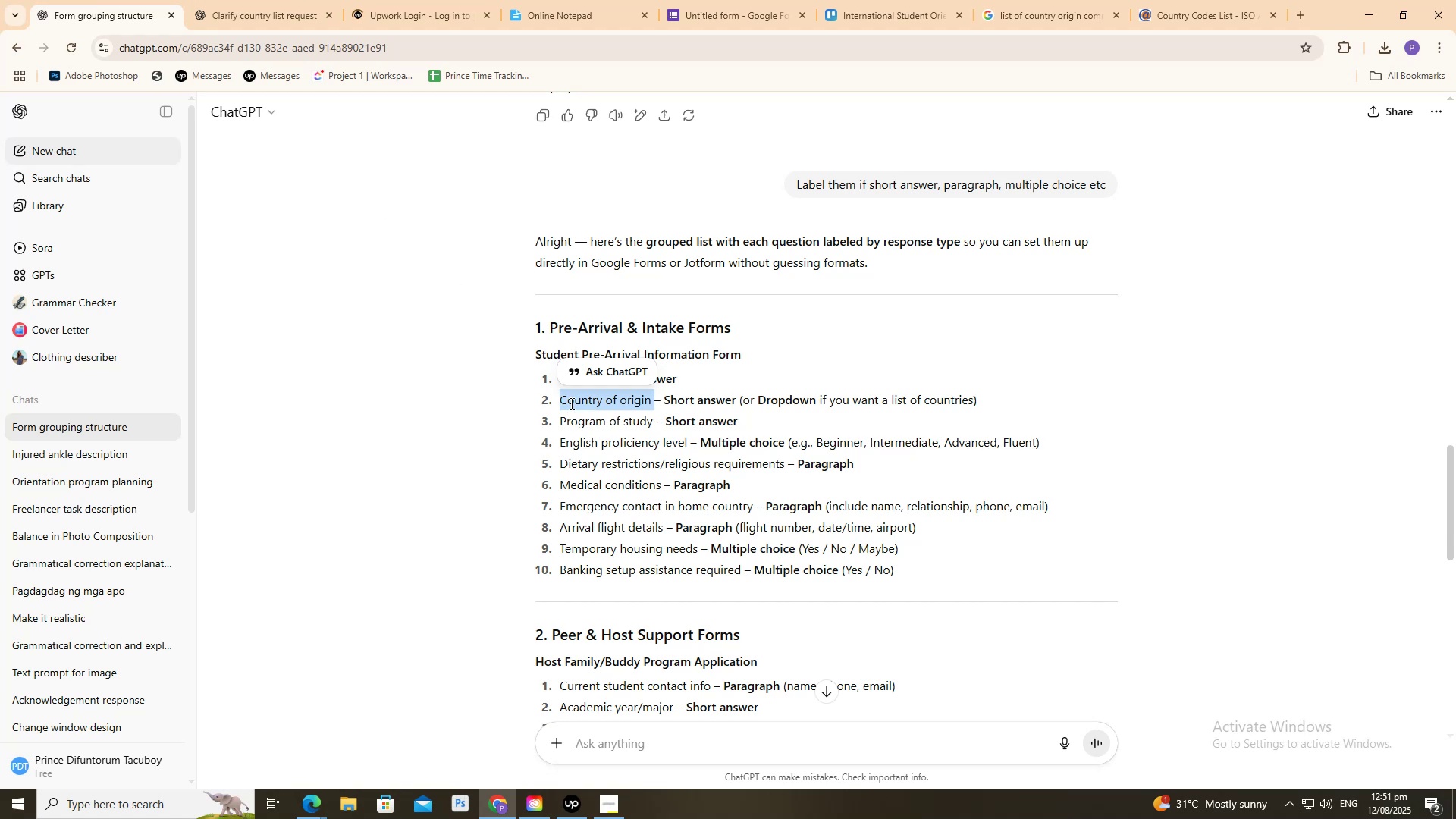 
left_click_drag(start_coordinate=[555, 422], to_coordinate=[653, 425])
 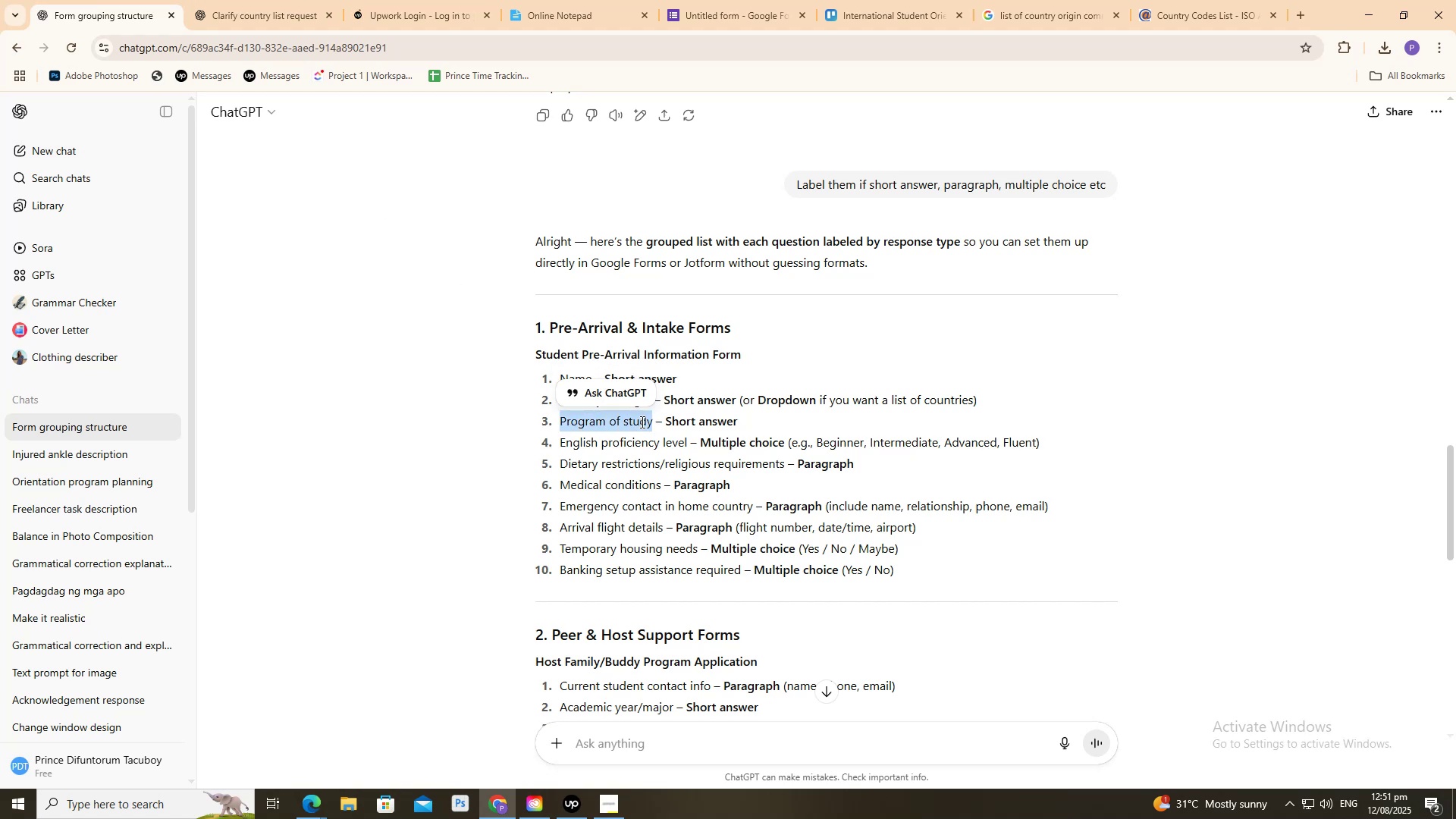 
right_click([640, 421])
 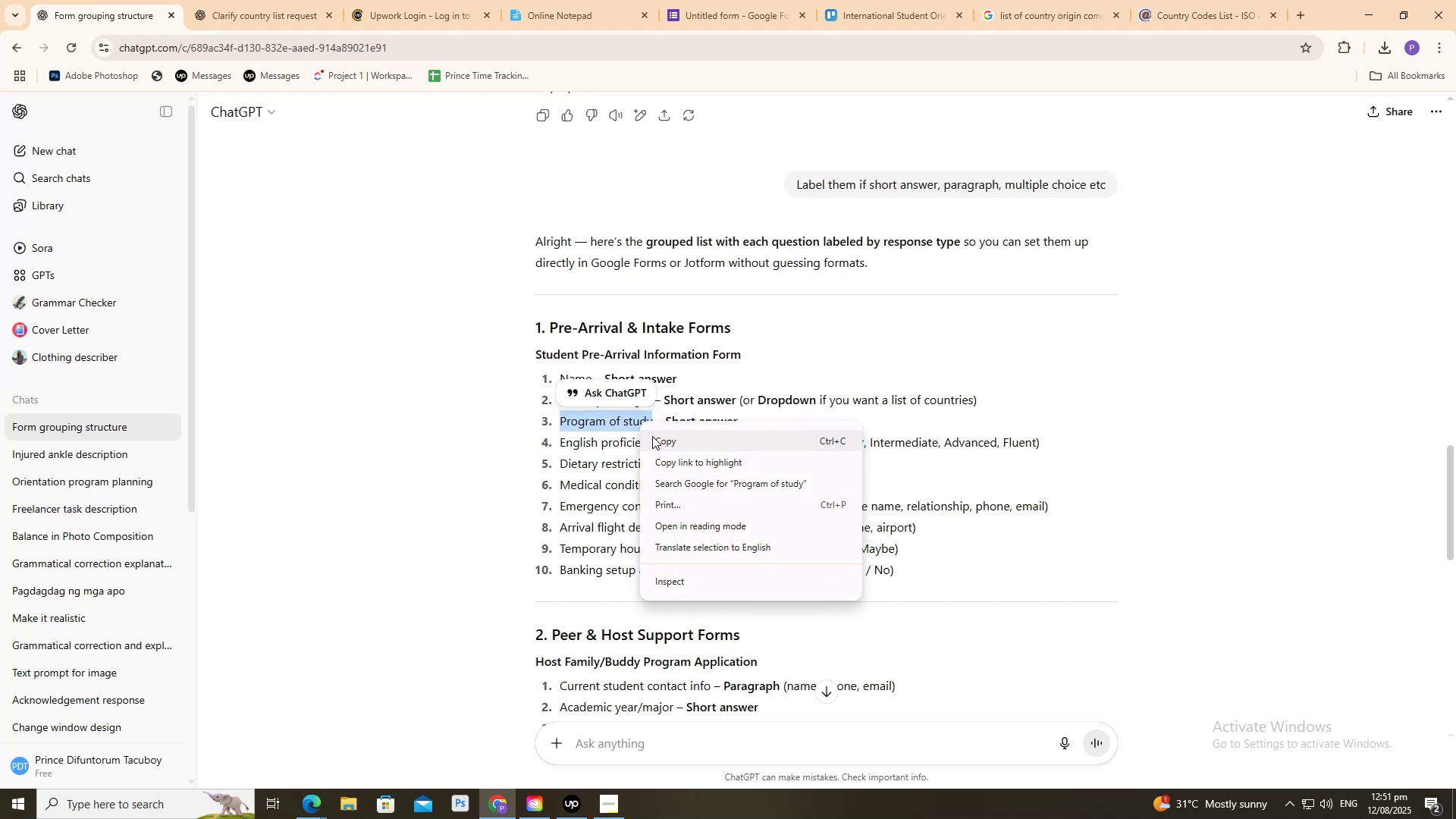 
left_click([653, 436])
 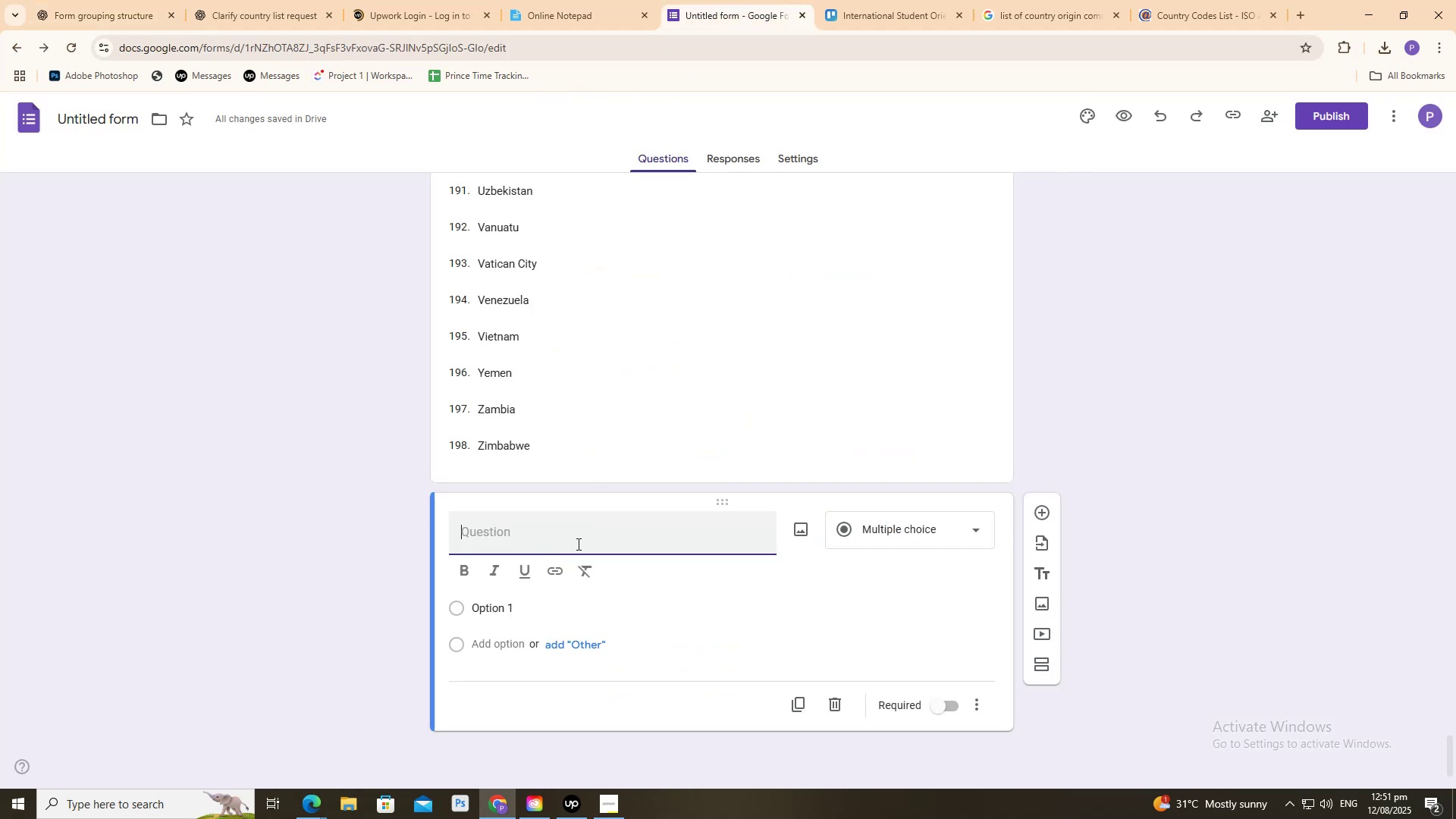 
left_click([573, 541])
 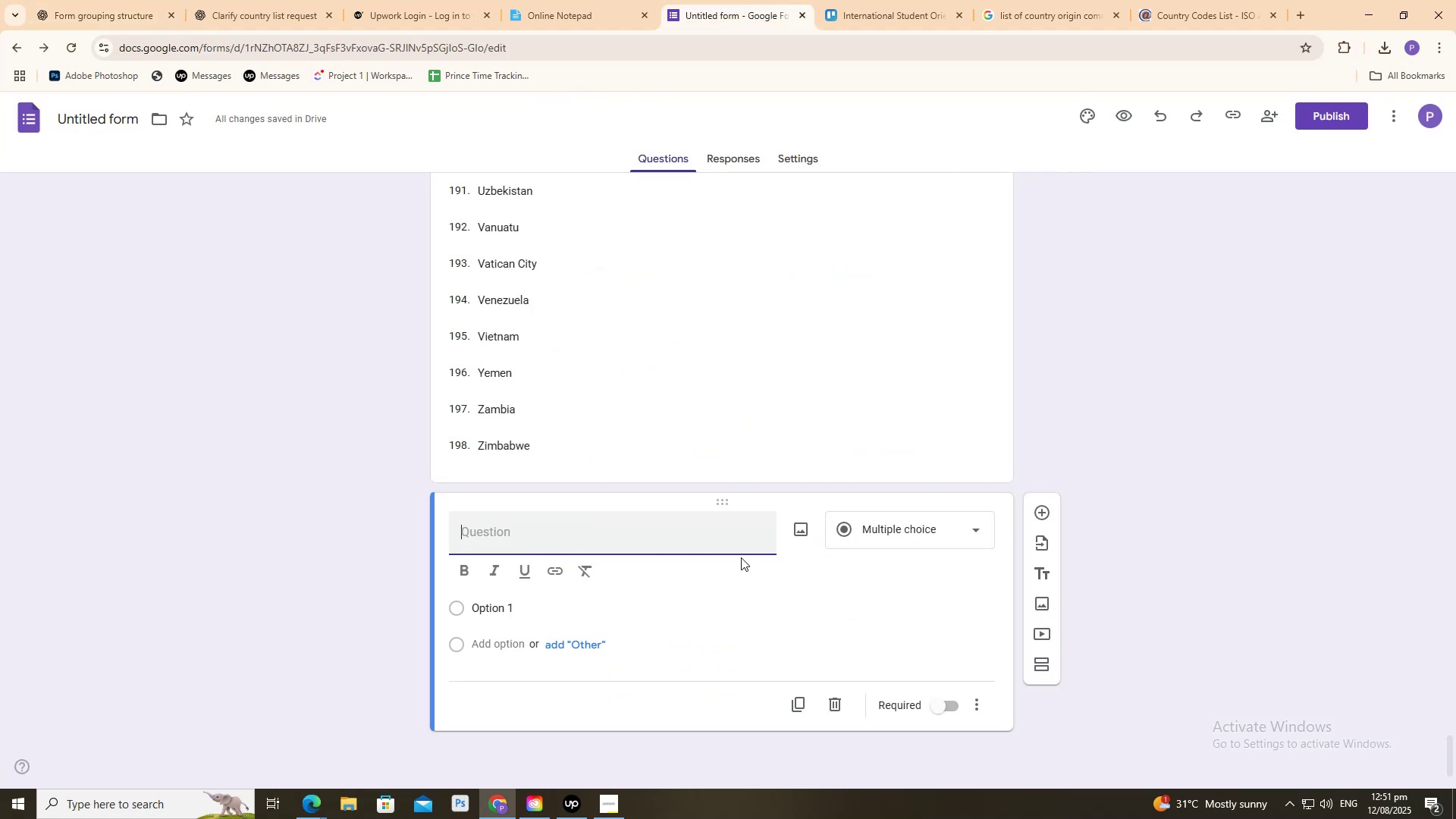 
key(Control+ControlLeft)
 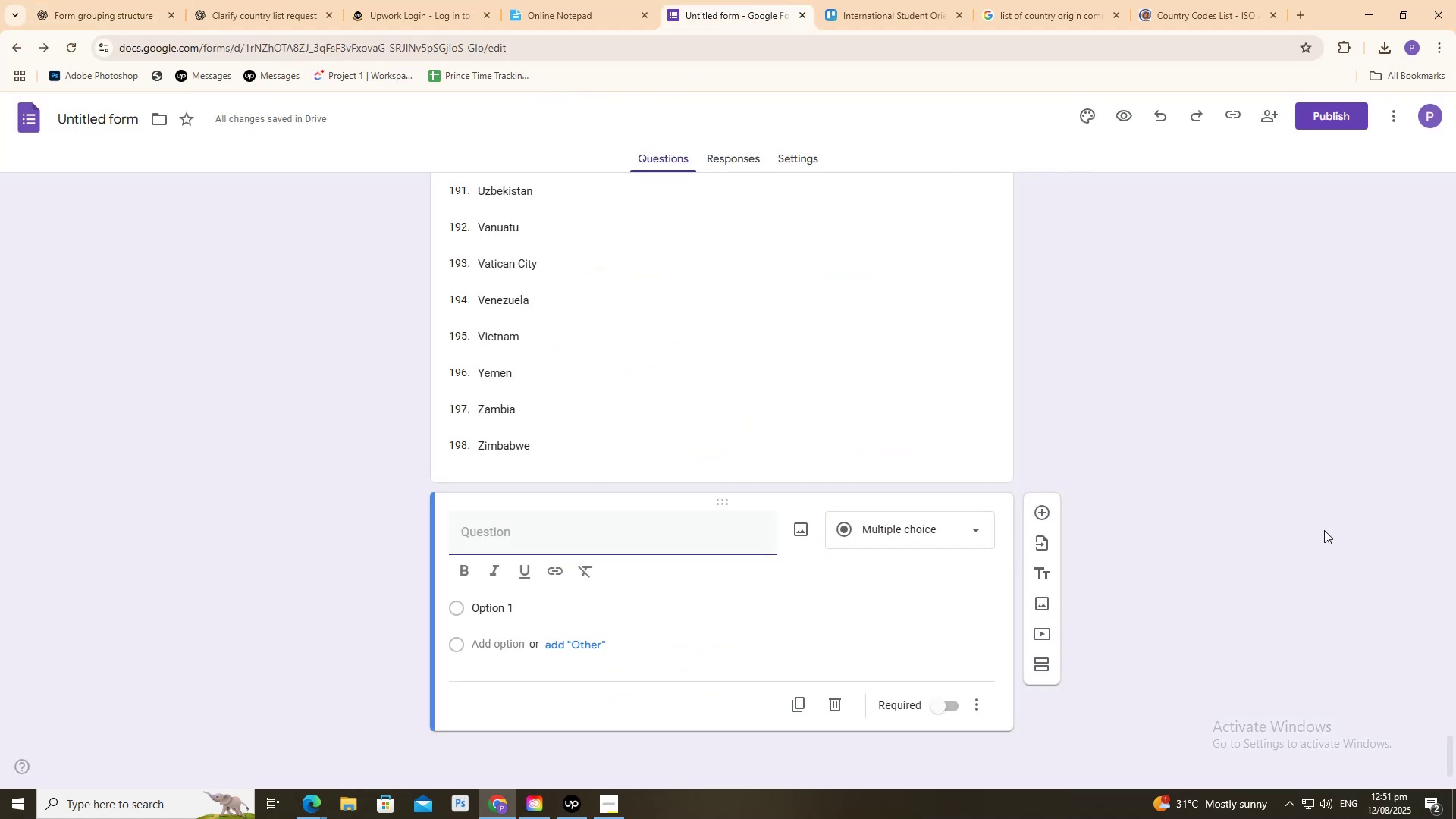 
key(Control+V)
 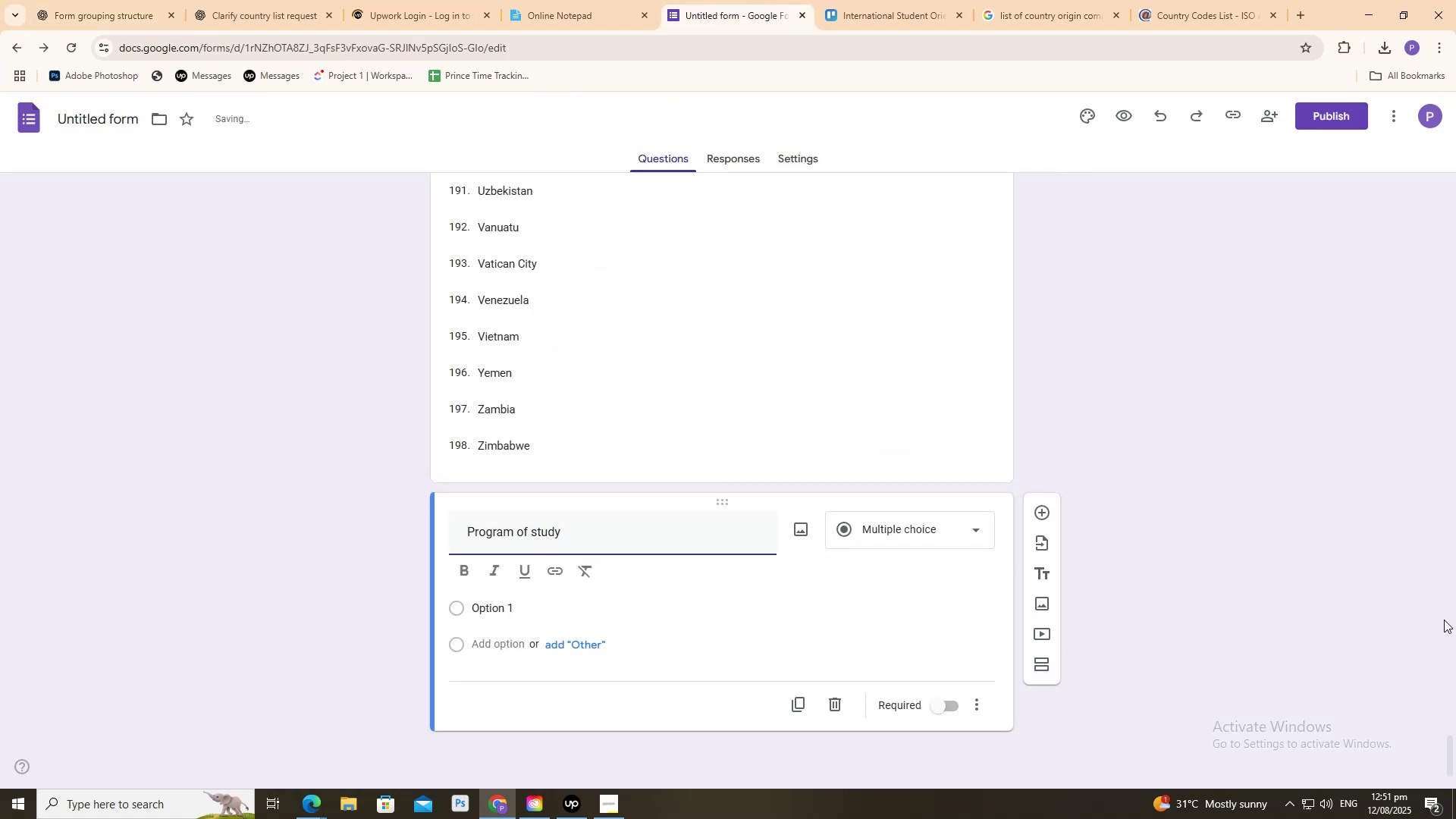 
left_click_drag(start_coordinate=[1453, 742], to_coordinate=[1357, 150])
 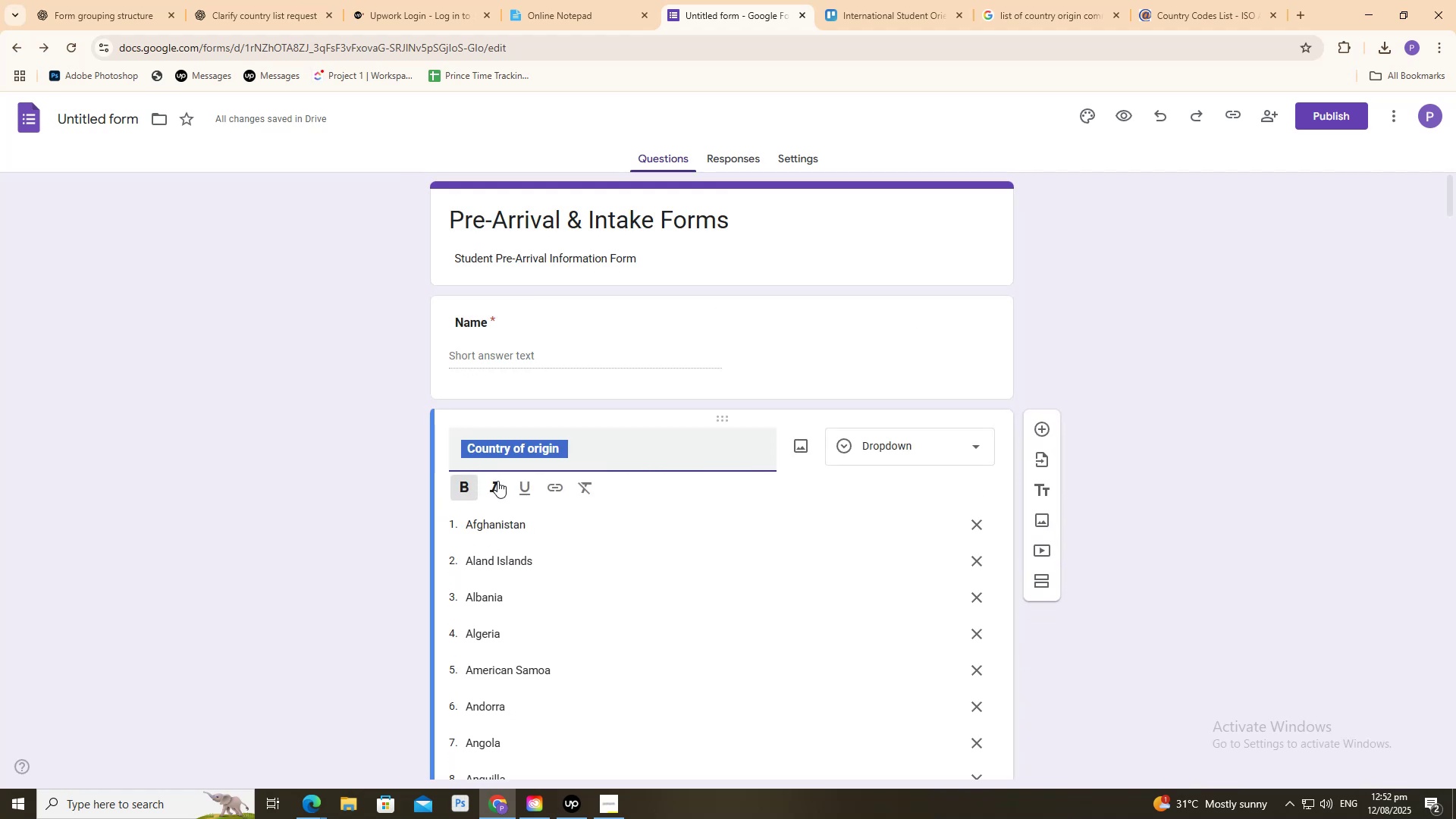 
left_click([460, 488])
 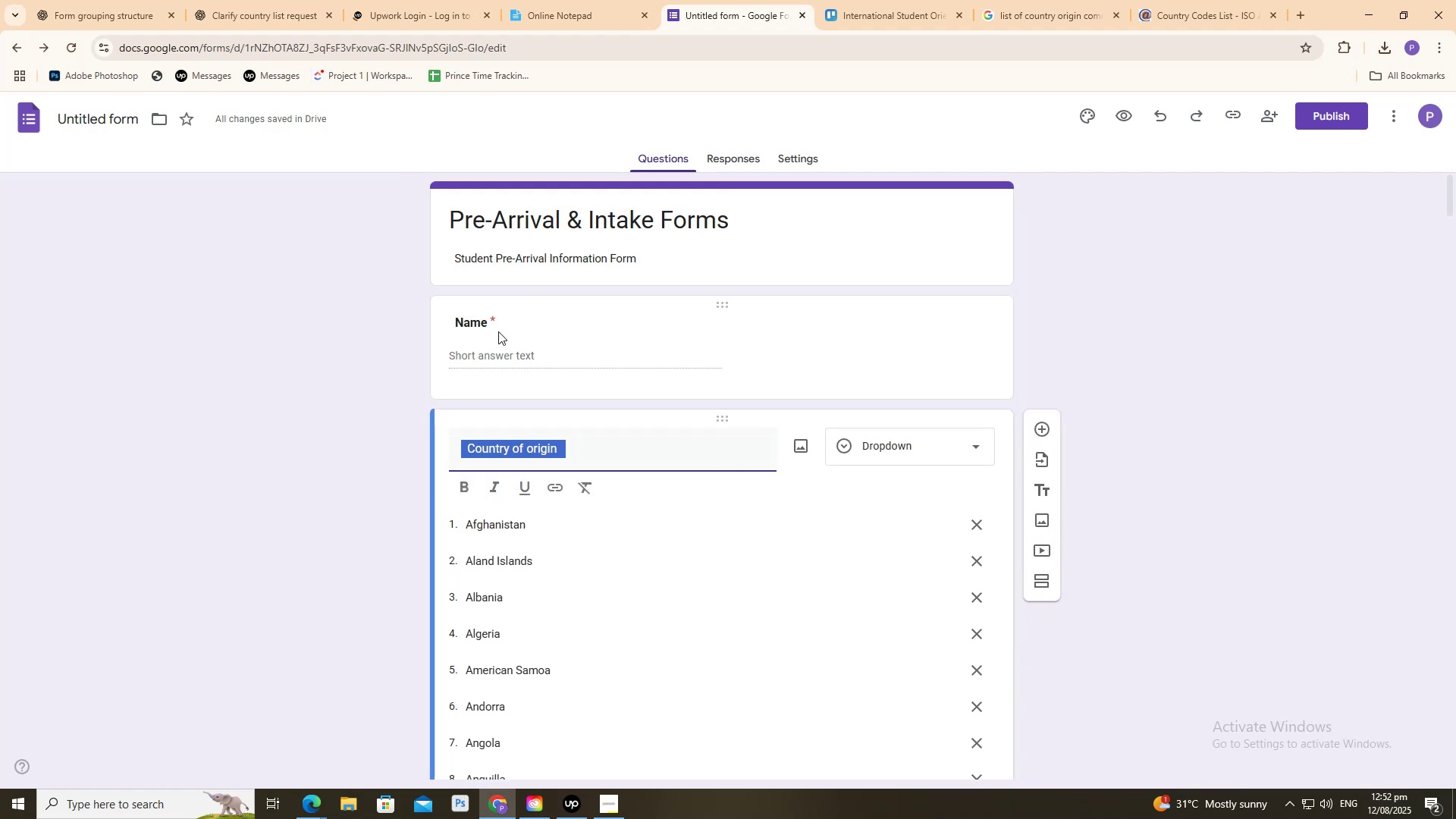 
left_click([498, 329])
 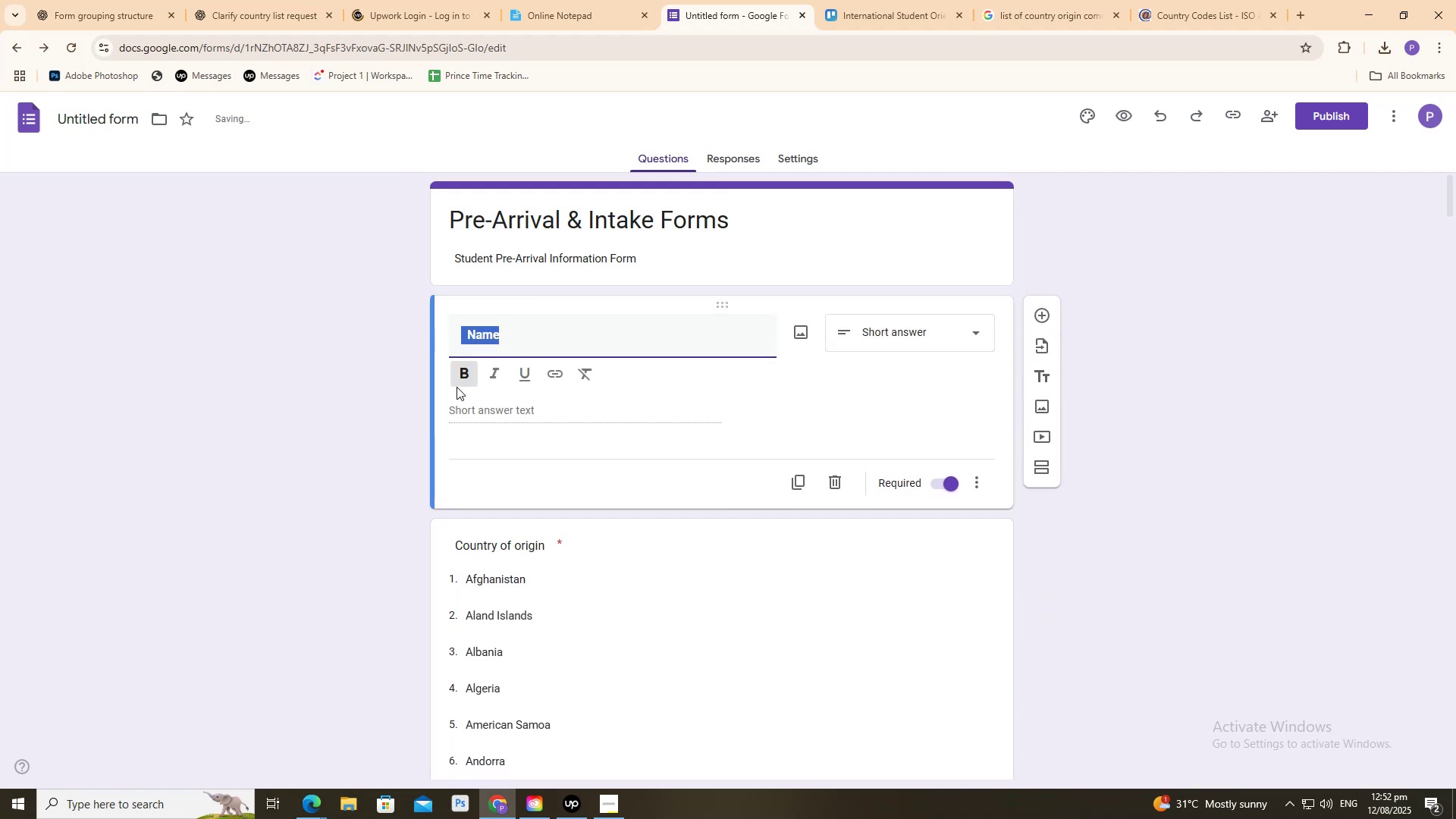 
left_click([463, 377])
 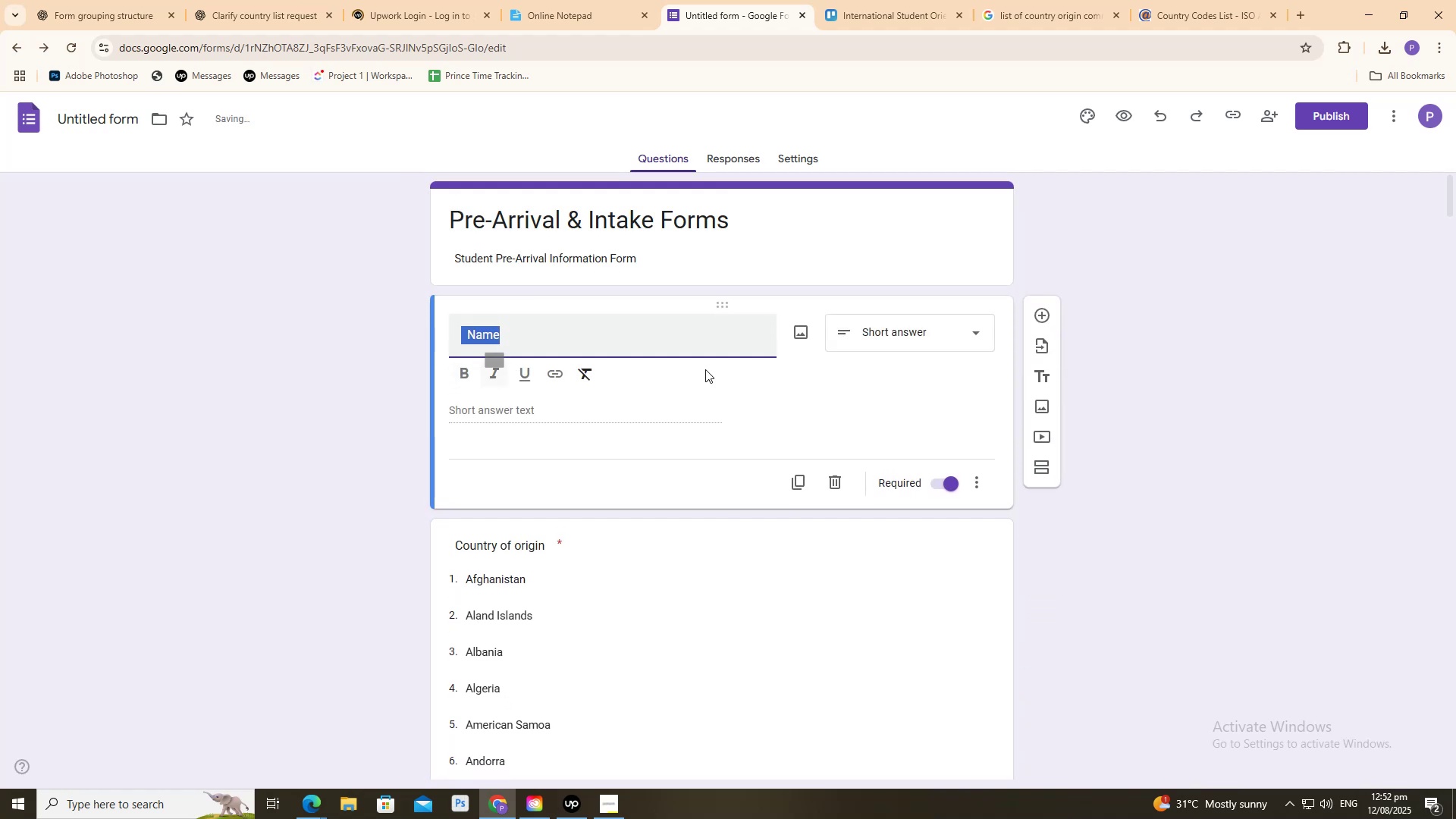 
left_click([1053, 361])
 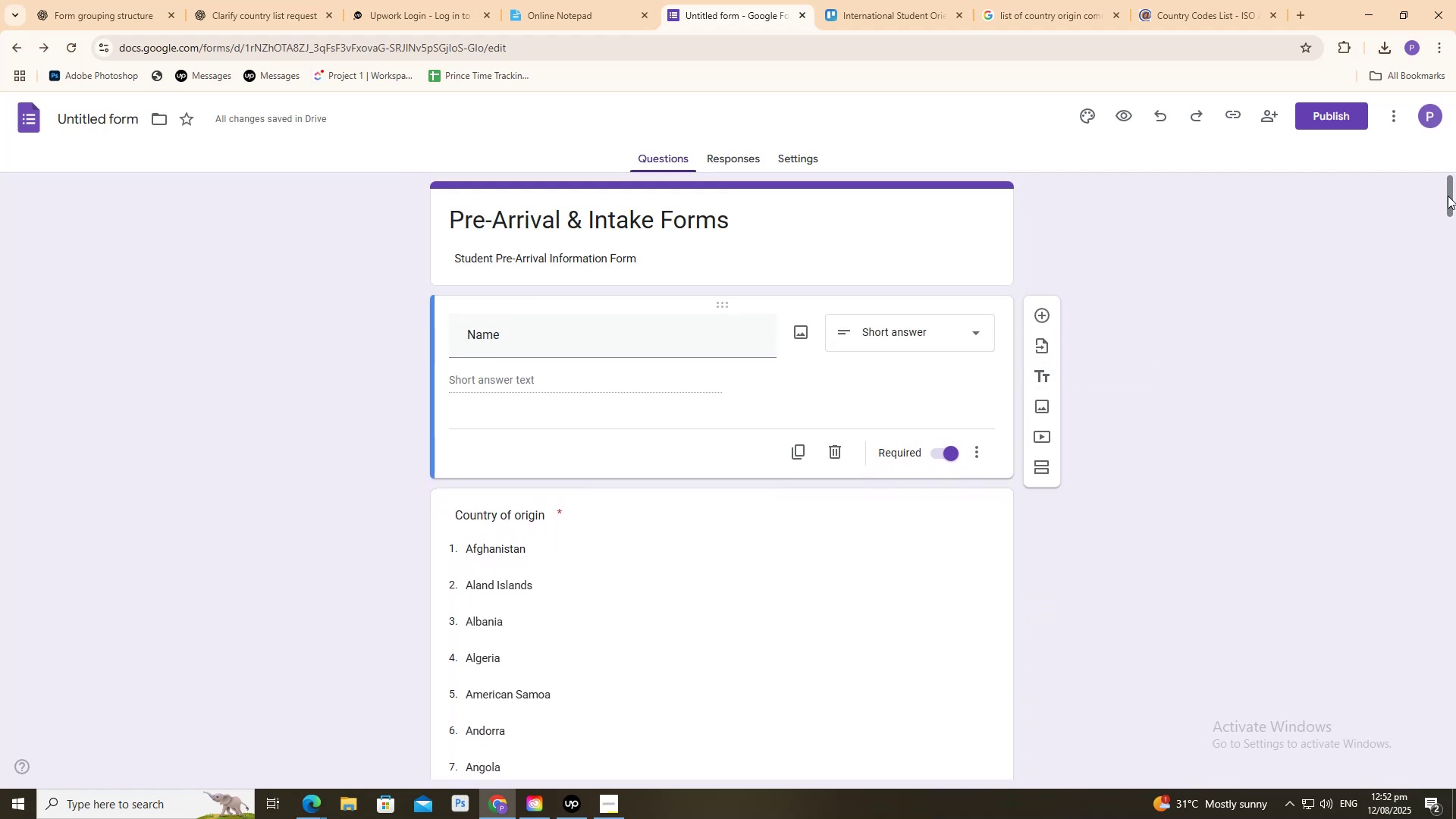 
left_click_drag(start_coordinate=[1447, 196], to_coordinate=[1348, 769])
 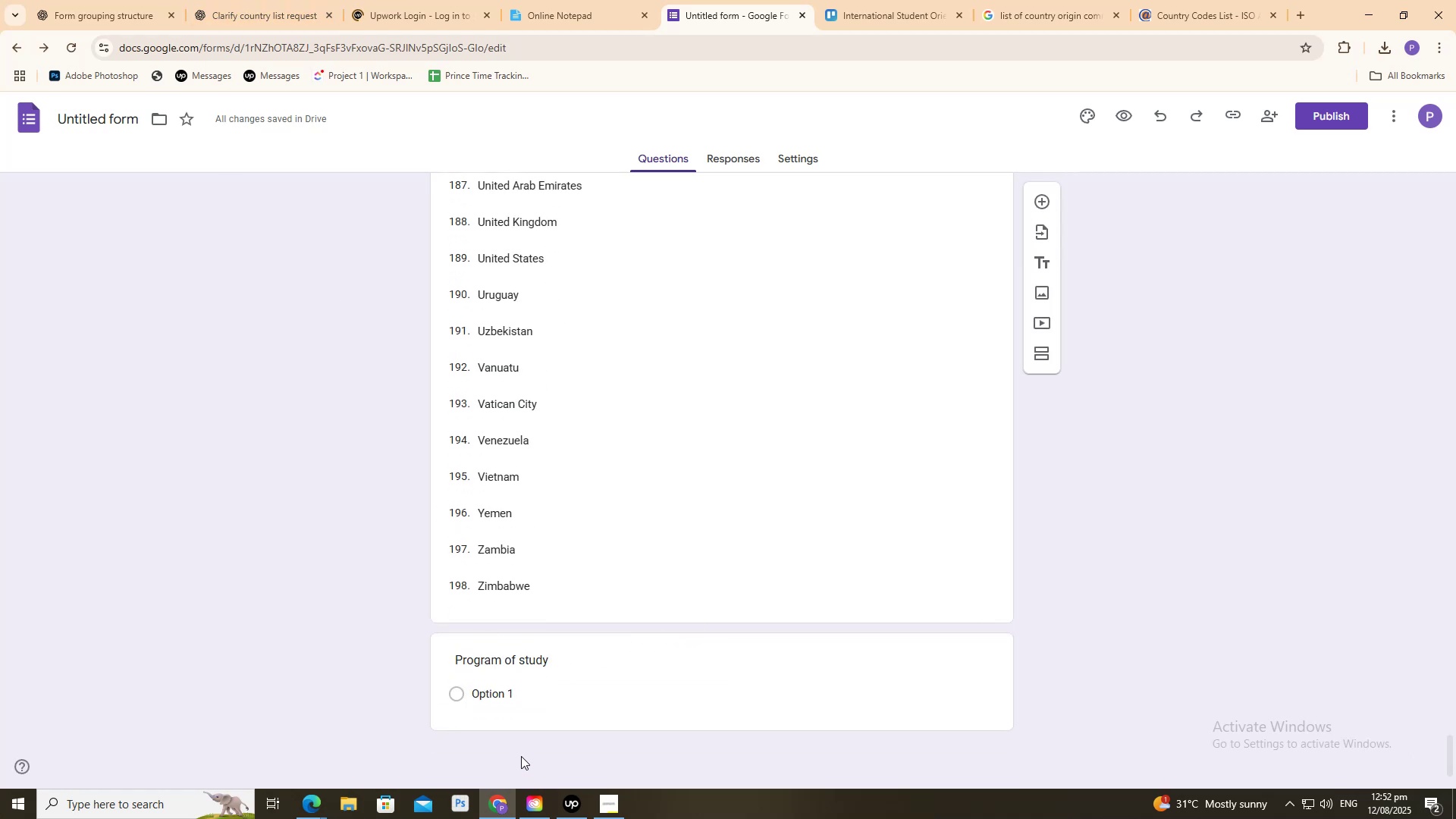 
left_click([526, 659])
 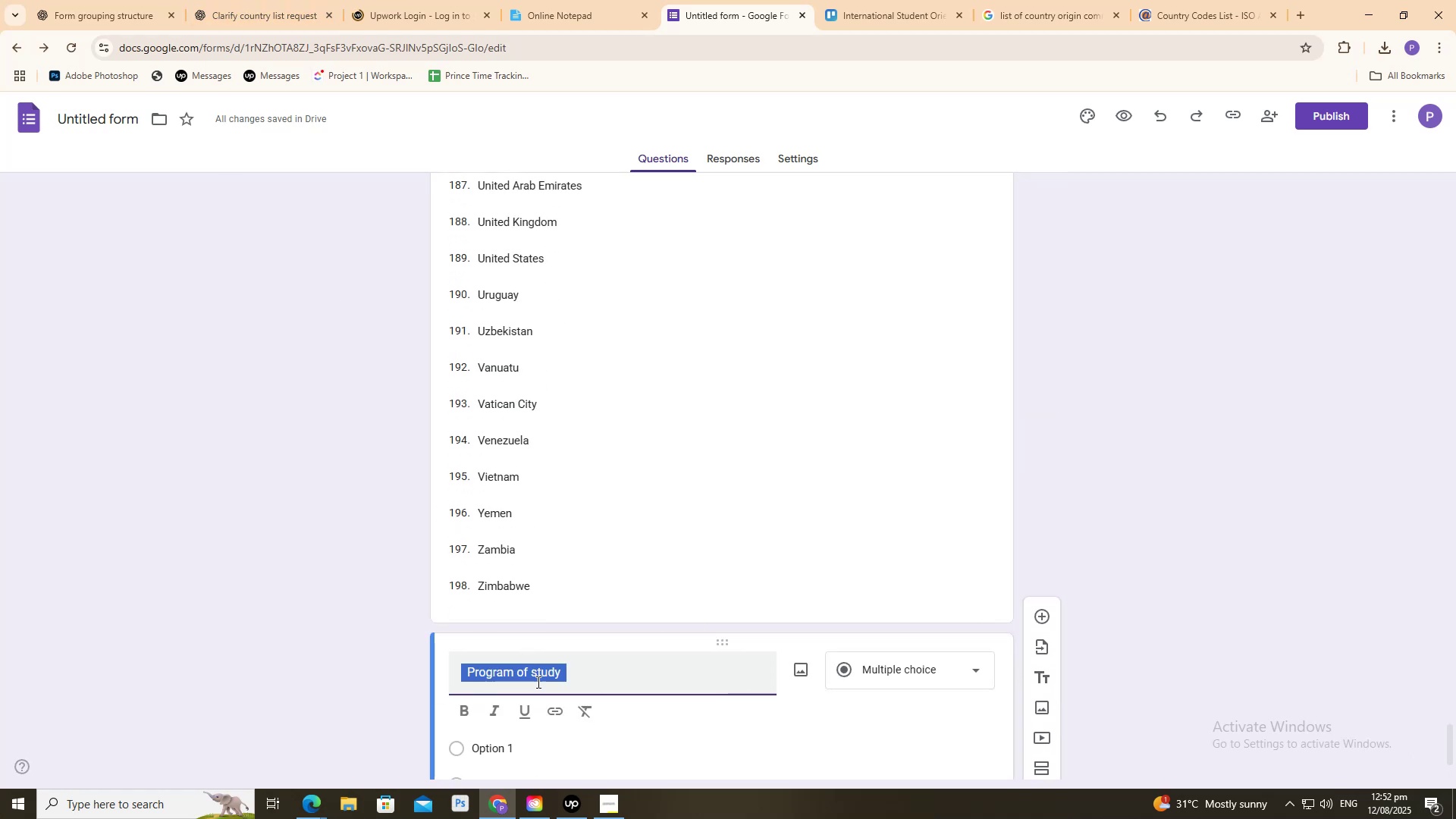 
scroll: coordinate [557, 698], scroll_direction: down, amount: 1.0
 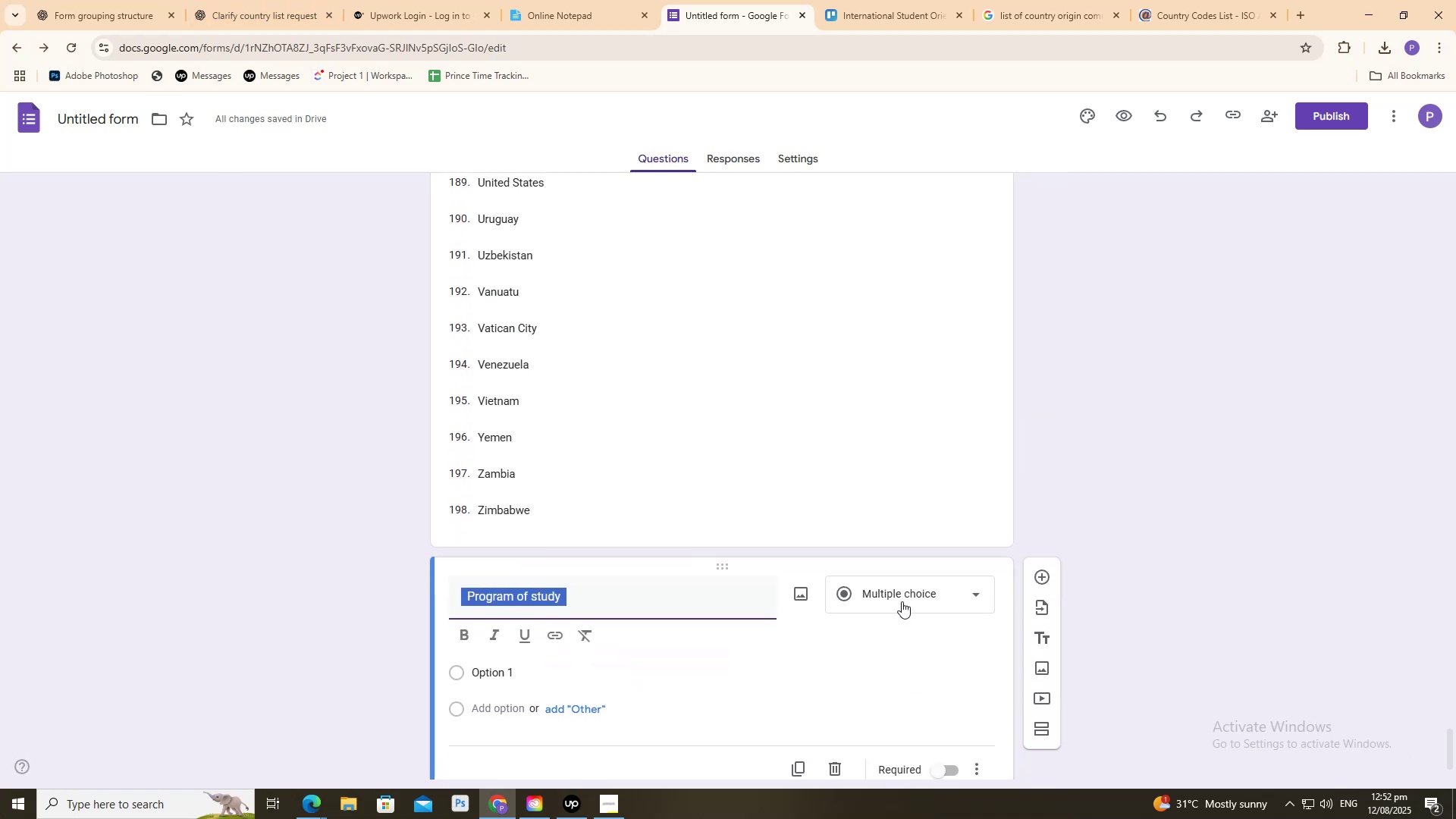 
left_click([902, 601])
 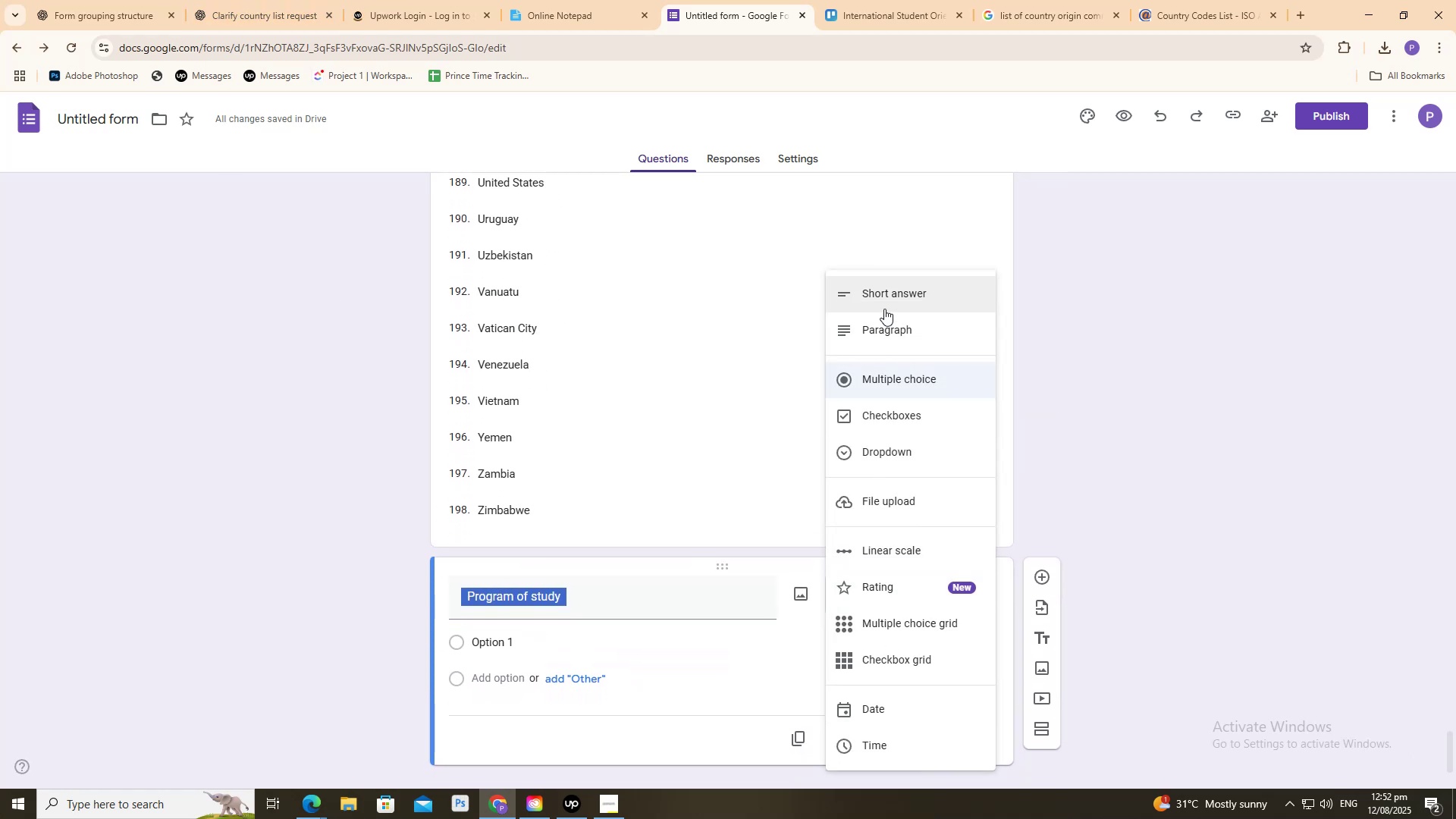 
left_click([878, 306])
 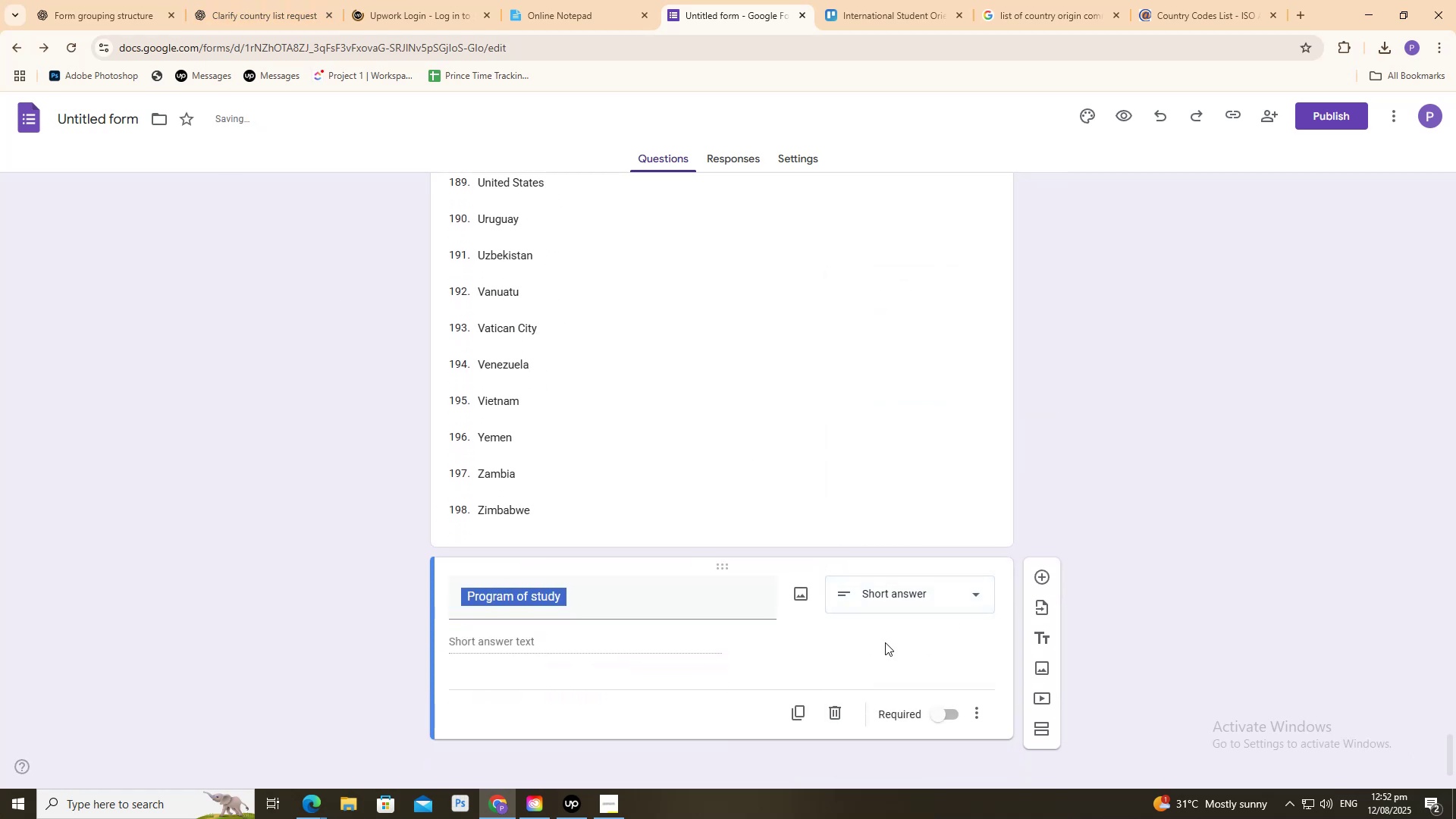 
left_click_drag(start_coordinate=[1213, 538], to_coordinate=[1212, 542])
 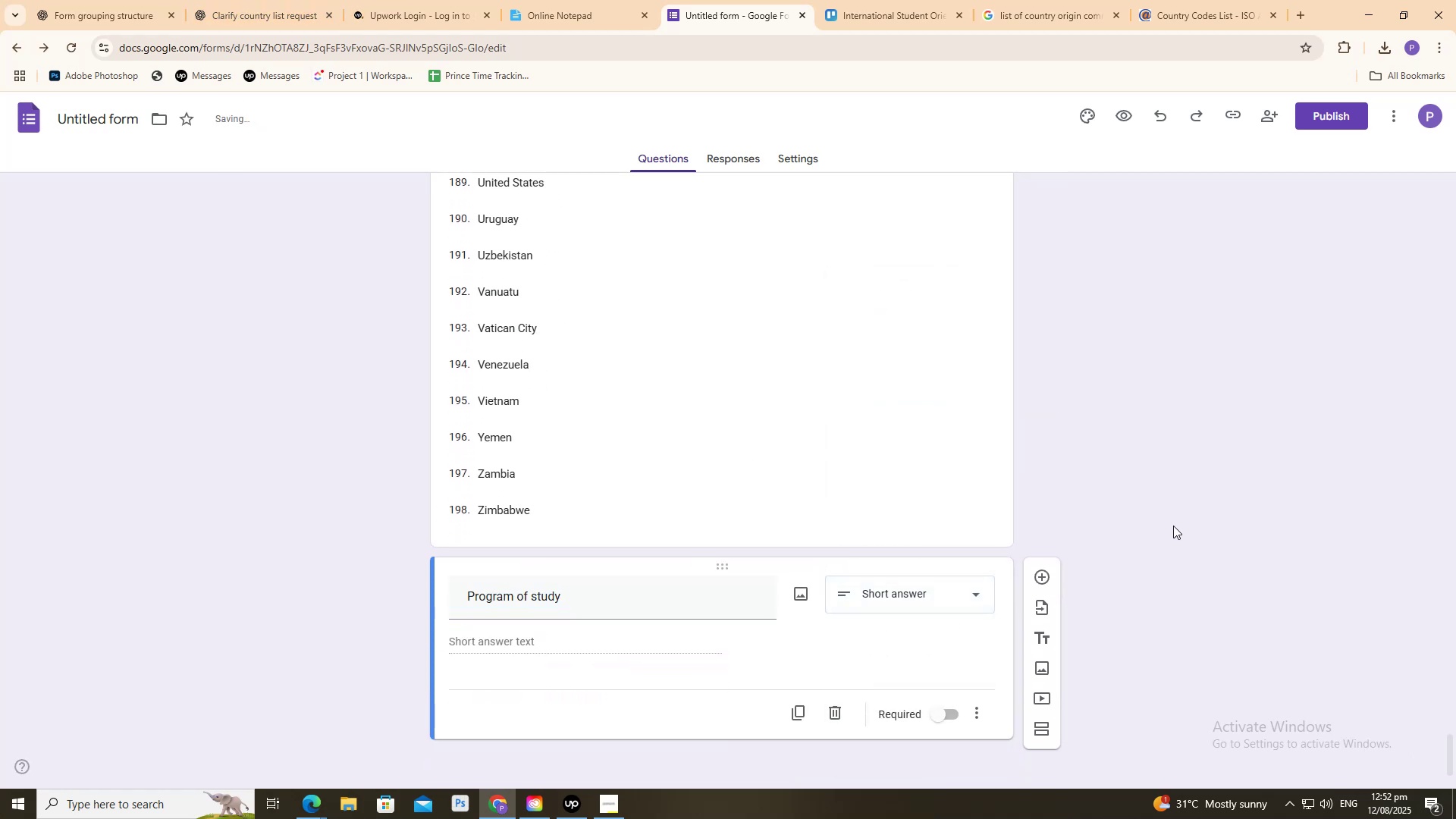 
scroll: coordinate [1147, 552], scroll_direction: down, amount: 6.0
 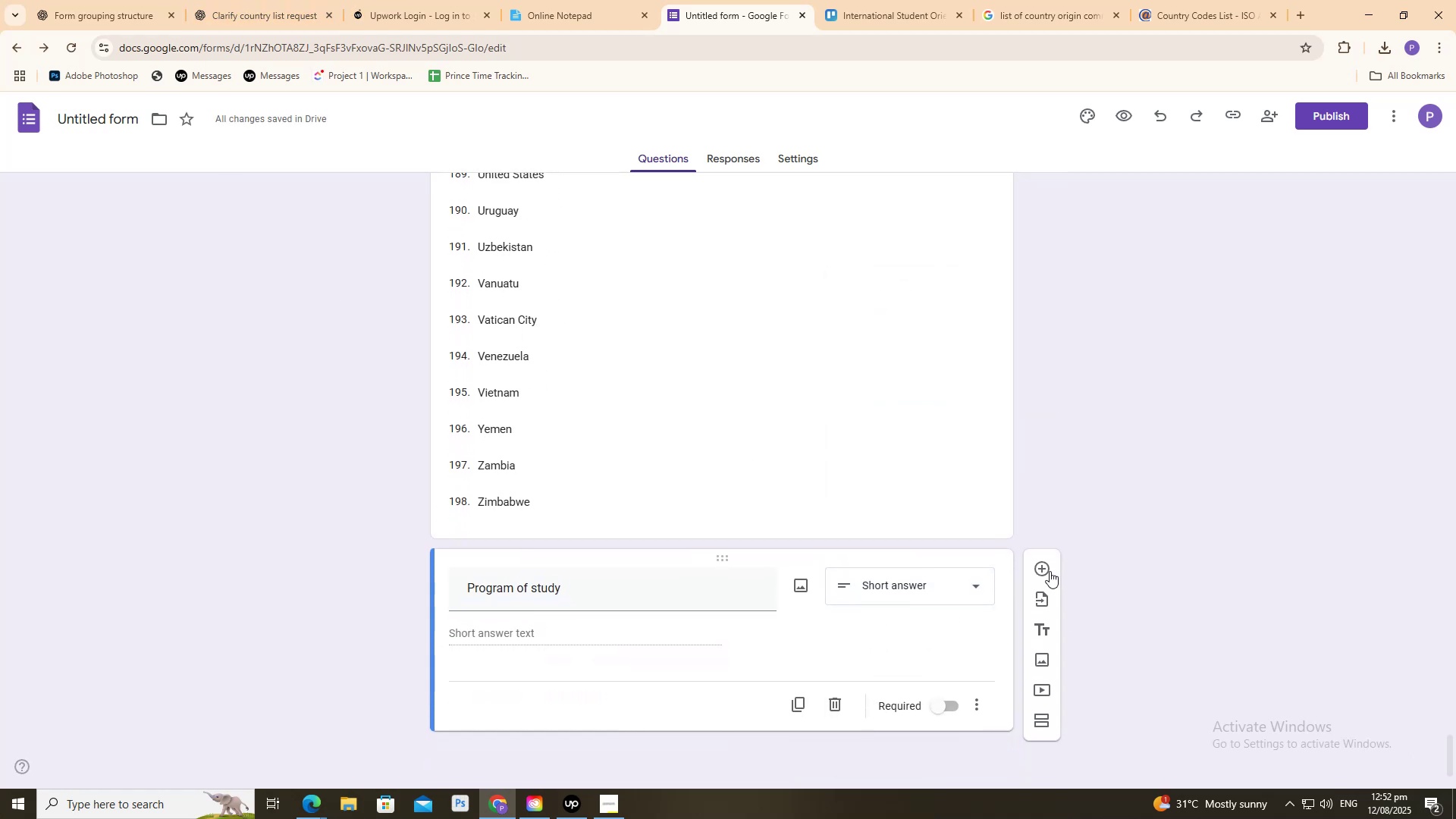 
left_click([1048, 570])
 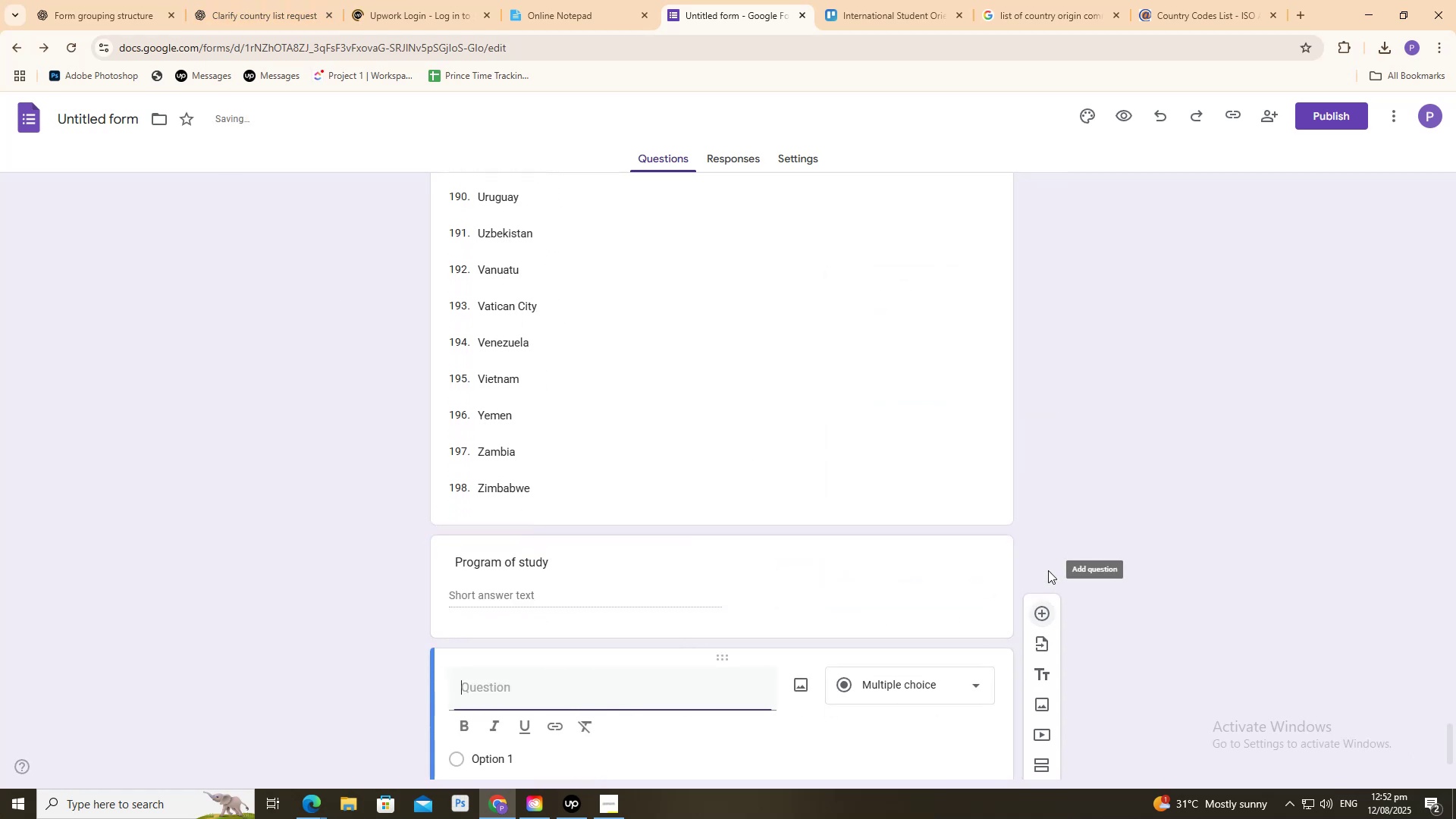 
scroll: coordinate [1051, 575], scroll_direction: down, amount: 4.0
 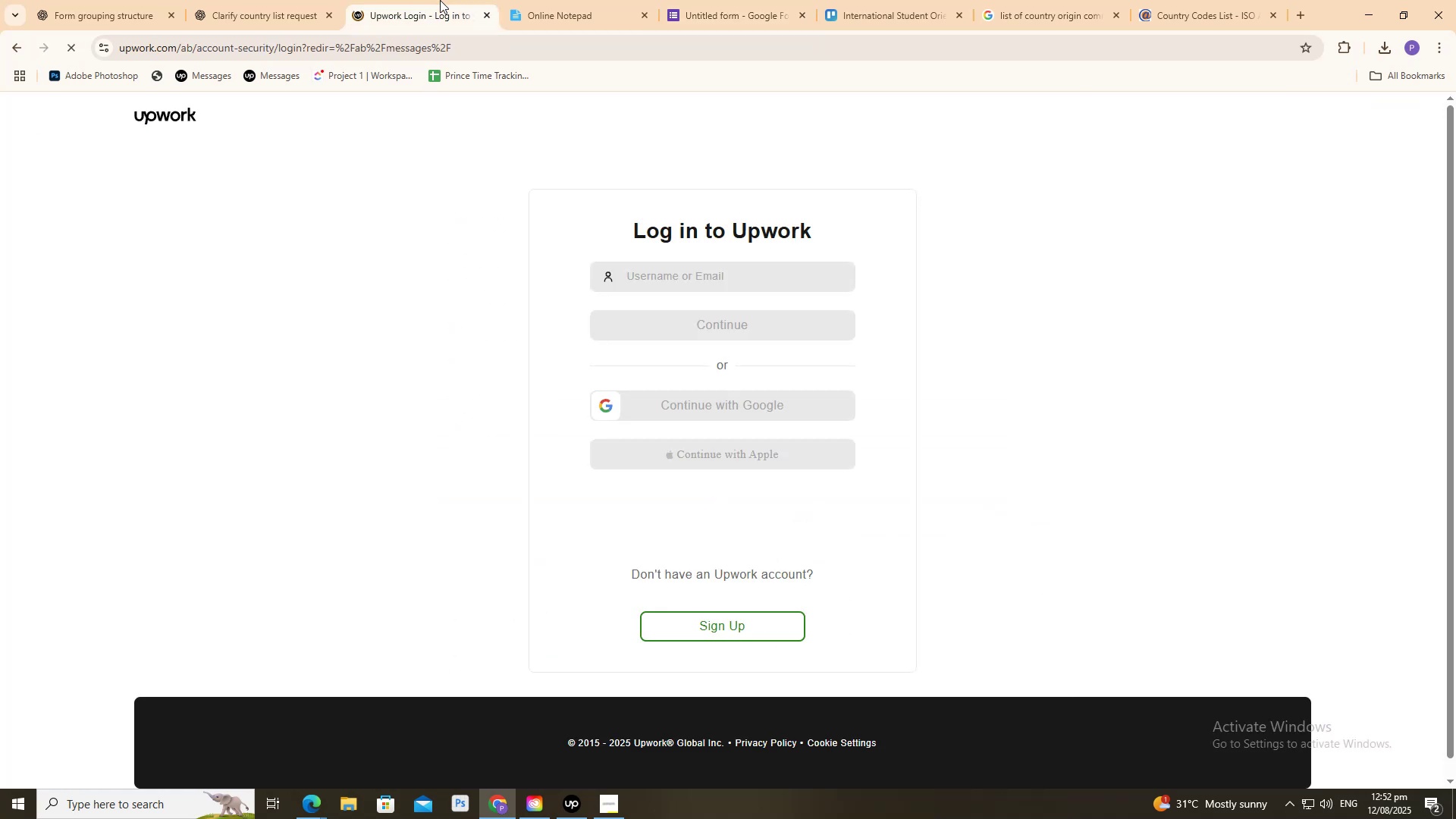 
double_click([255, 0])
 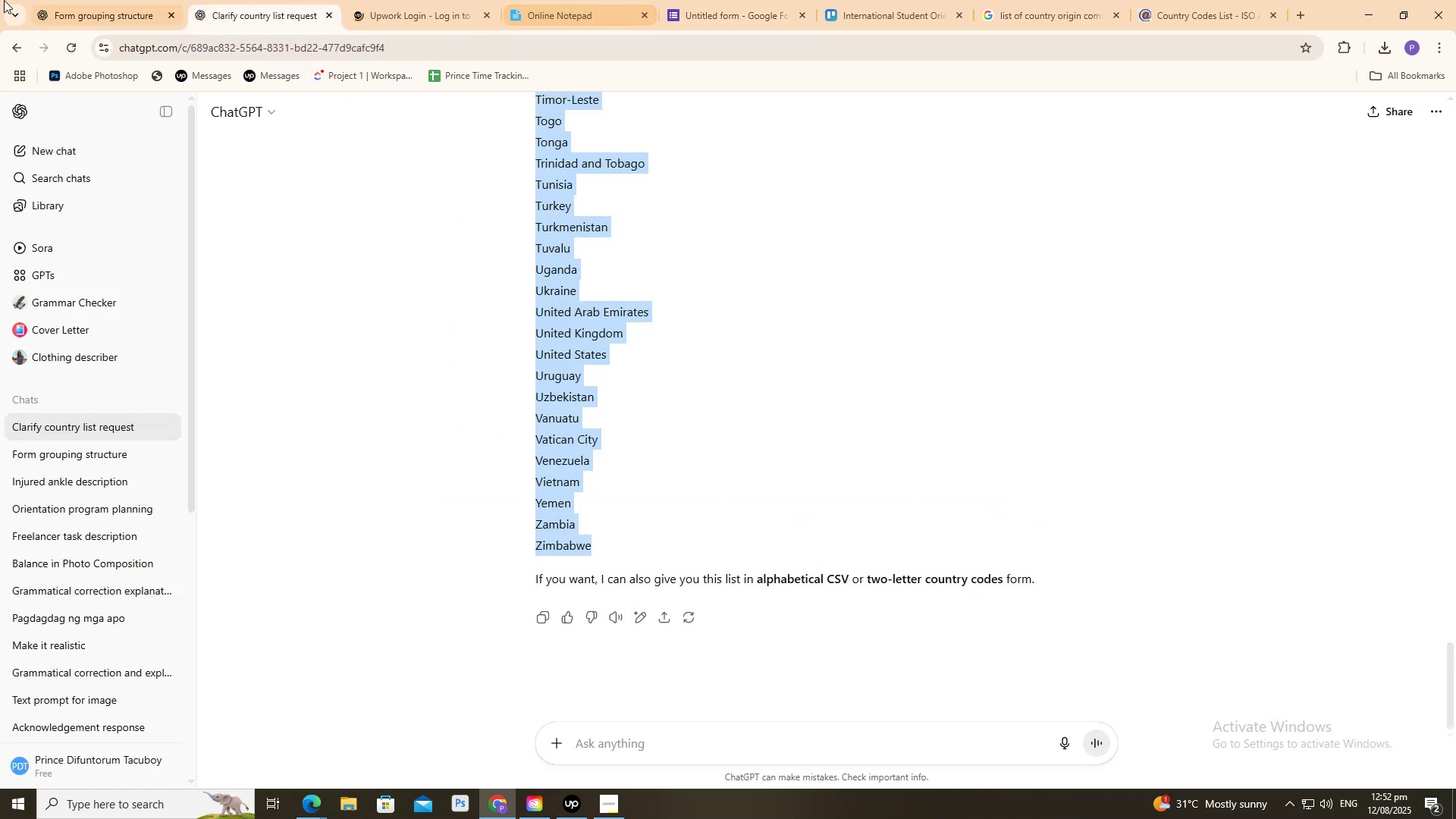 
left_click([119, 0])
 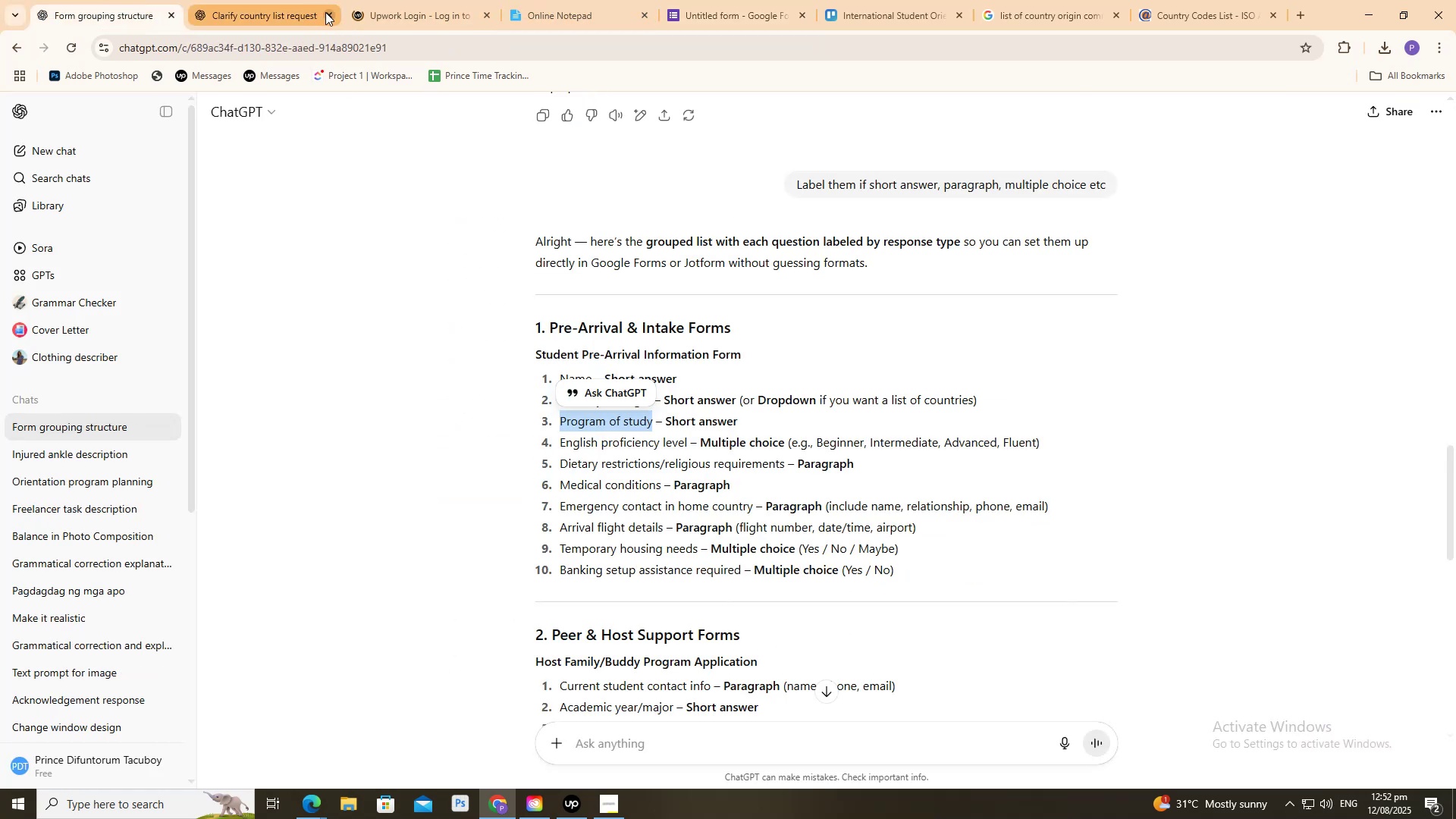 
double_click([325, 12])
 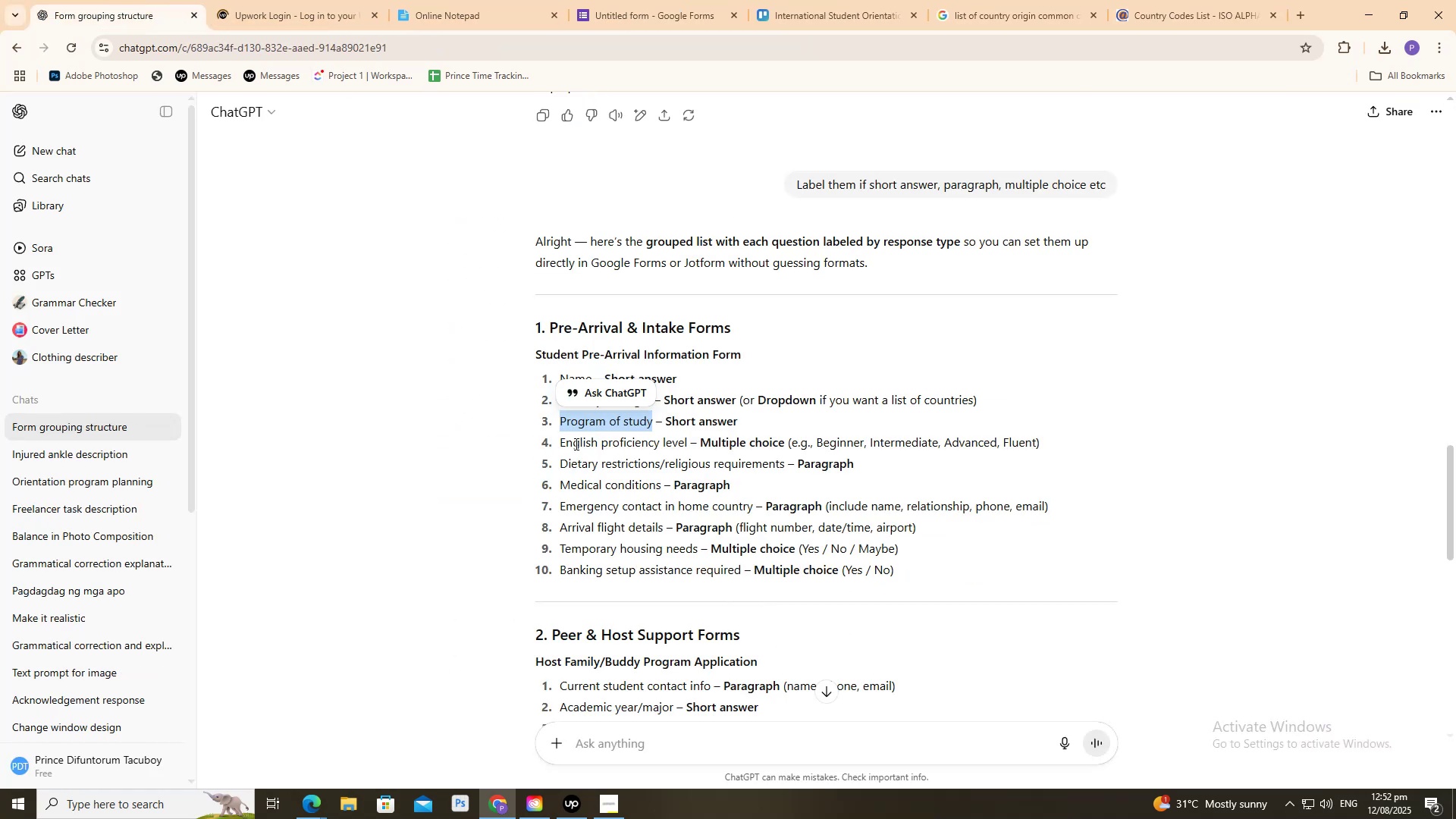 
left_click_drag(start_coordinate=[557, 438], to_coordinate=[687, 441])
 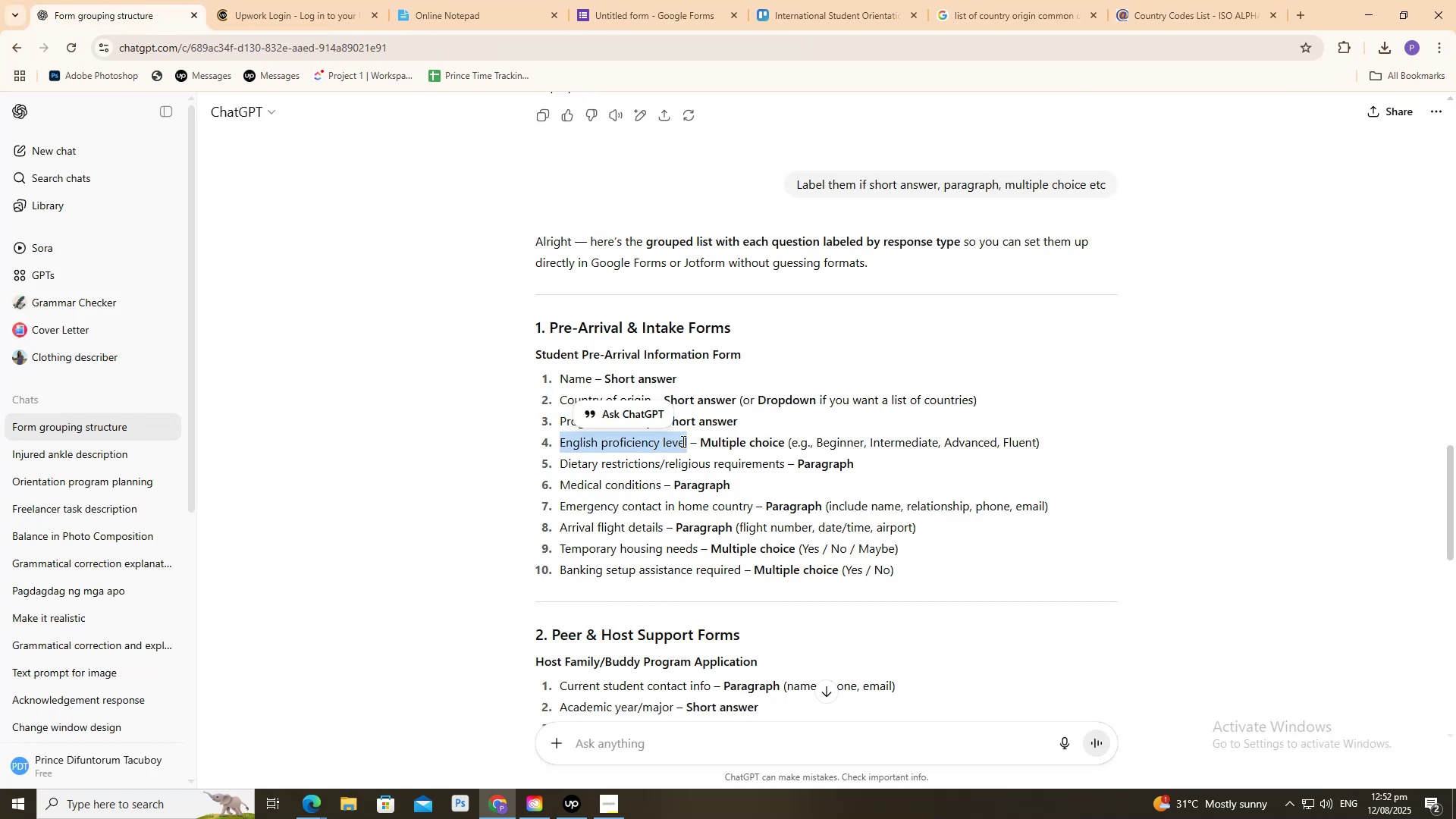 
right_click([682, 441])
 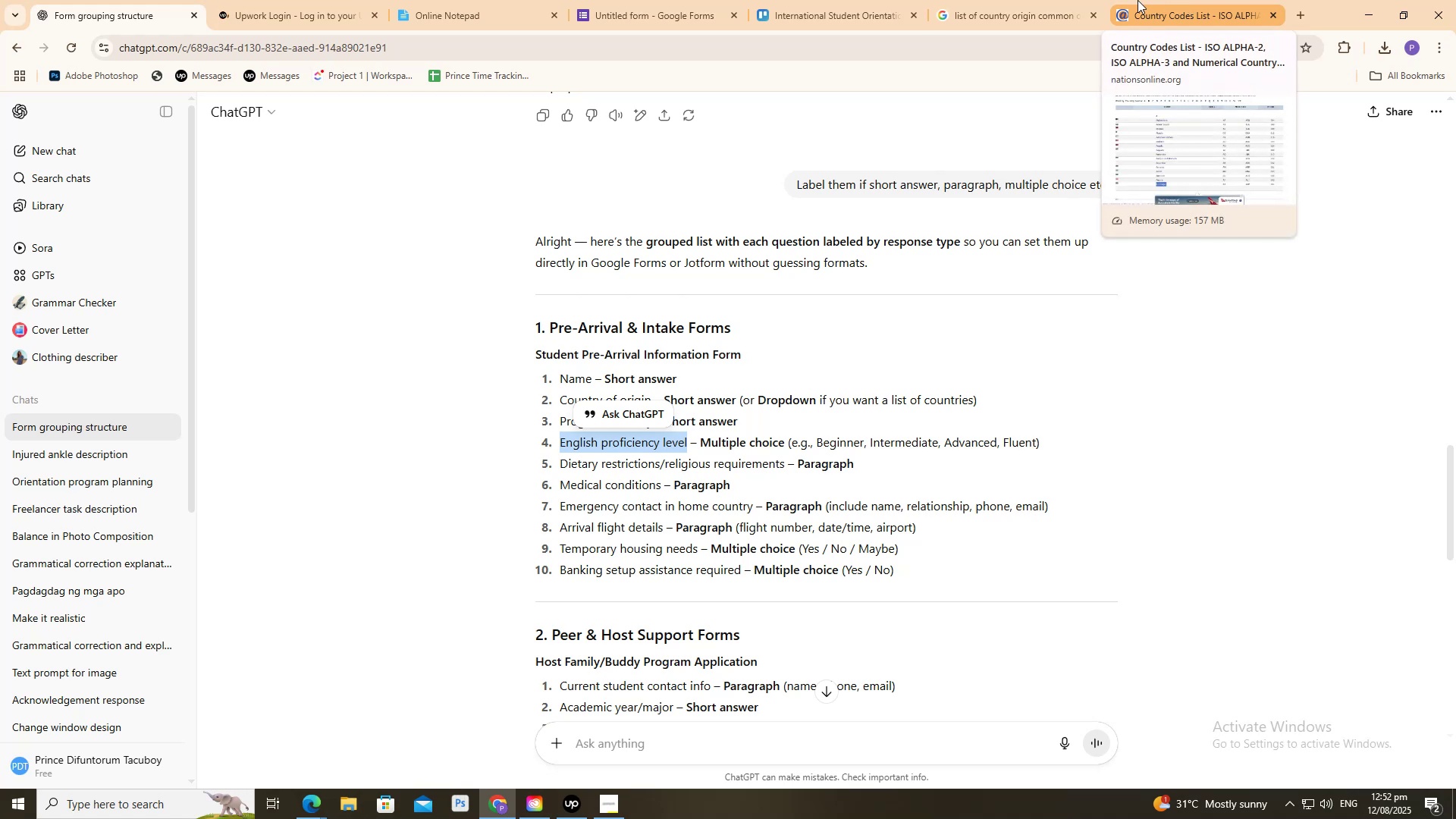 
wait(6.0)
 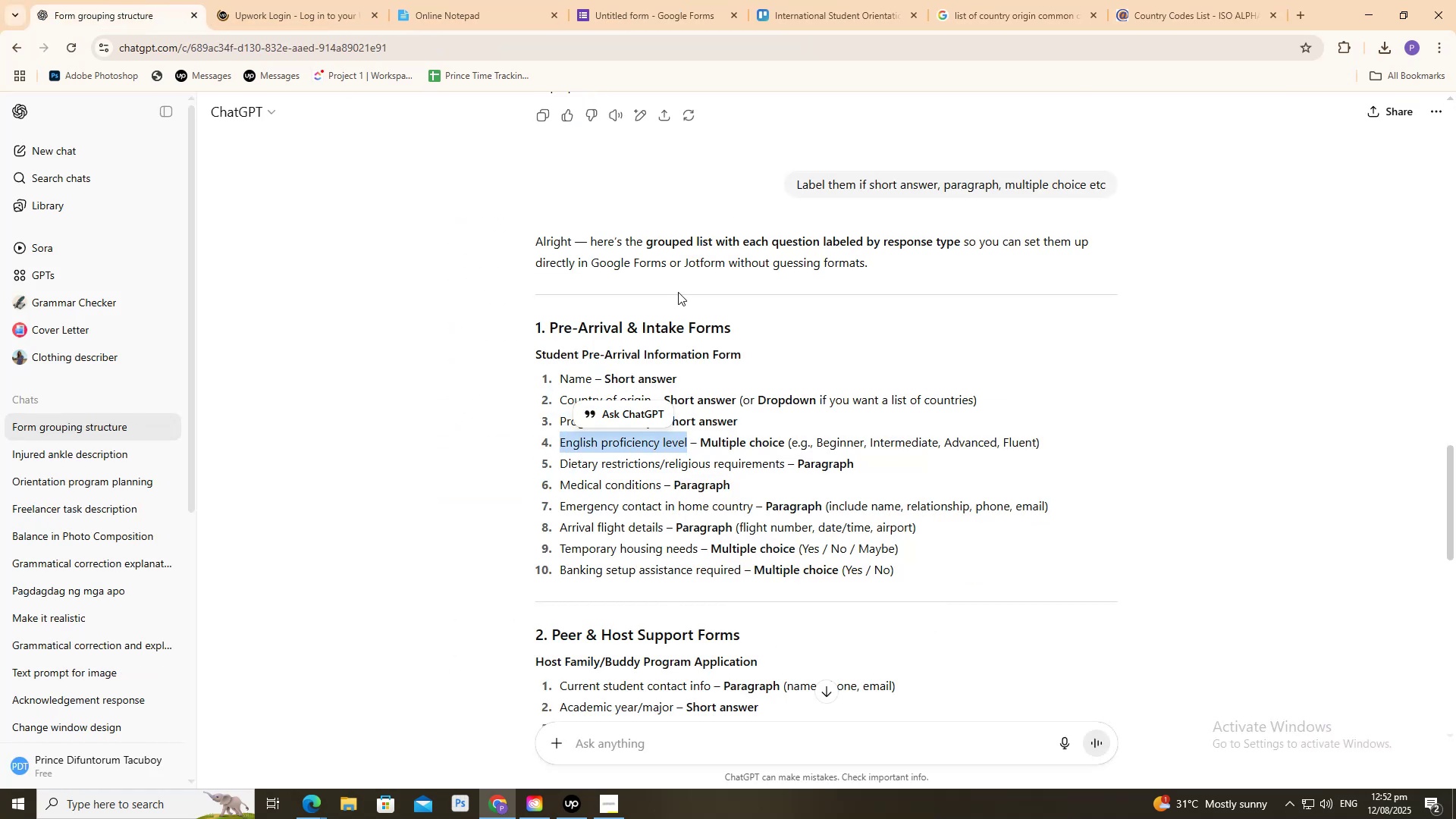 
left_click([679, 0])
 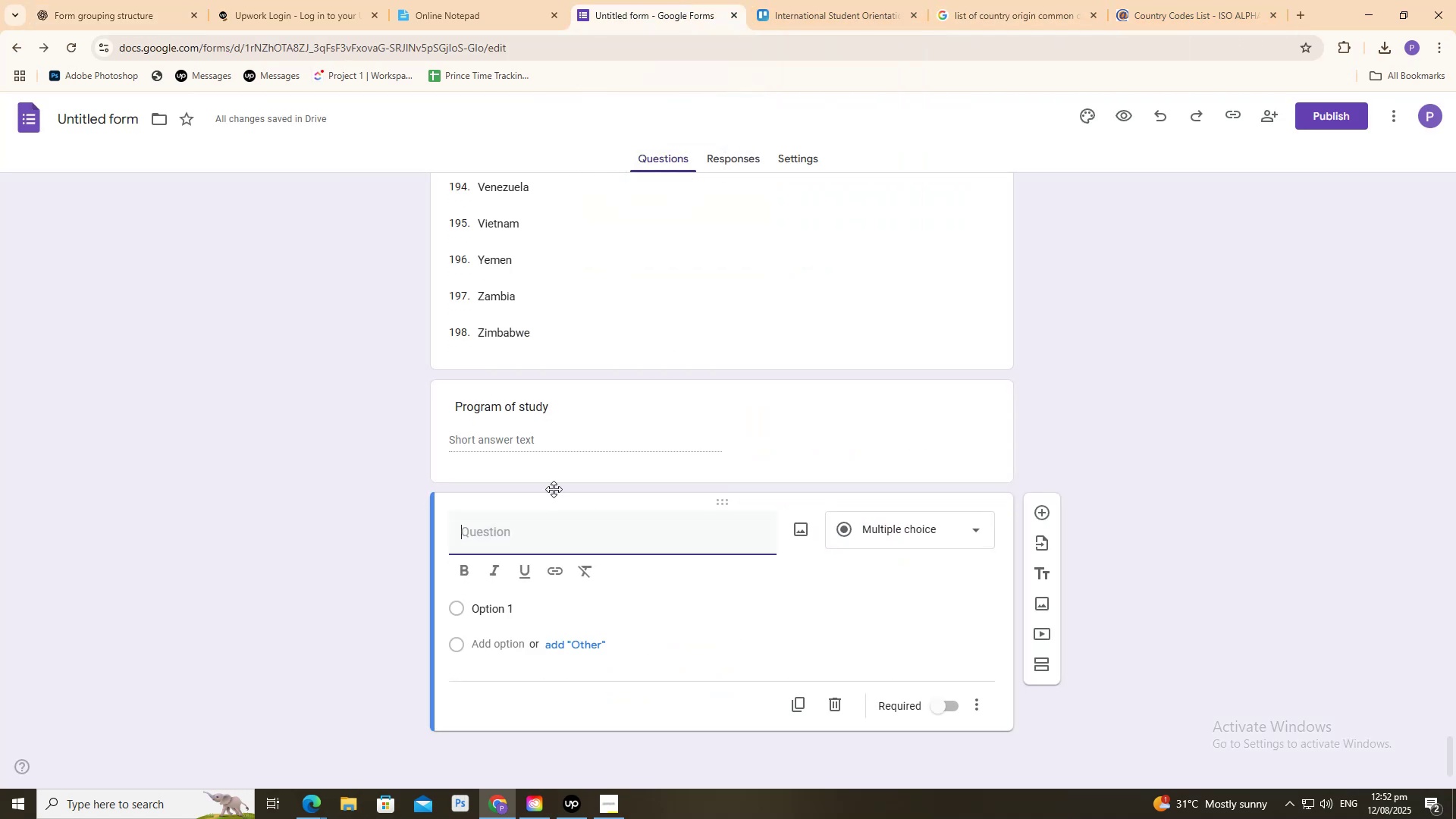 
key(Control+ControlLeft)
 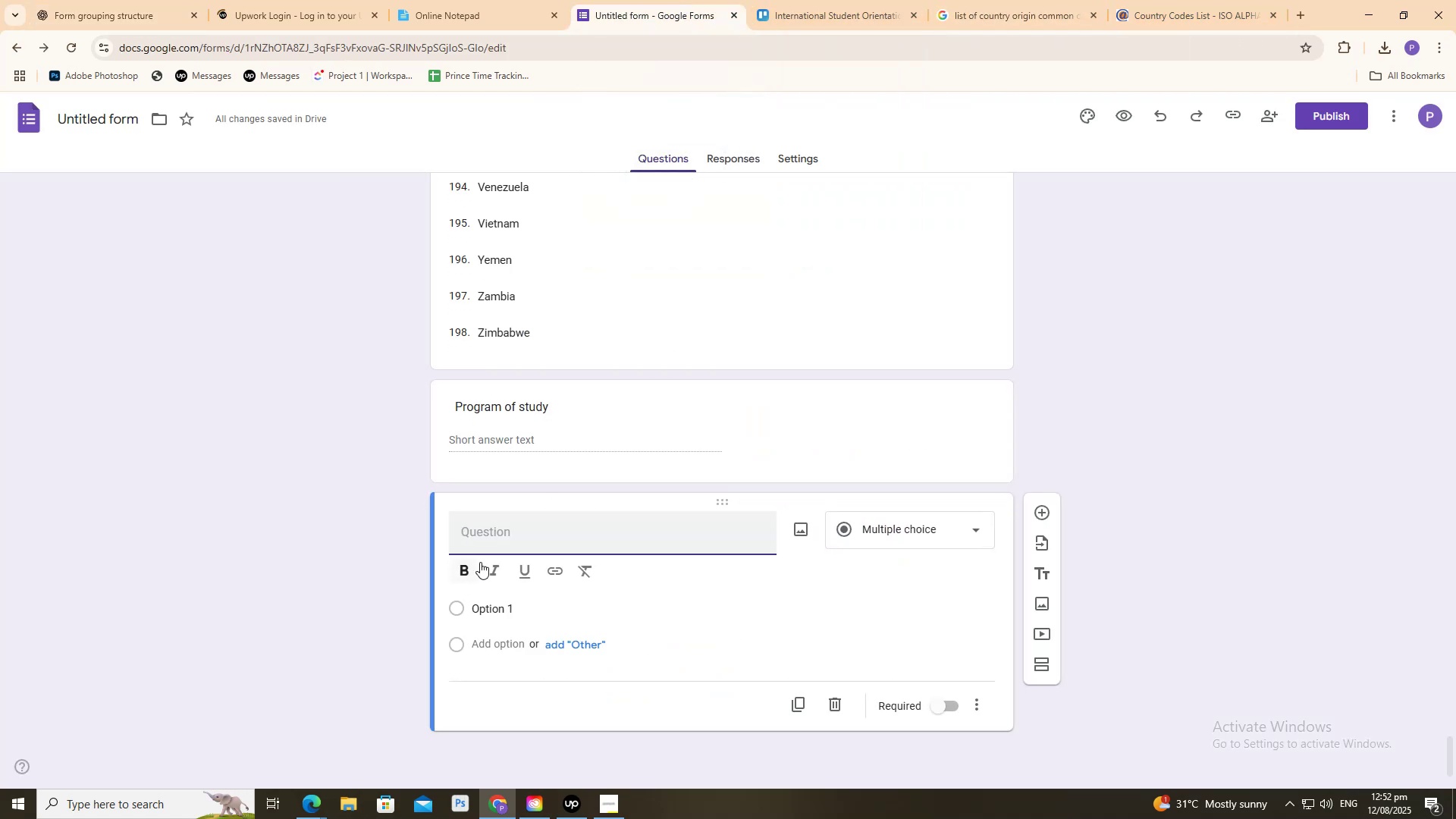 
key(Control+V)
 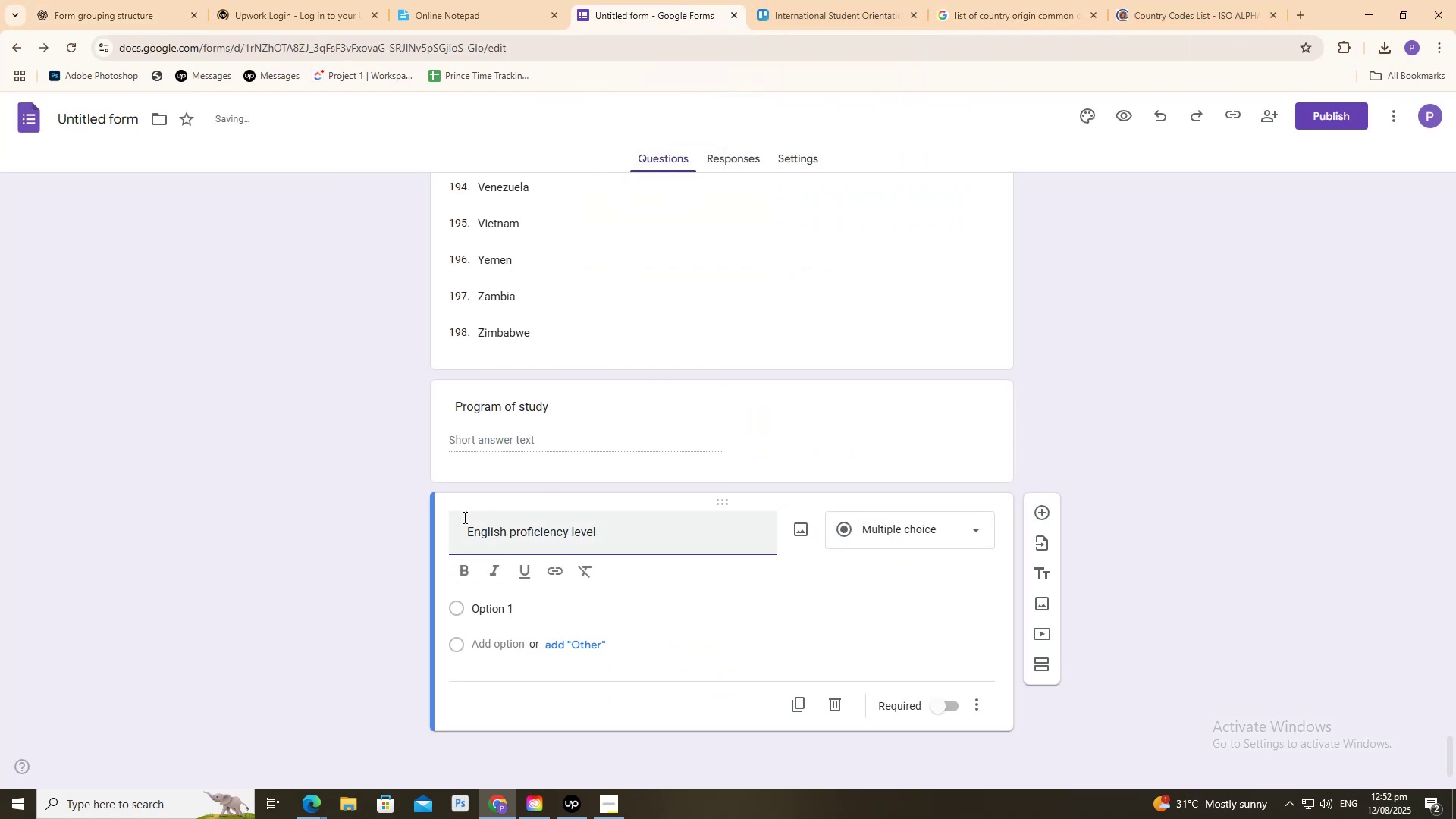 
left_click([467, 525])
 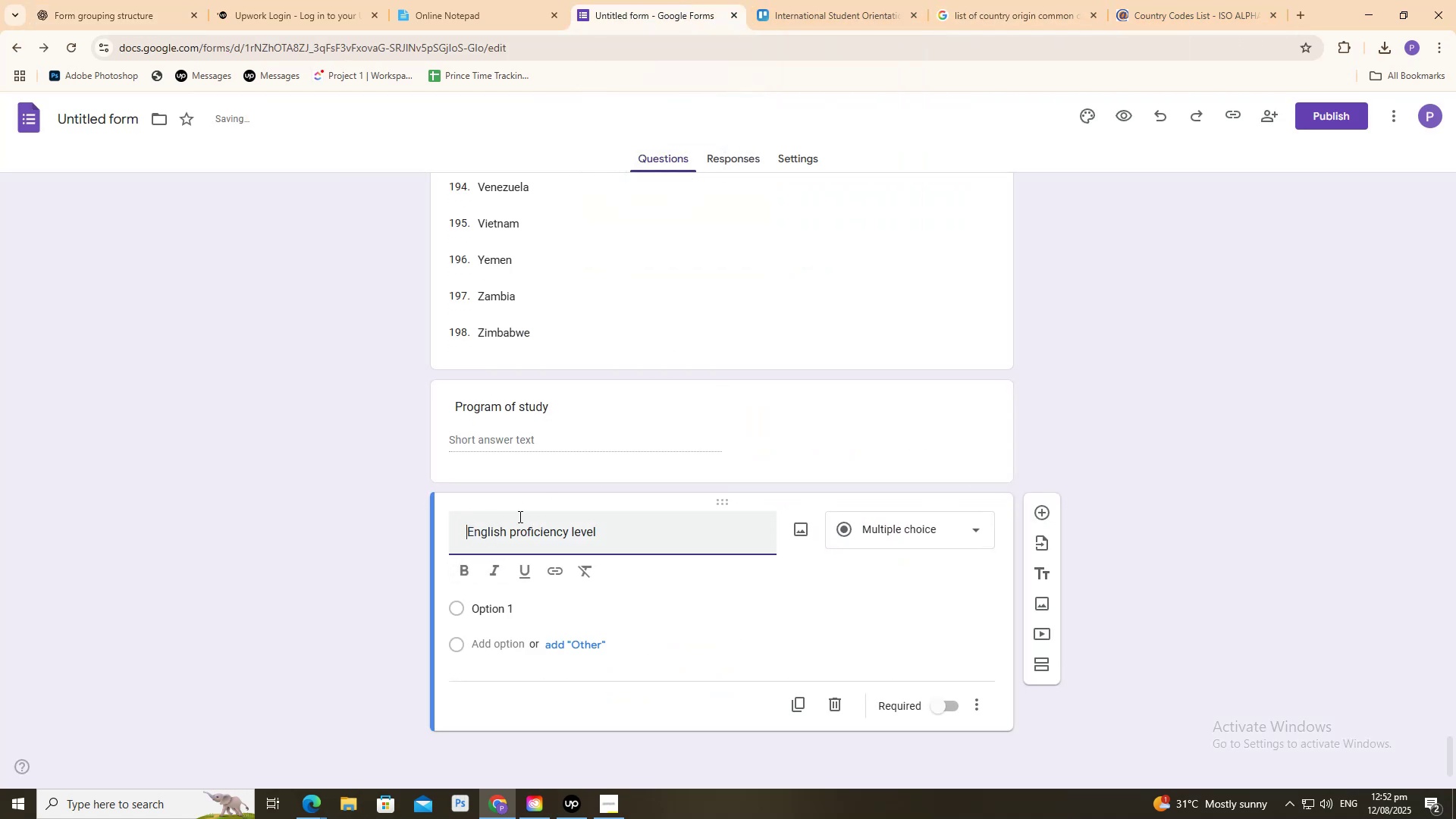 
key(Backspace)
 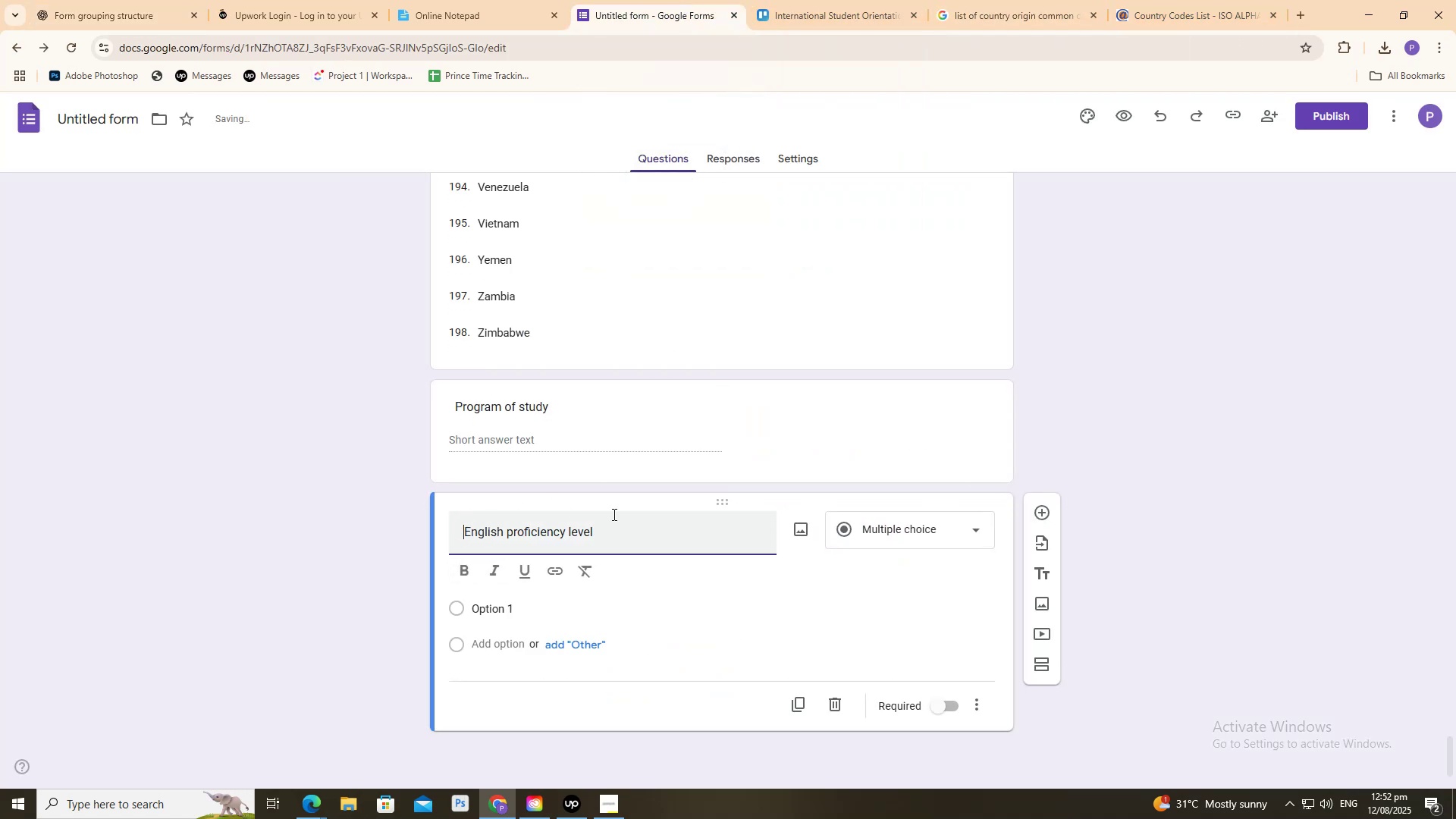 
key(Backspace)
 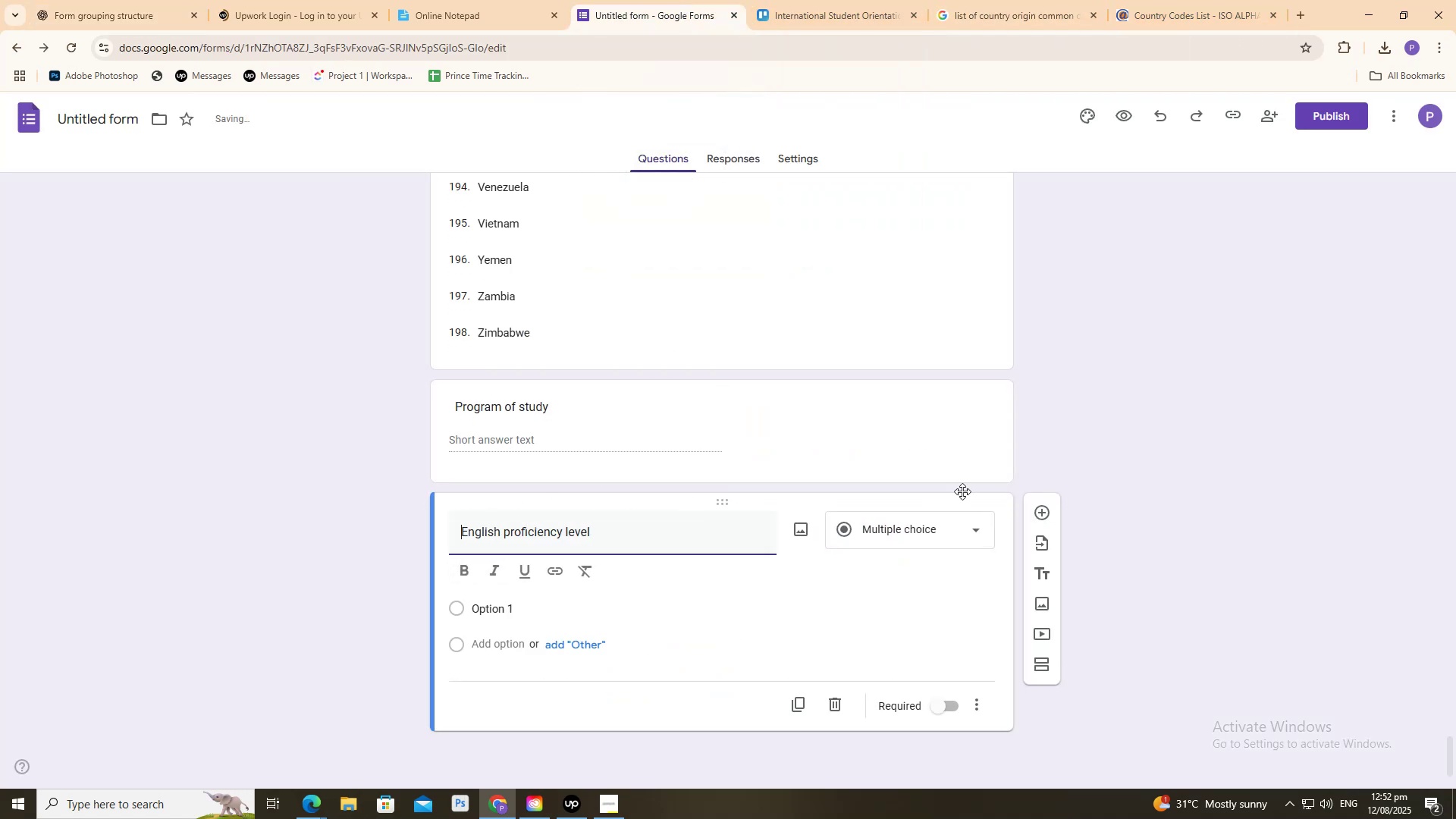 
key(Backspace)
 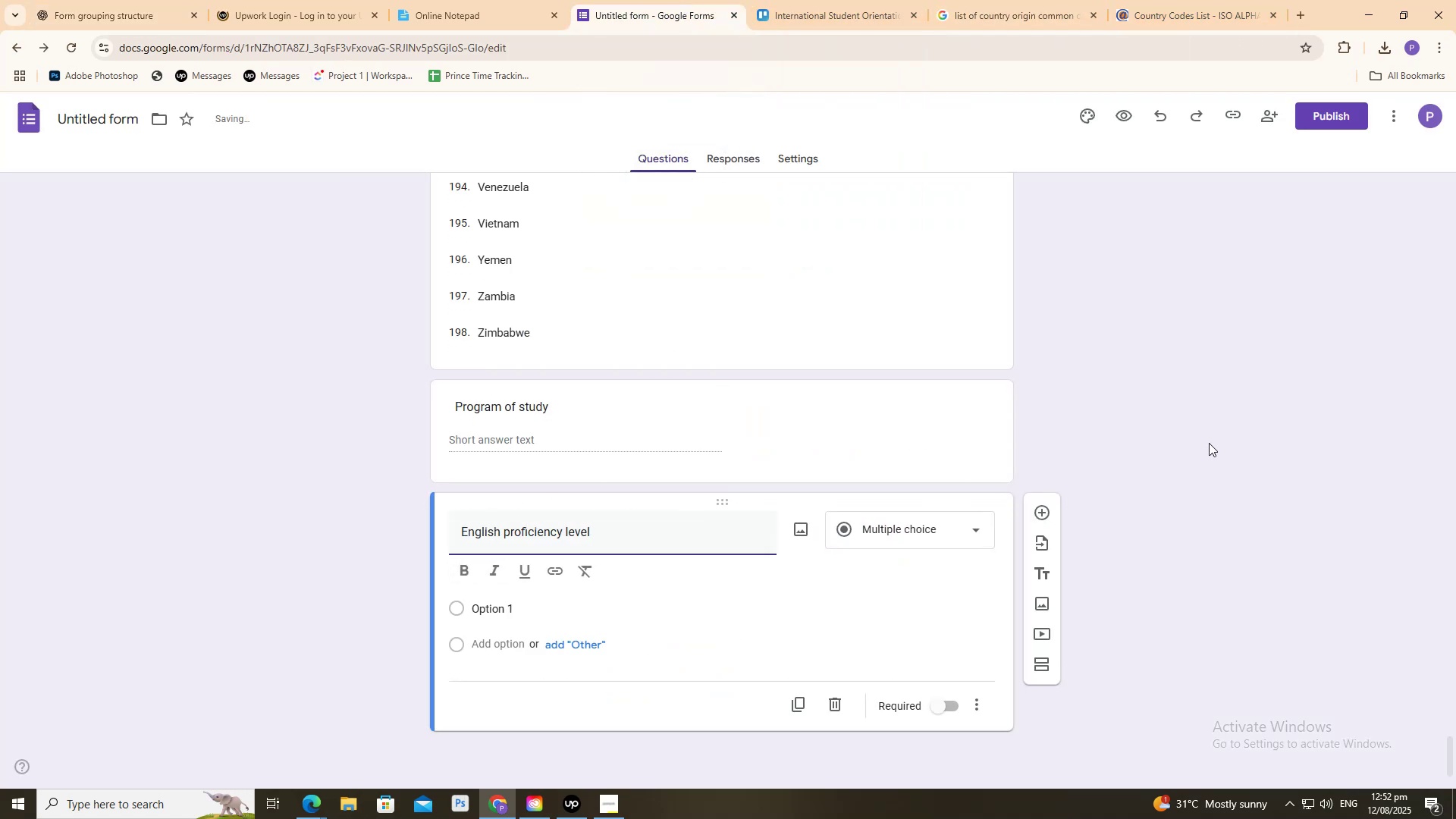 
key(Backspace)
 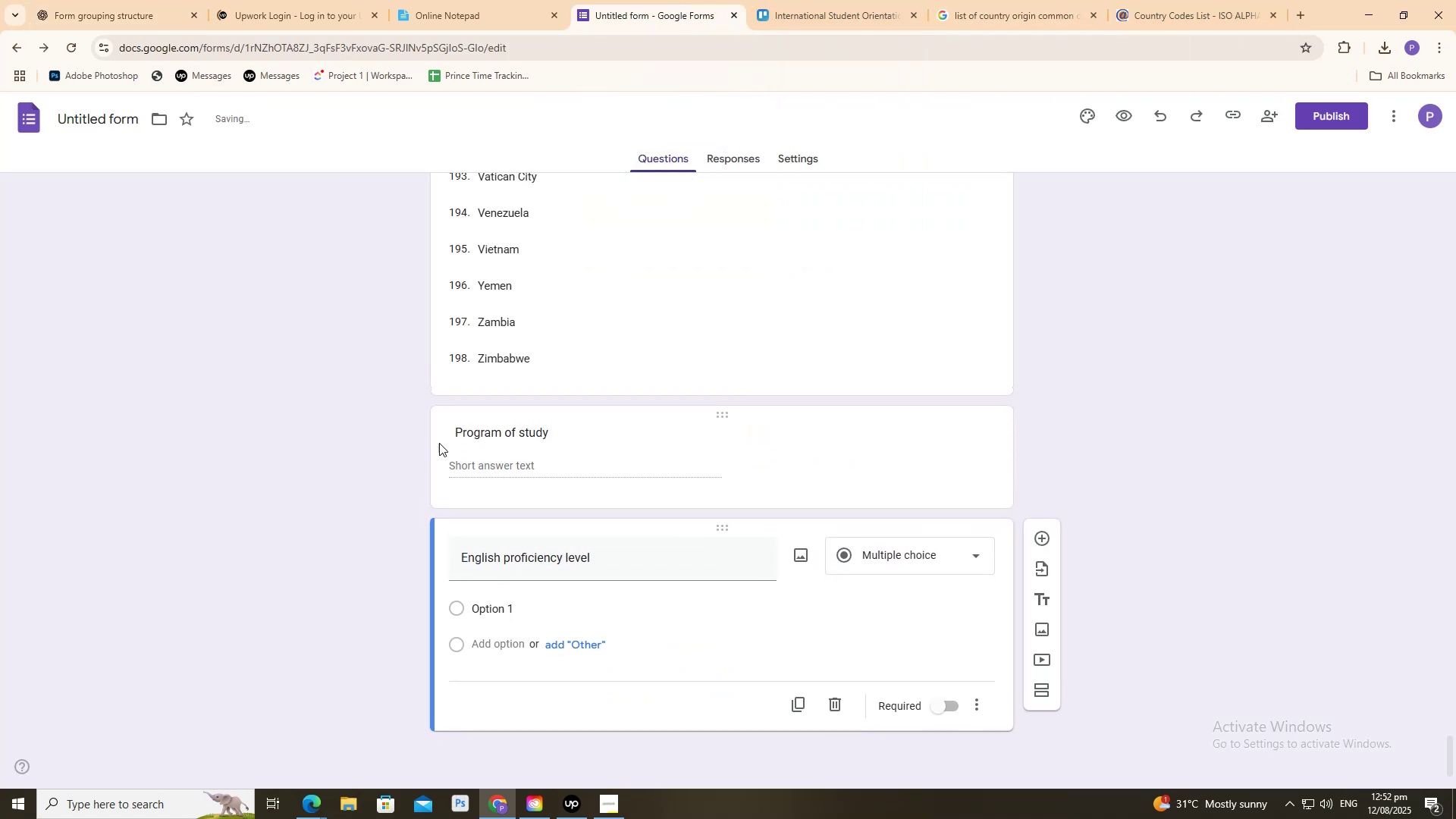 
double_click([468, 435])
 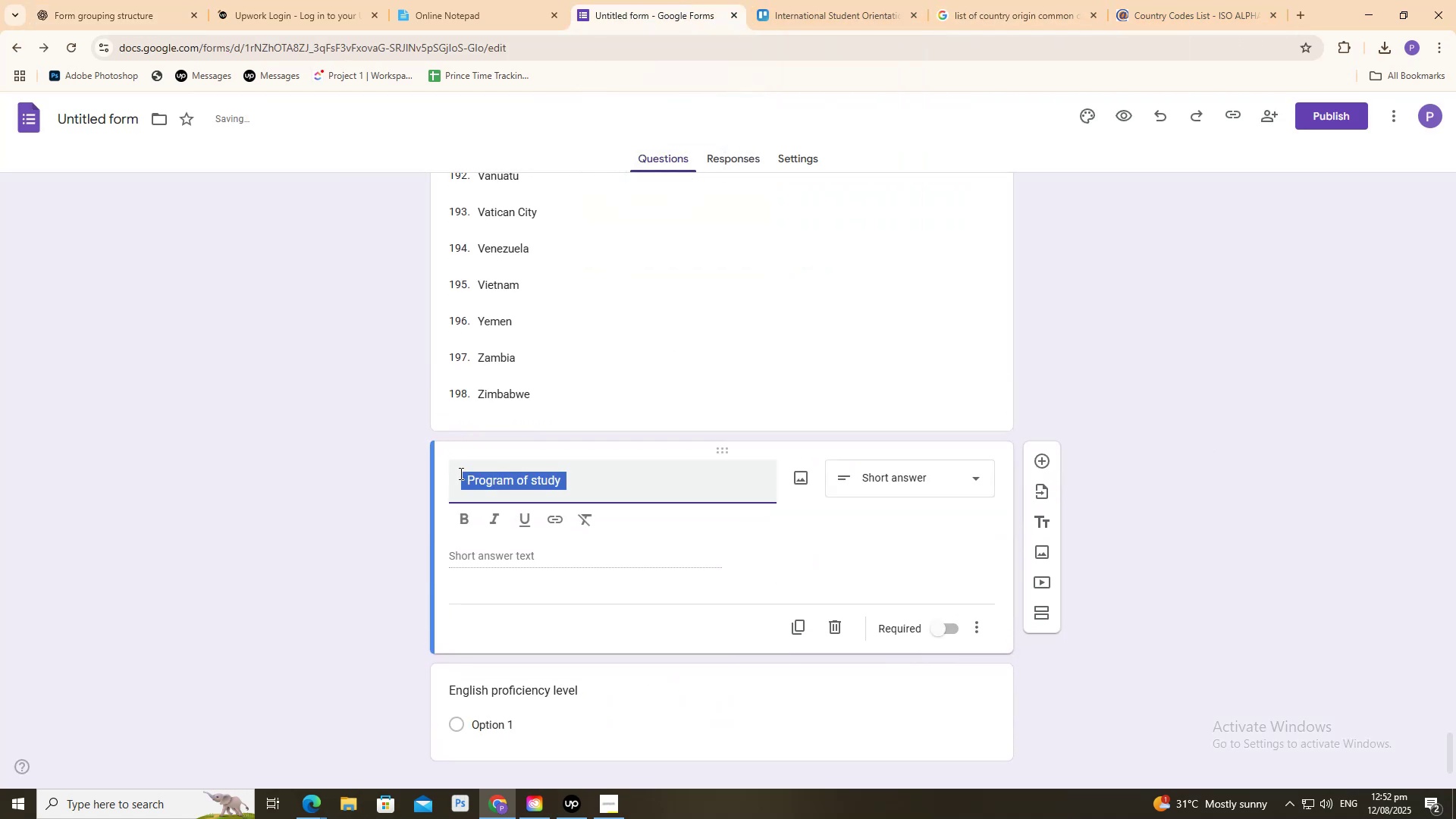 
left_click([460, 473])
 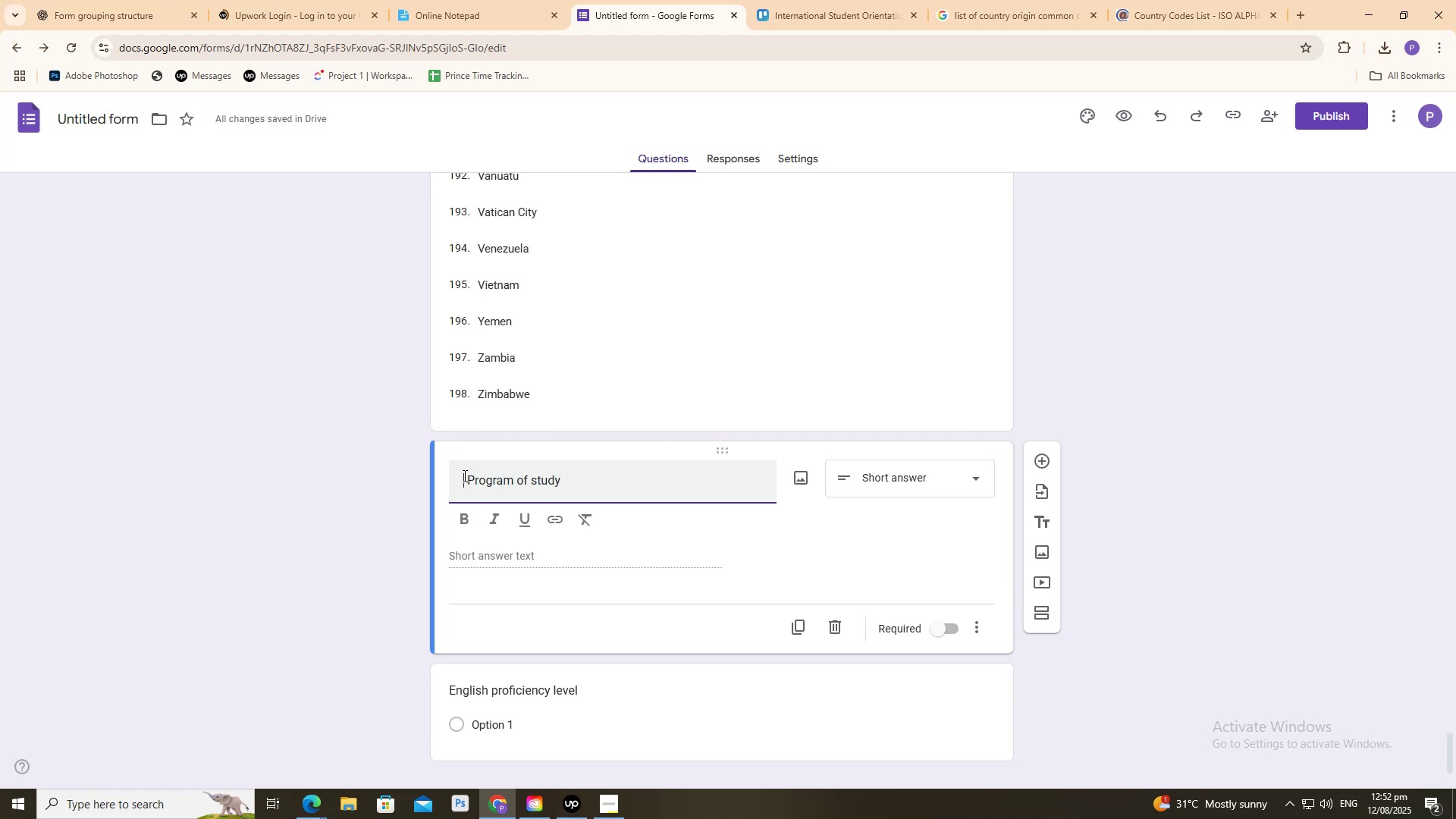 
left_click_drag(start_coordinate=[466, 478], to_coordinate=[426, 474])
 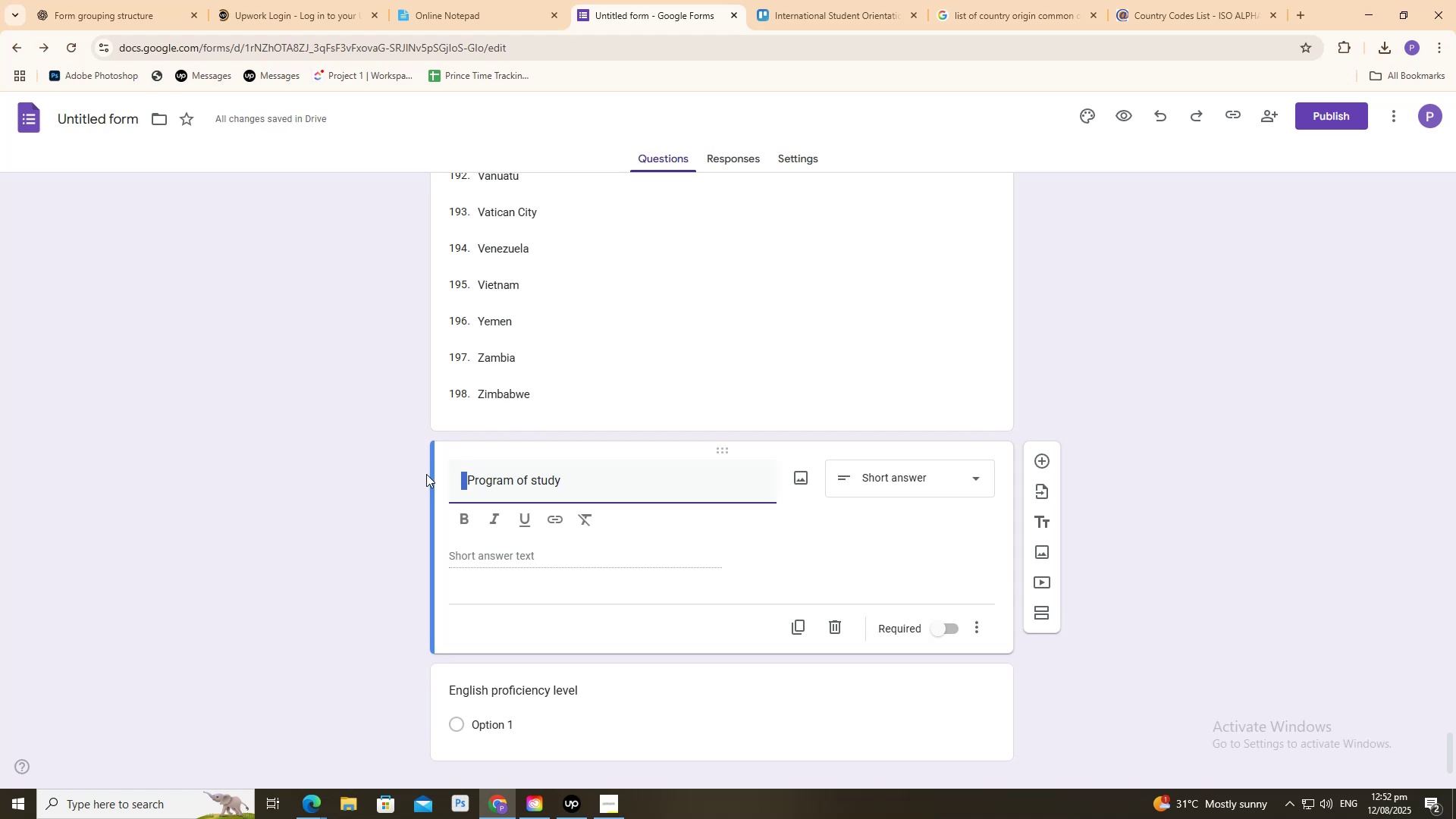 
key(Backspace)
 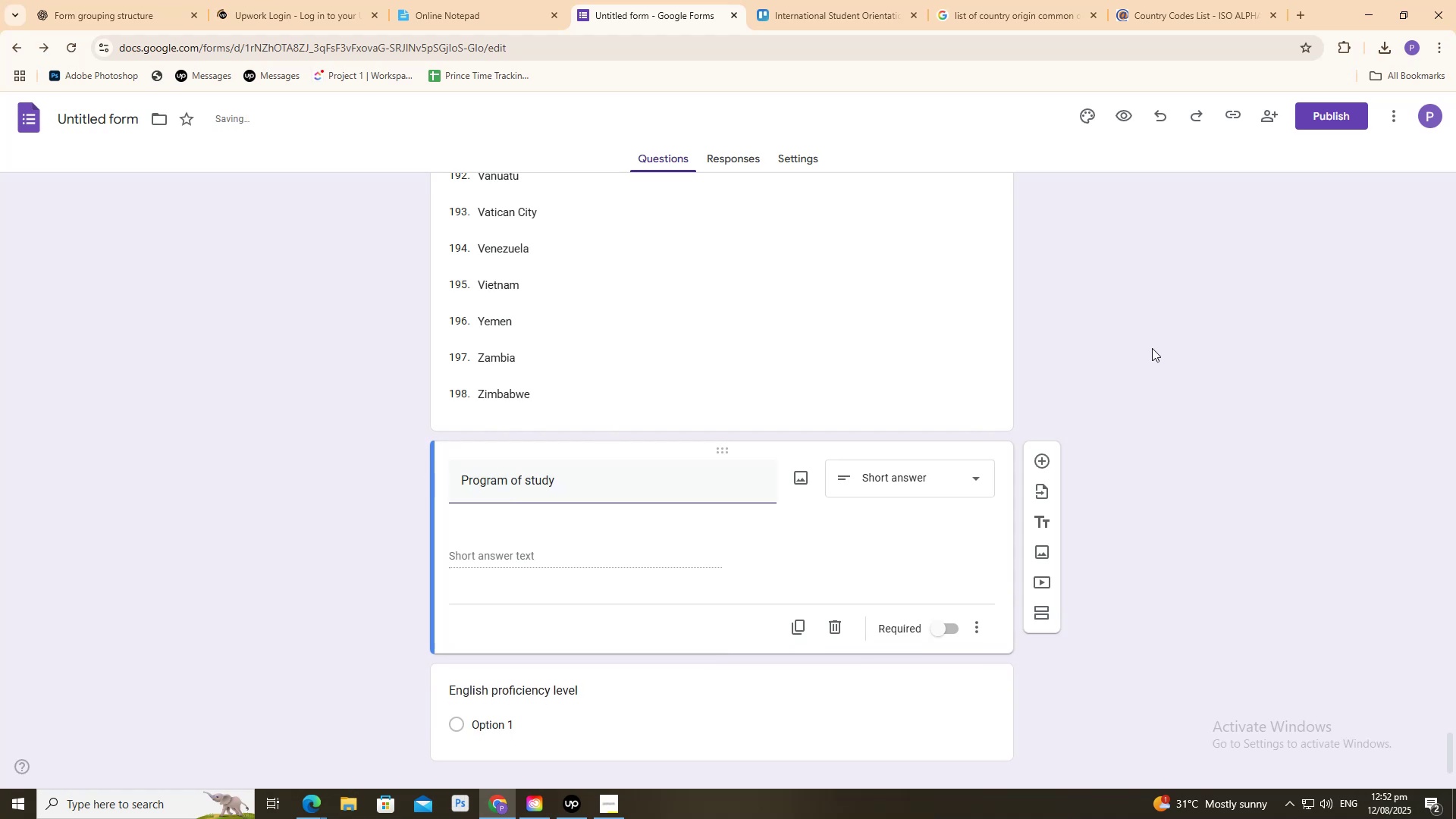 
scroll: coordinate [1128, 394], scroll_direction: up, amount: 9.0
 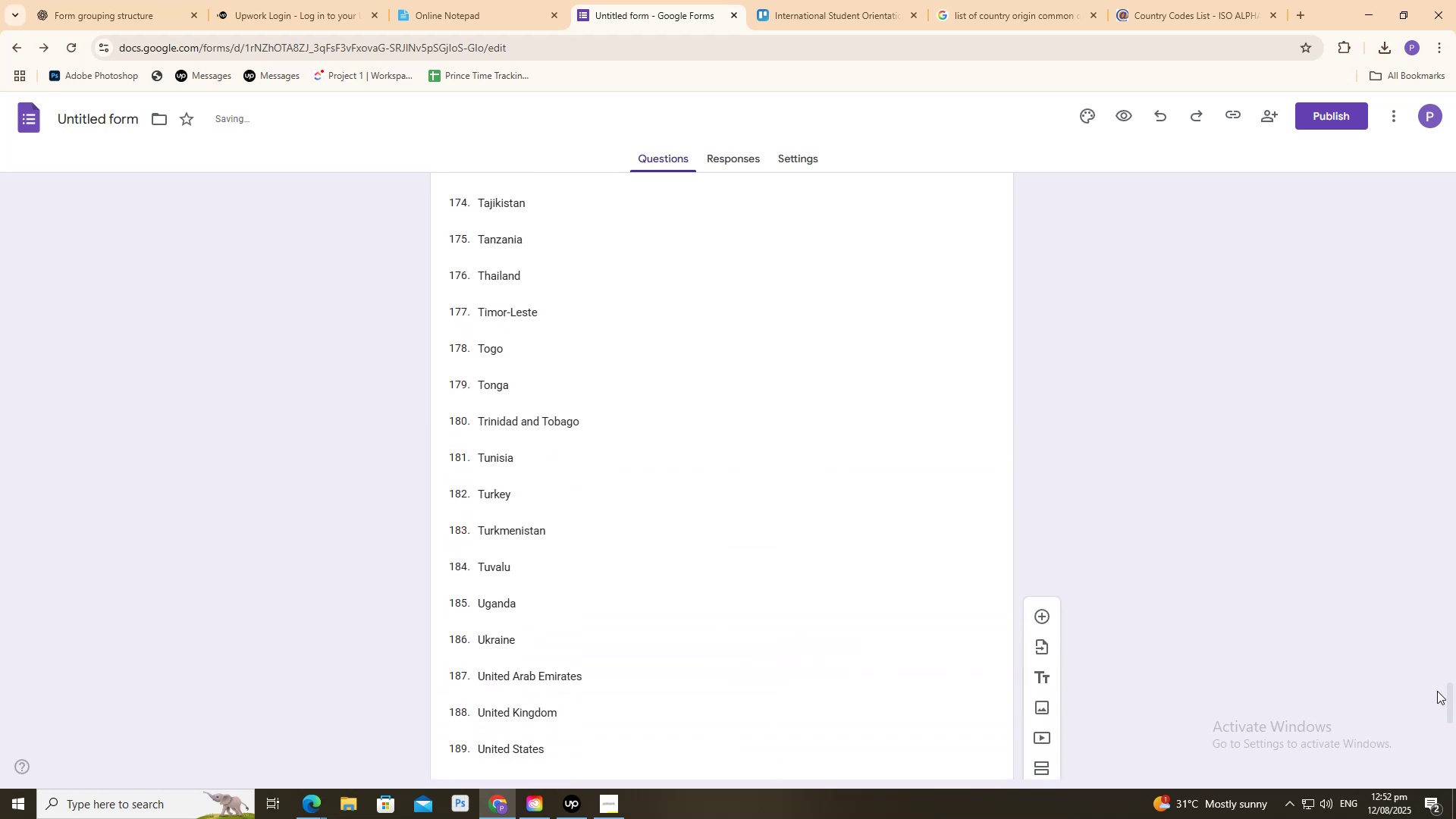 
left_click_drag(start_coordinate=[1450, 699], to_coordinate=[1368, 182])
 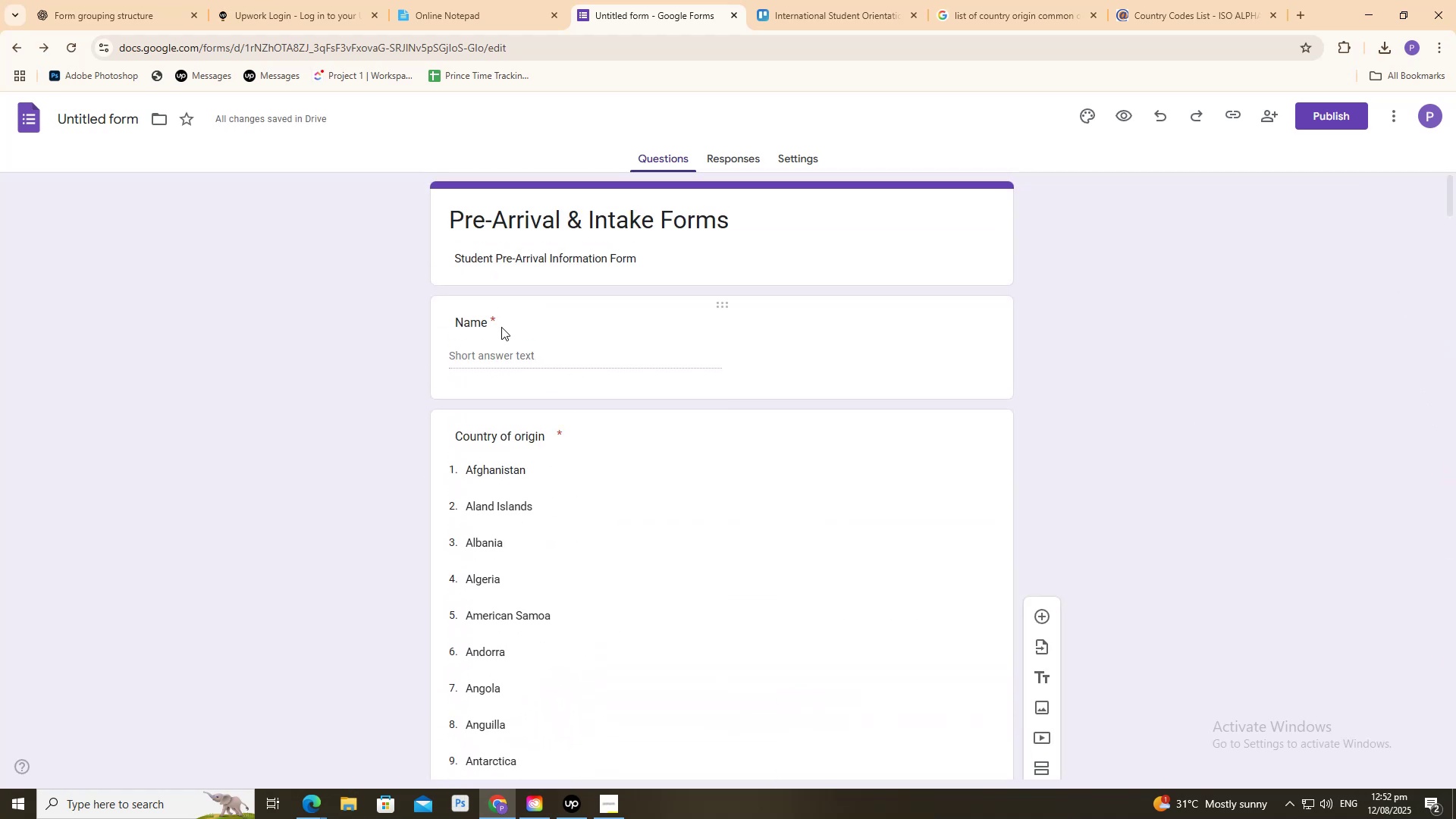 
left_click([485, 319])
 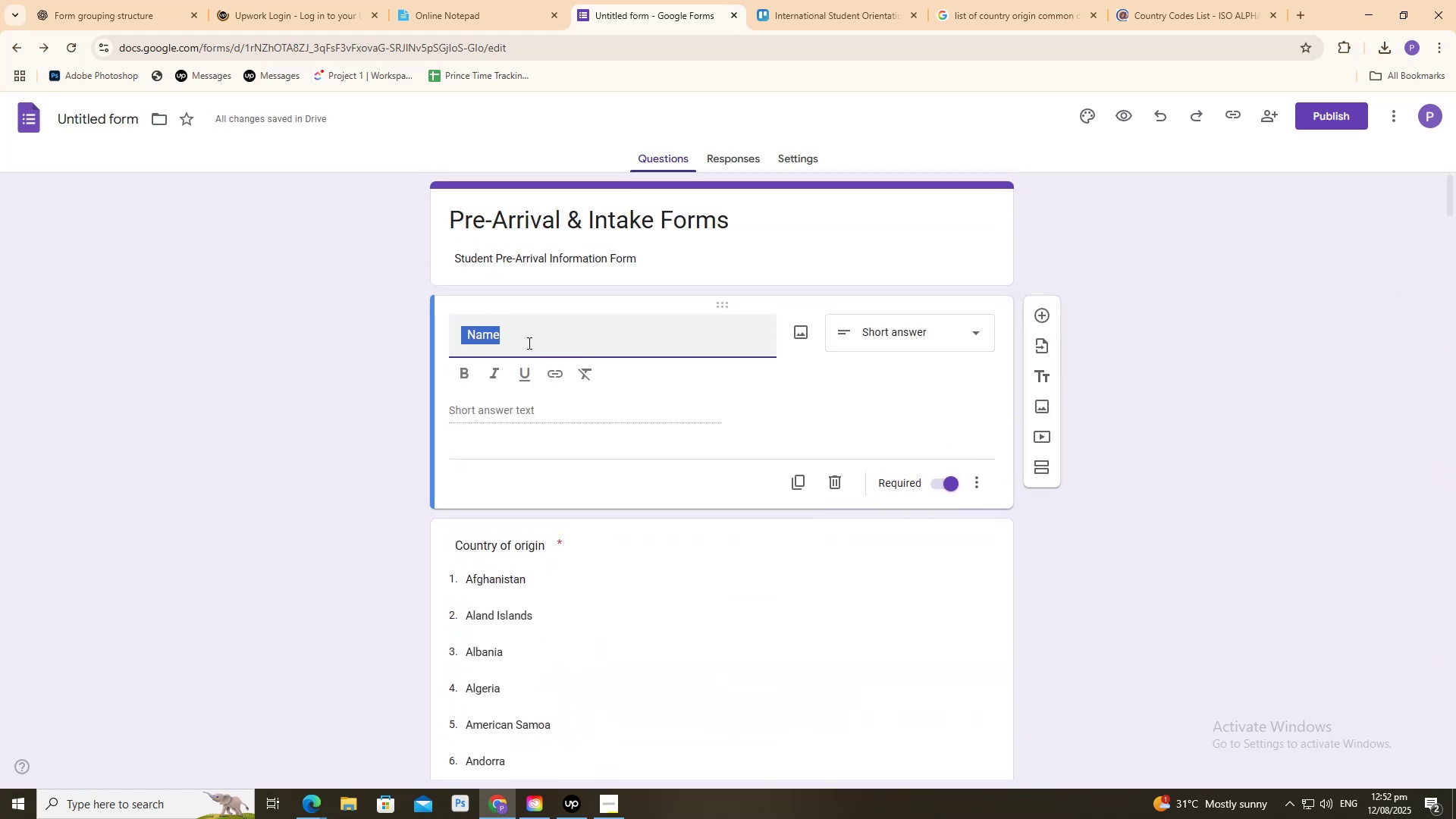 
key(ArrowLeft)
 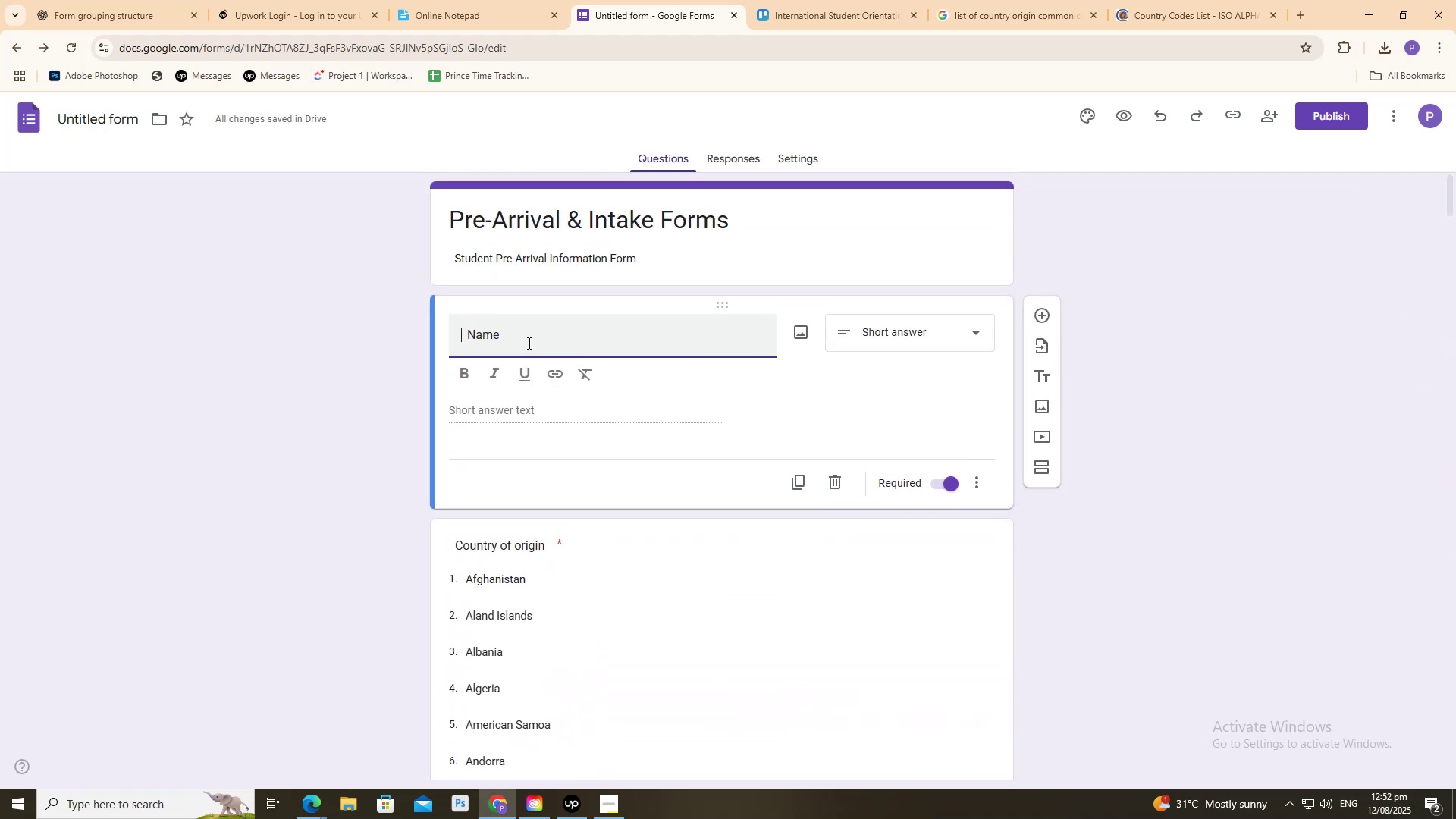 
key(ArrowRight)
 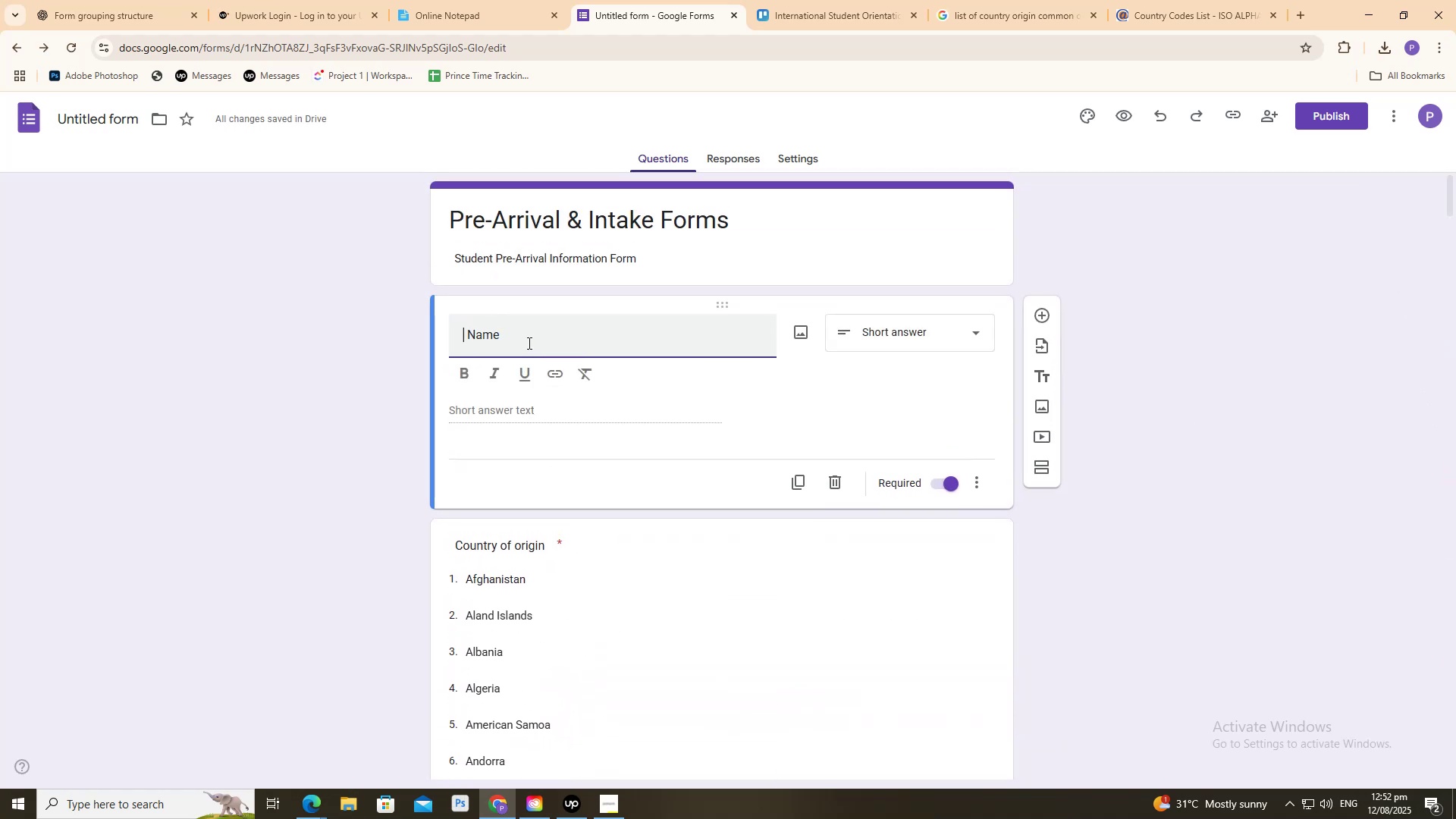 
key(ArrowRight)
 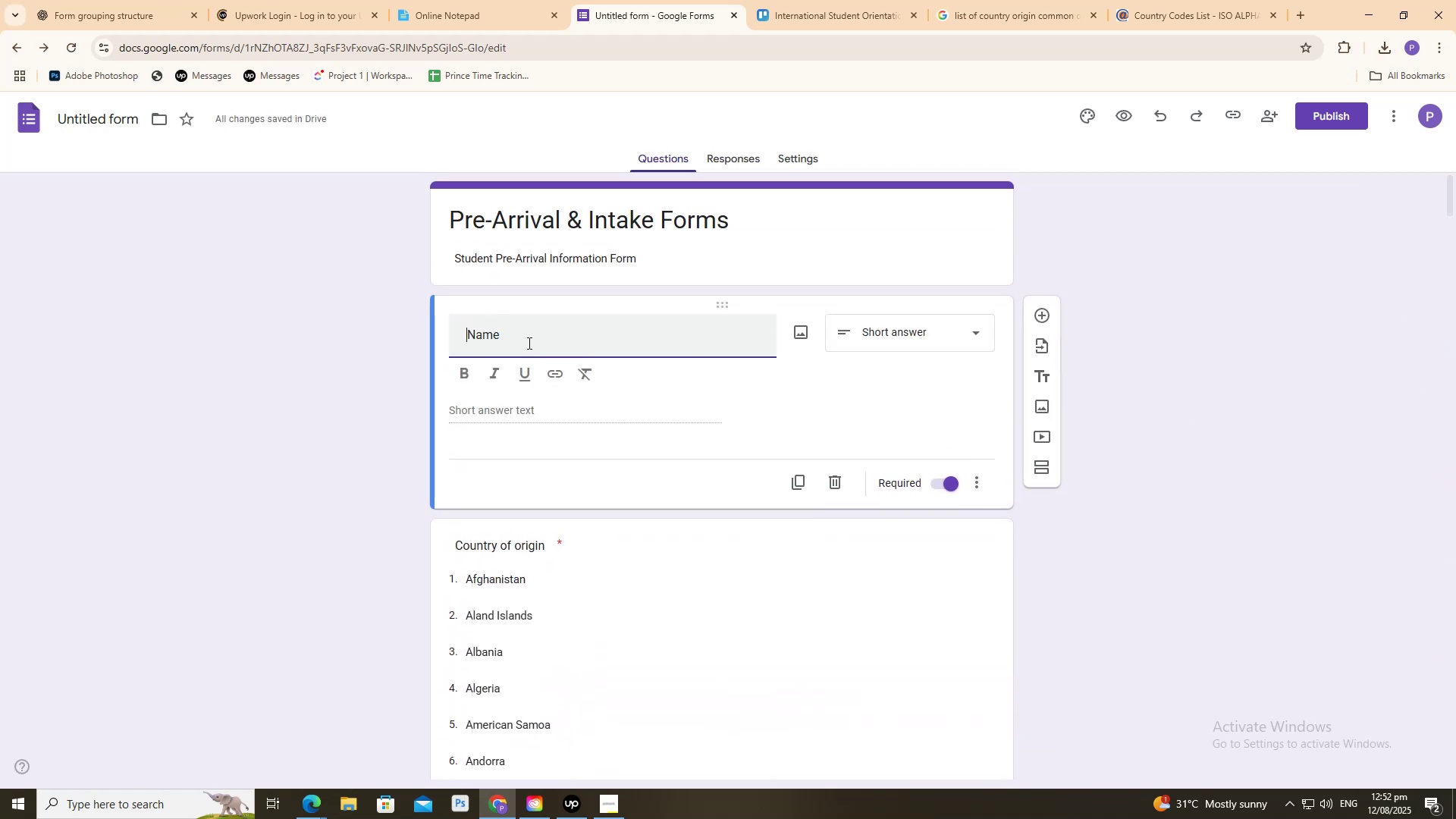 
key(Backspace)
 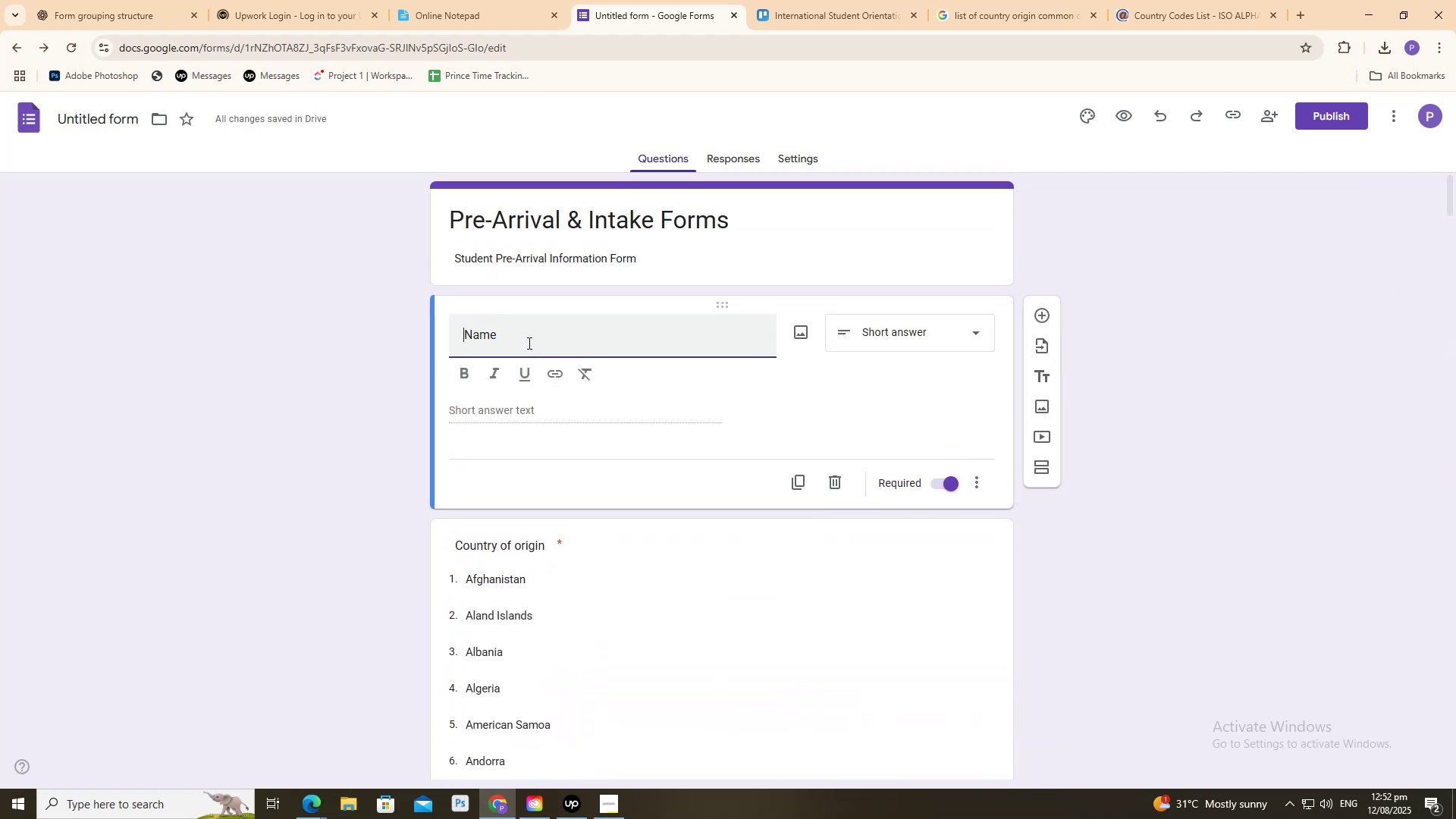 
key(Backspace)
 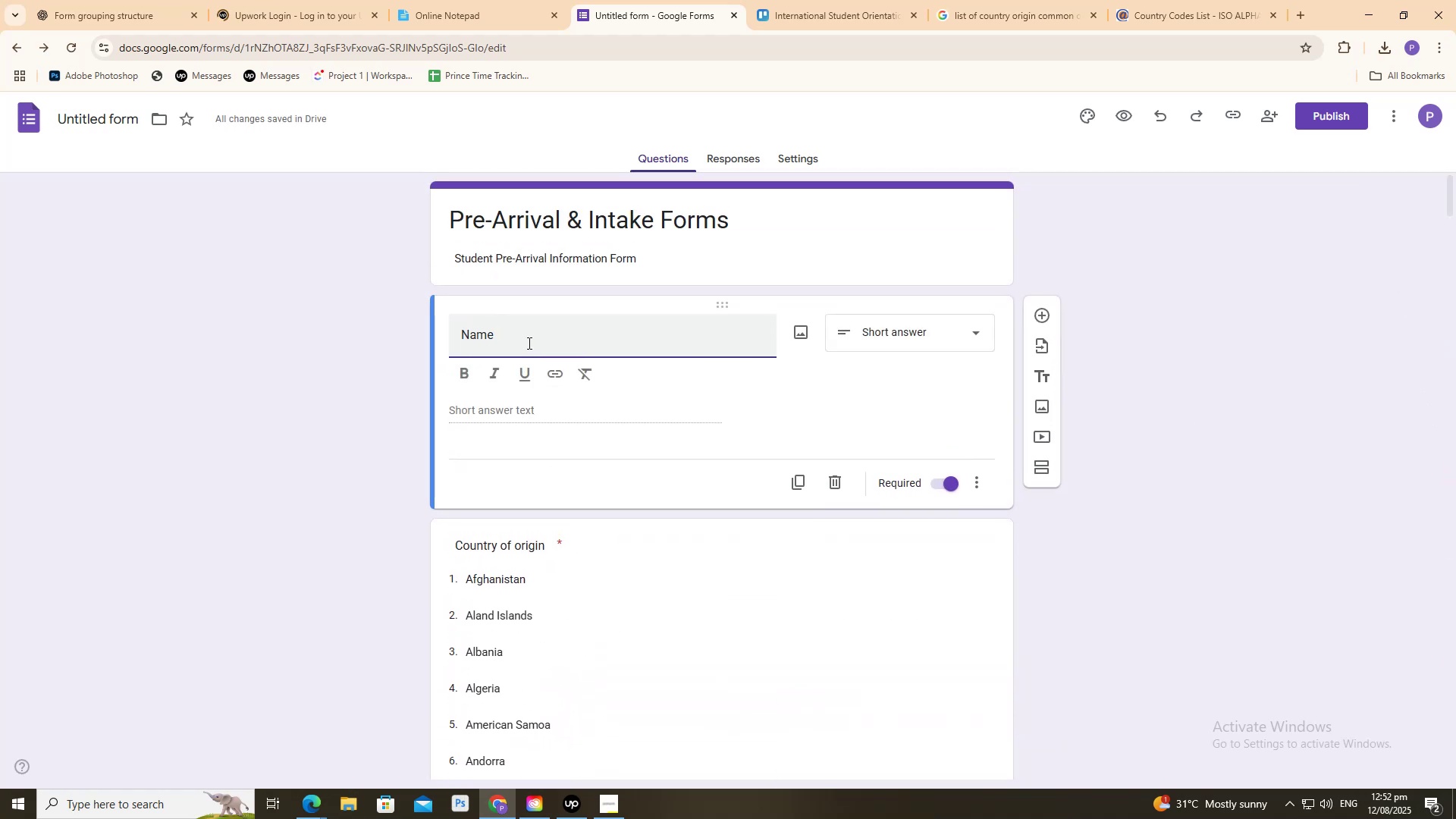 
key(Backspace)
 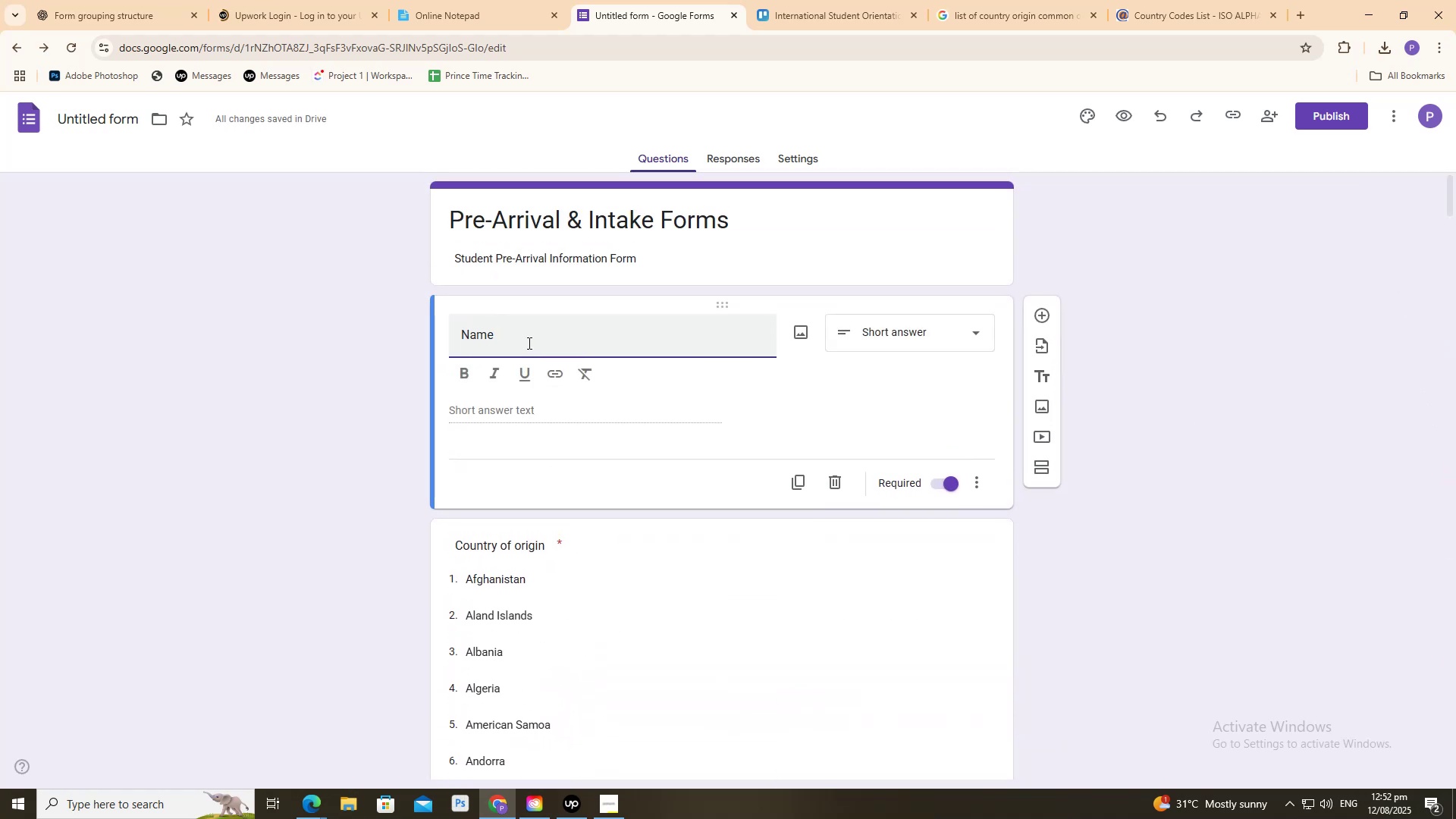 
key(Backspace)
 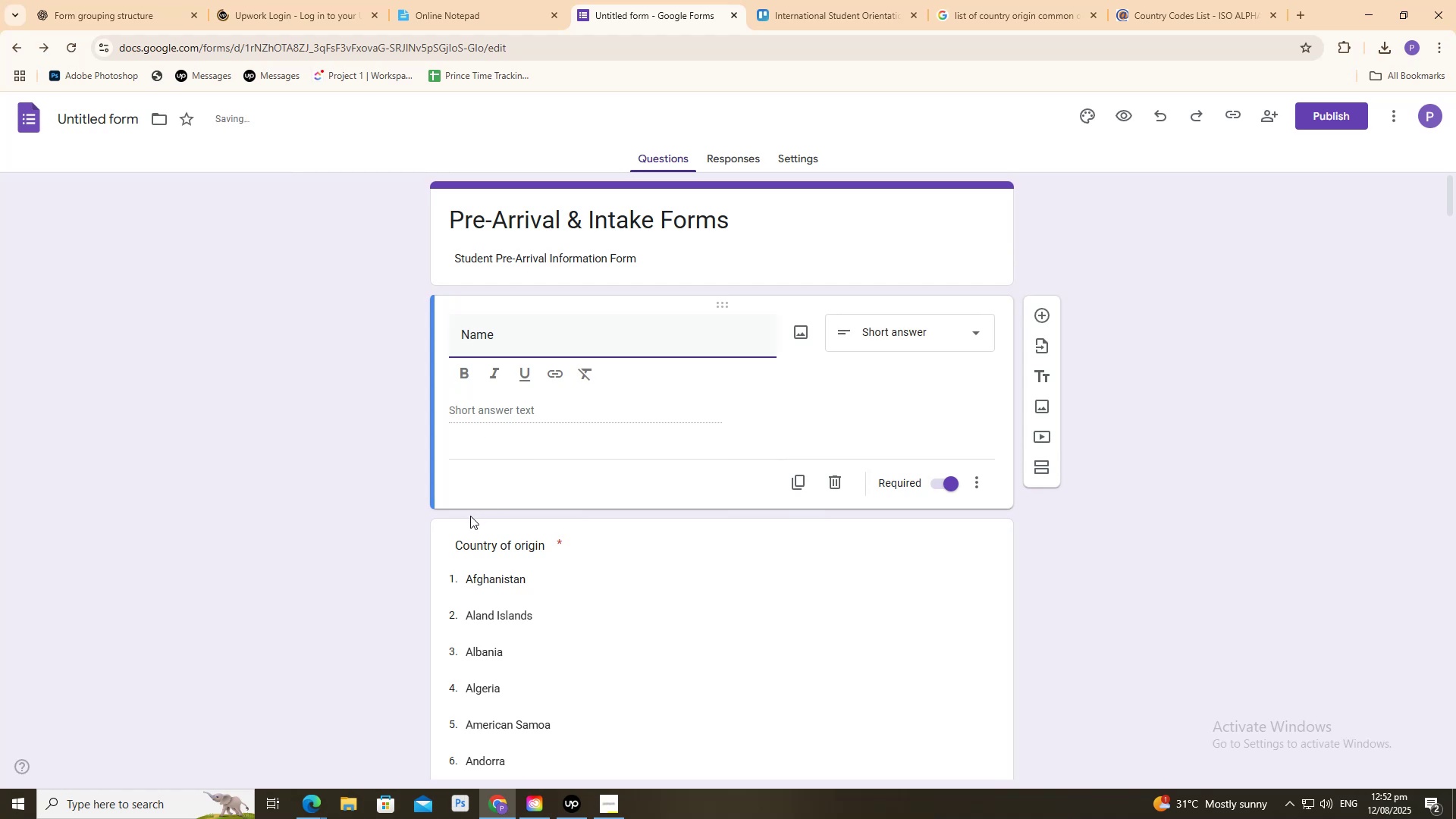 
left_click([462, 537])
 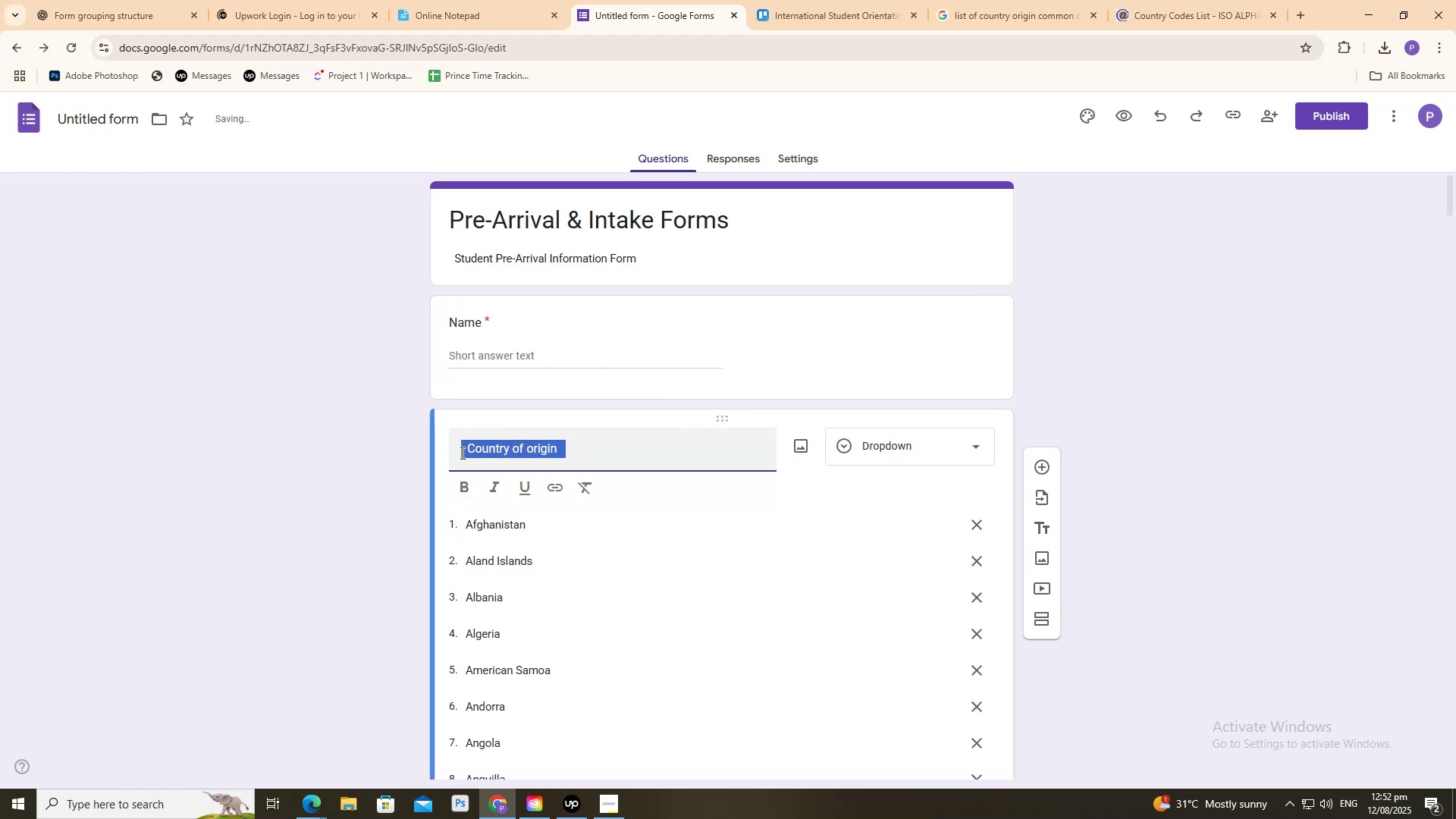 
left_click([460, 450])
 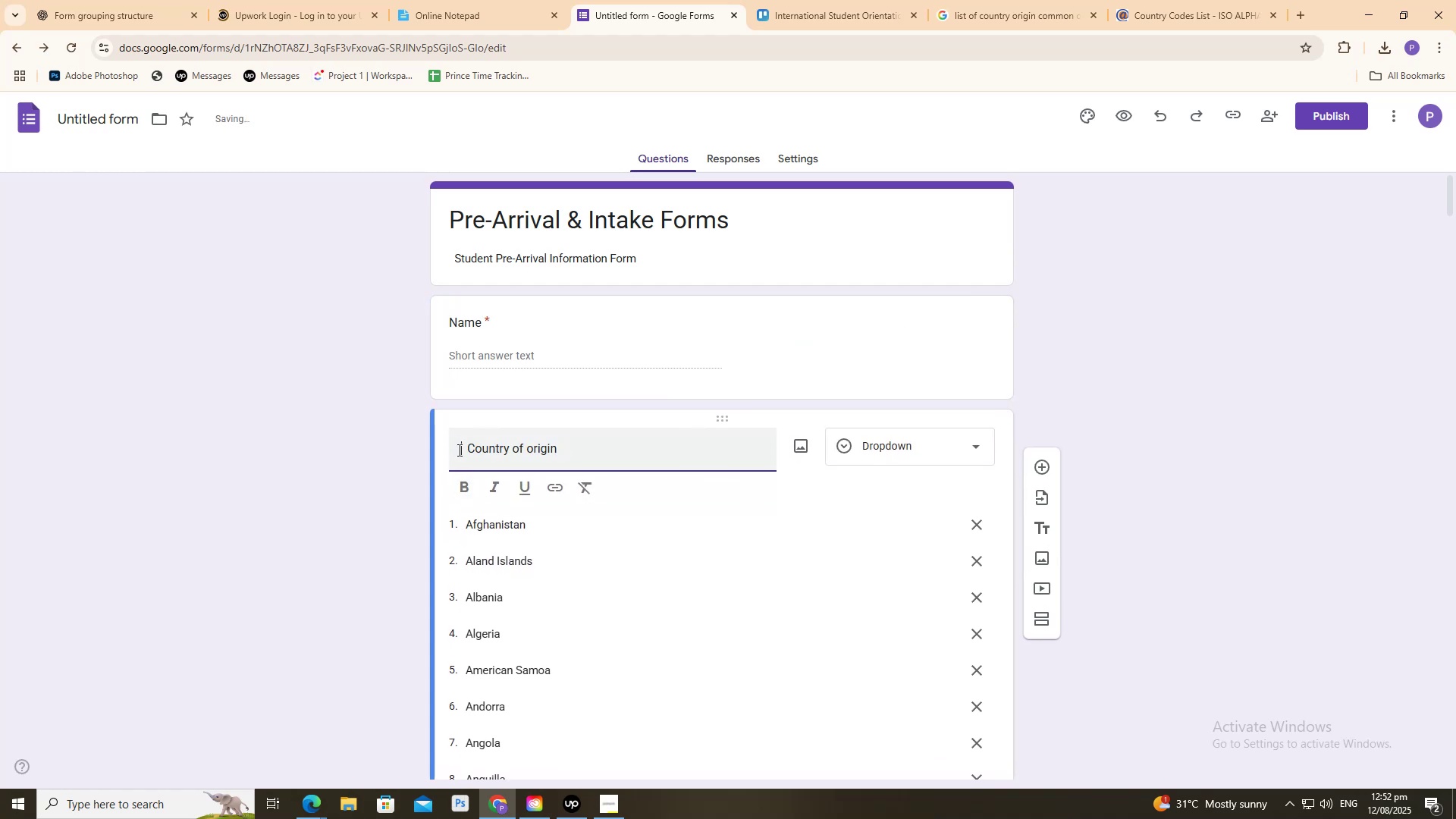 
left_click_drag(start_coordinate=[456, 447], to_coordinate=[468, 451])
 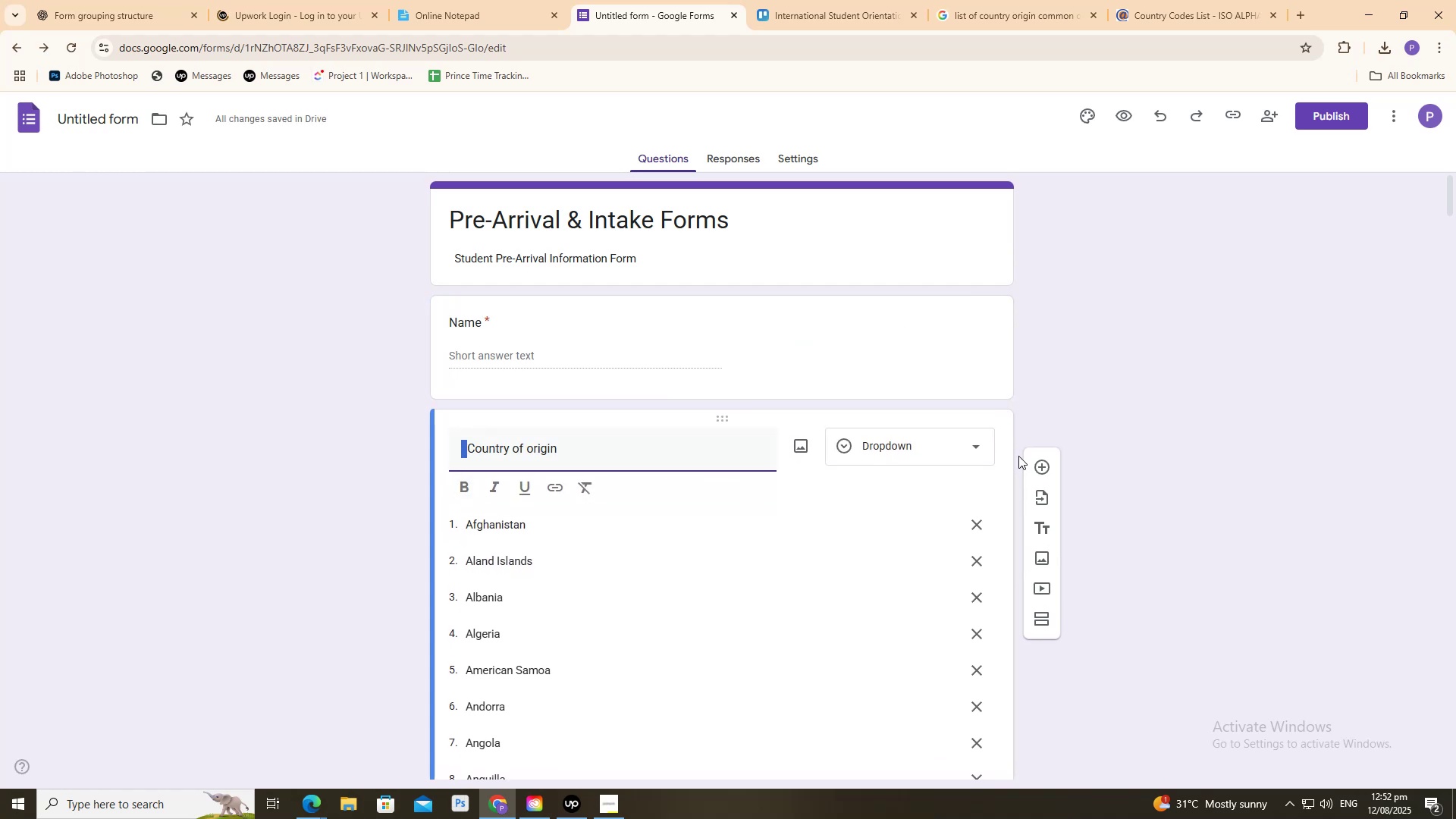 
key(Backspace)
 